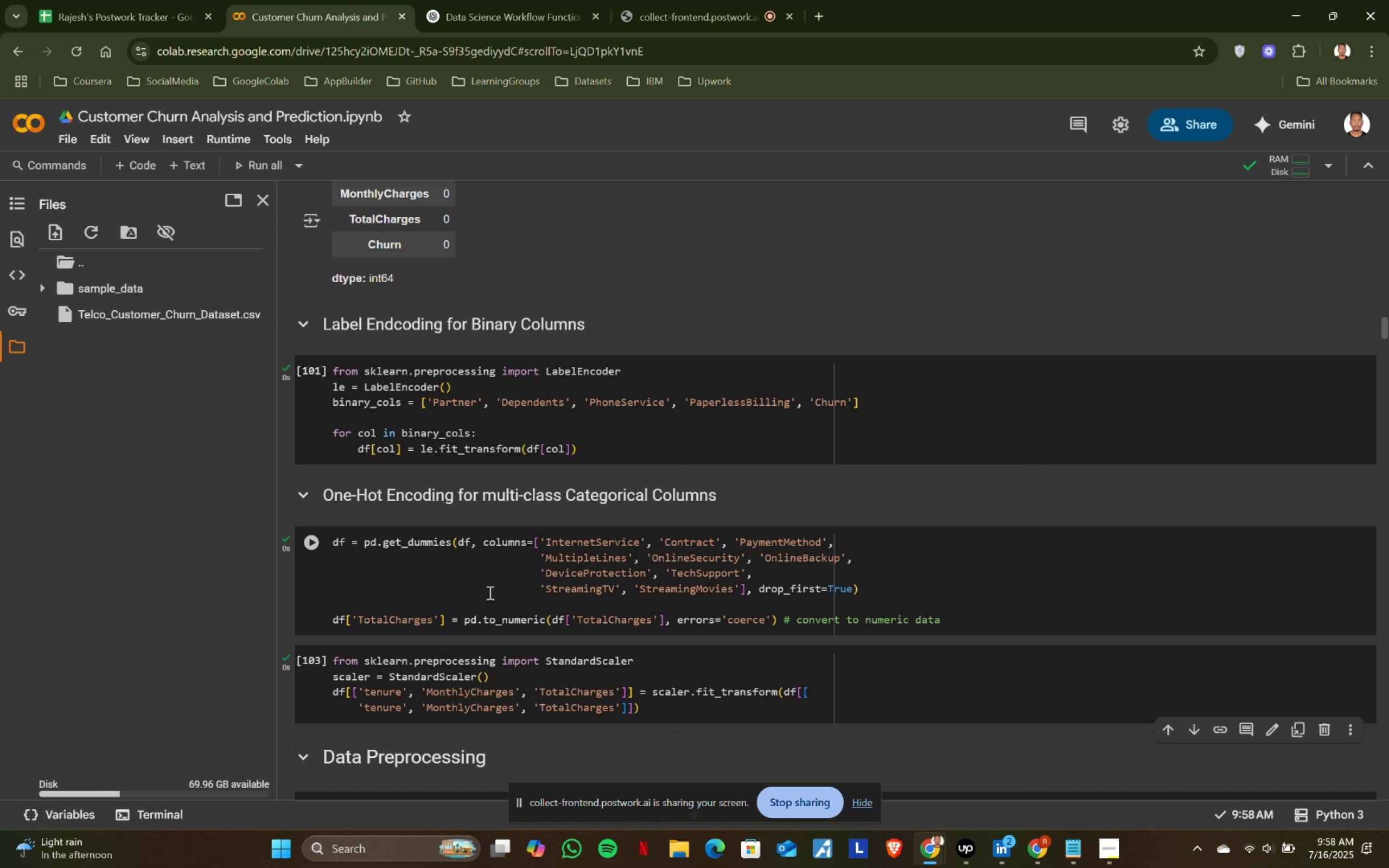 
key(Shift+ShiftRight)
 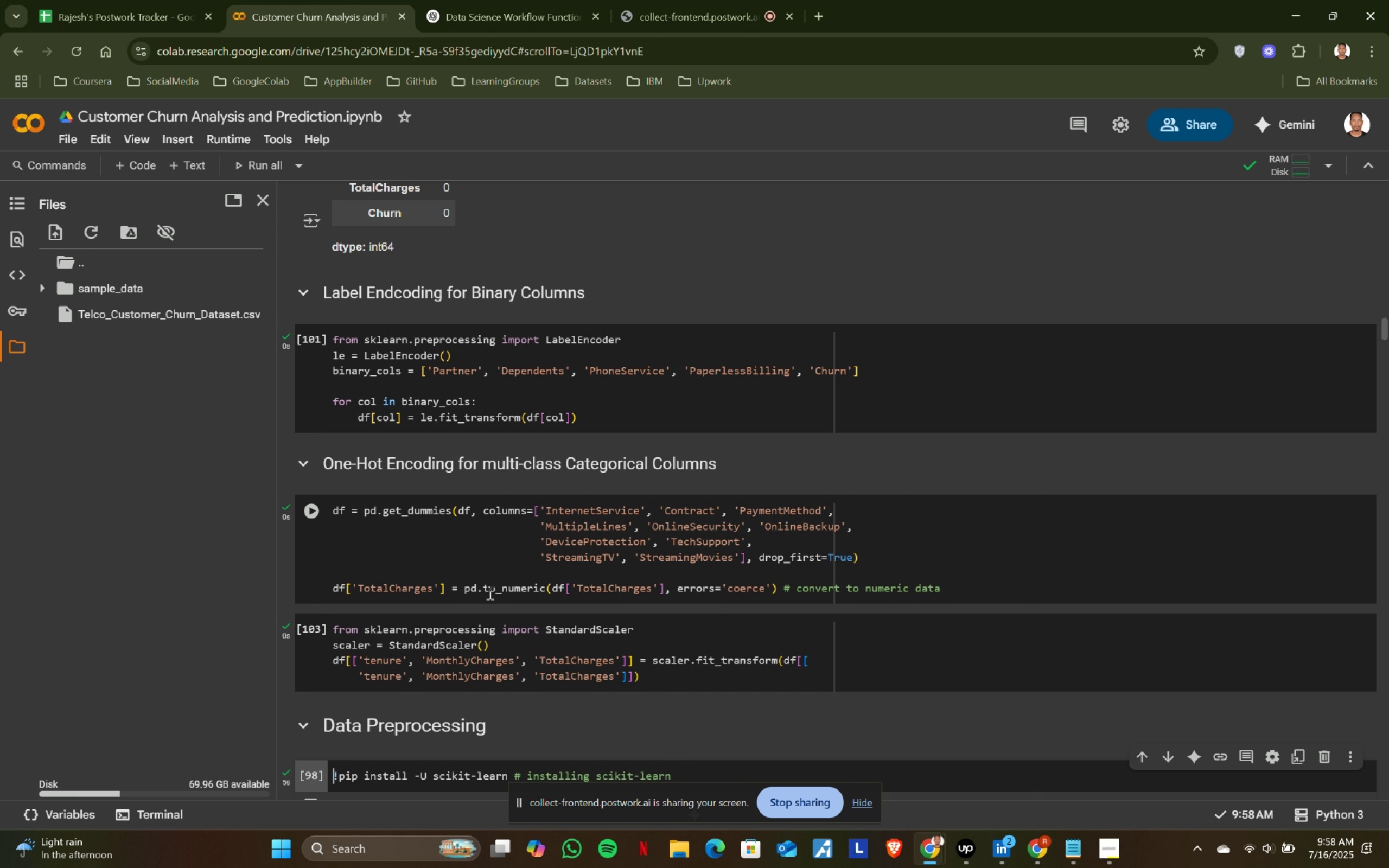 
key(Shift+Enter)
 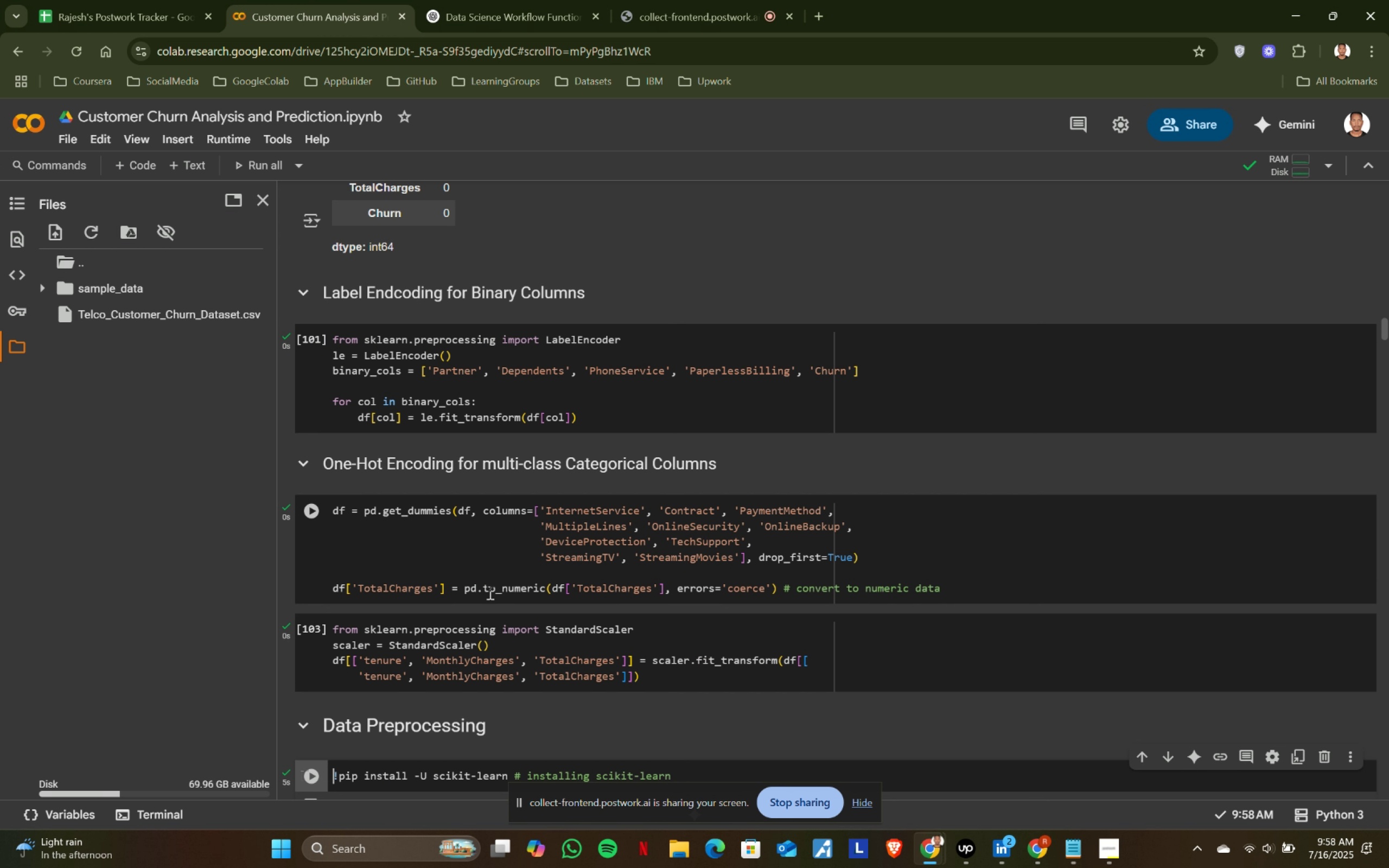 
key(Shift+ShiftRight)
 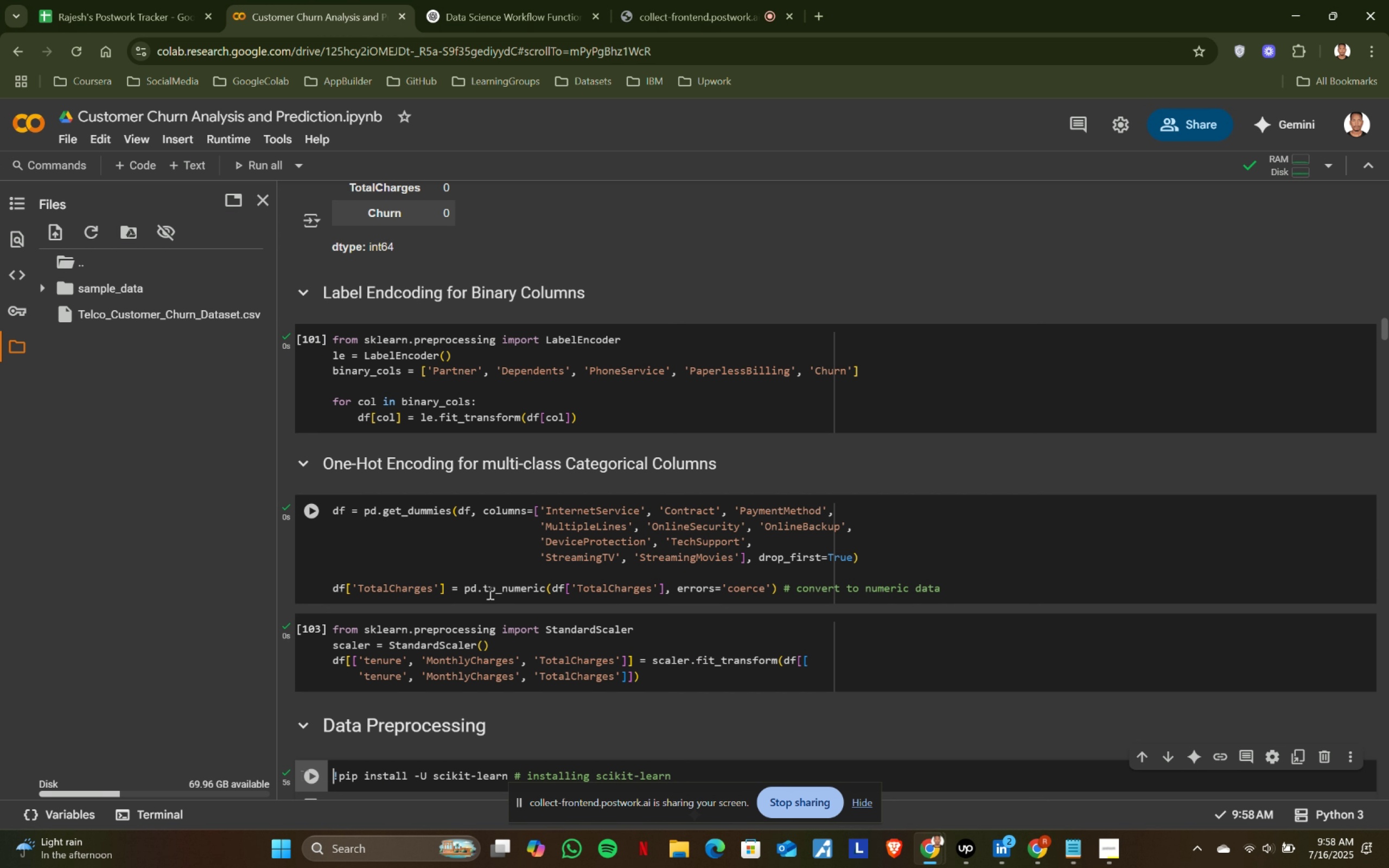 
key(Shift+Enter)
 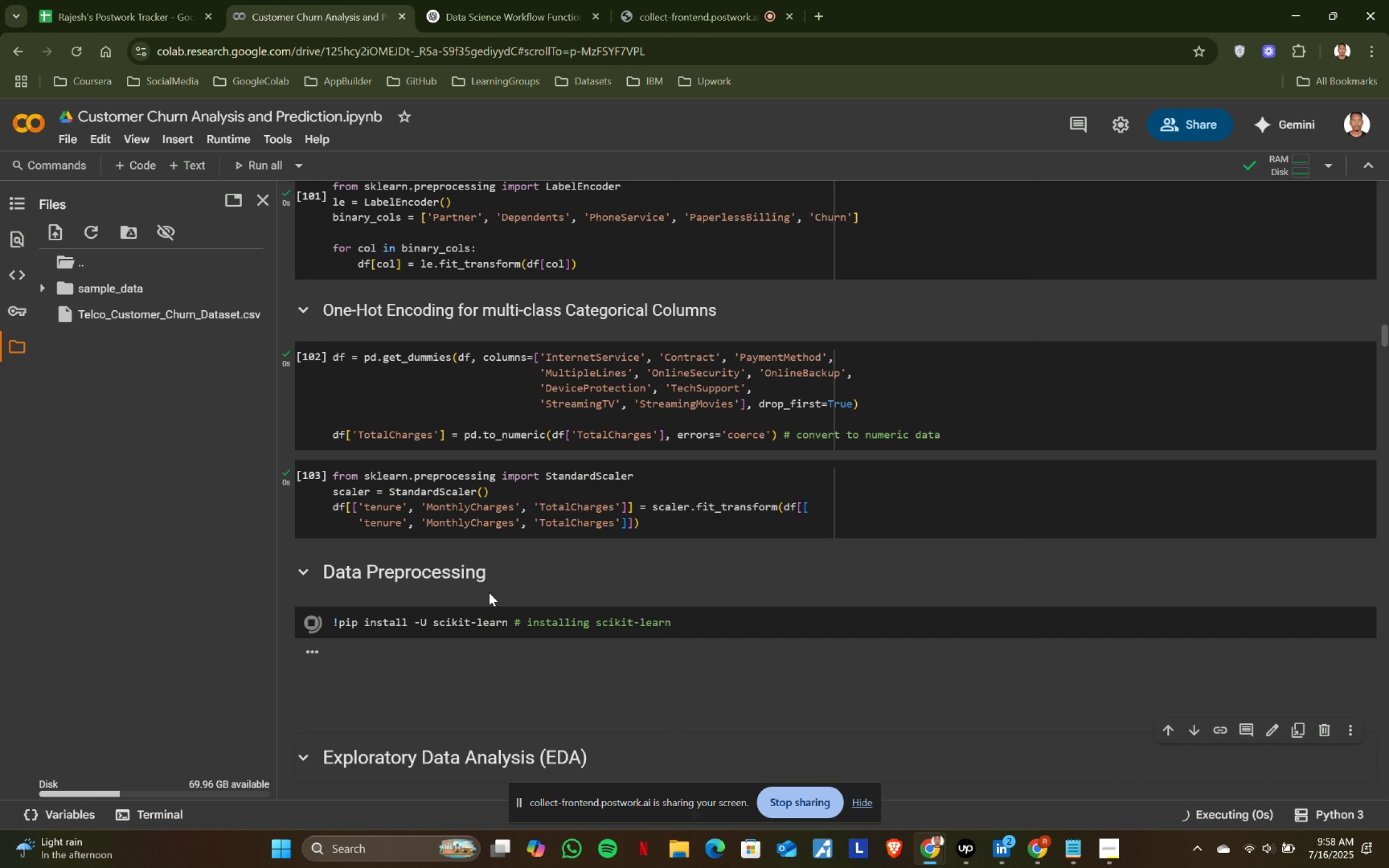 
scroll: coordinate [489, 592], scroll_direction: down, amount: 2.0
 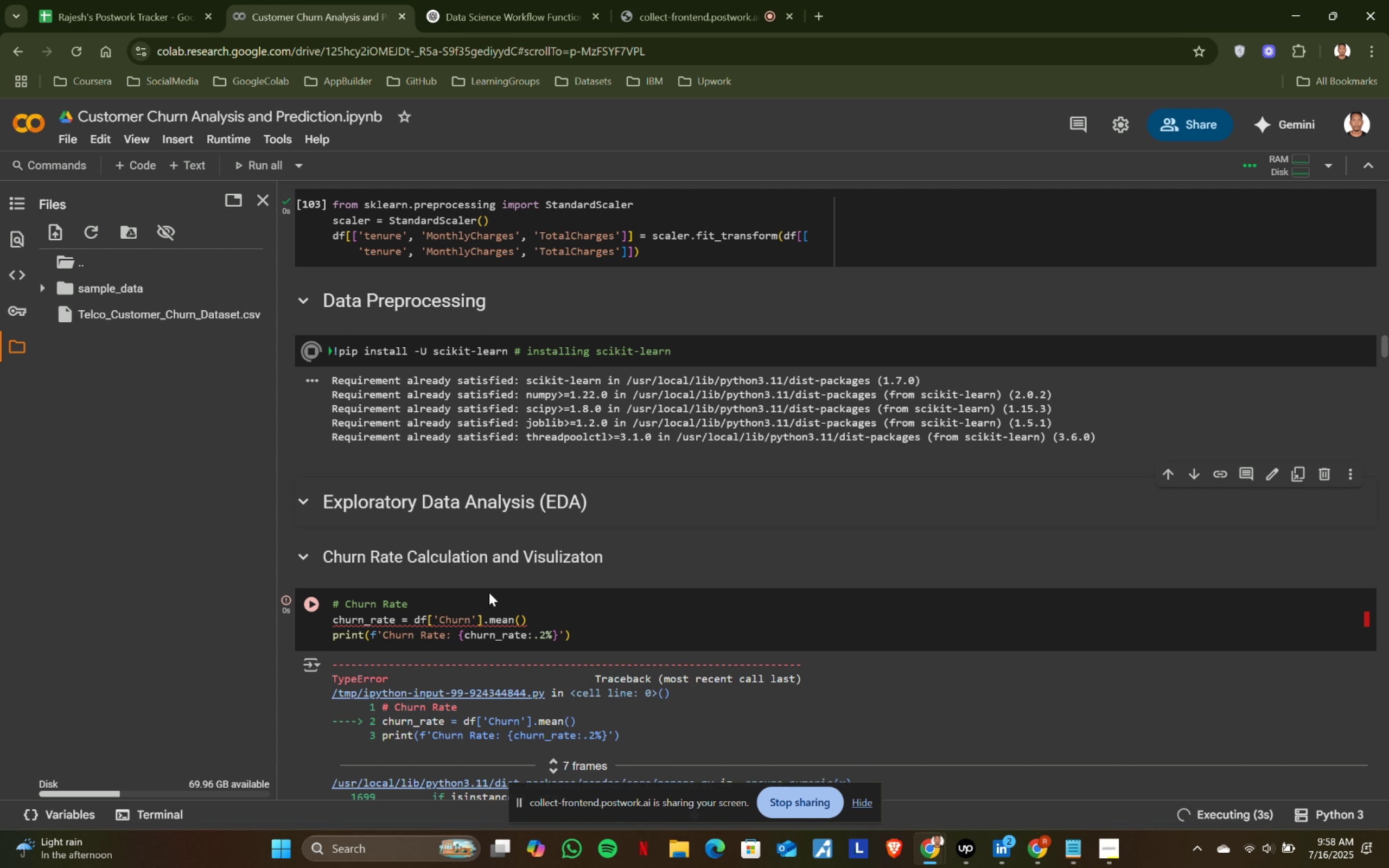 
wait(9.12)
 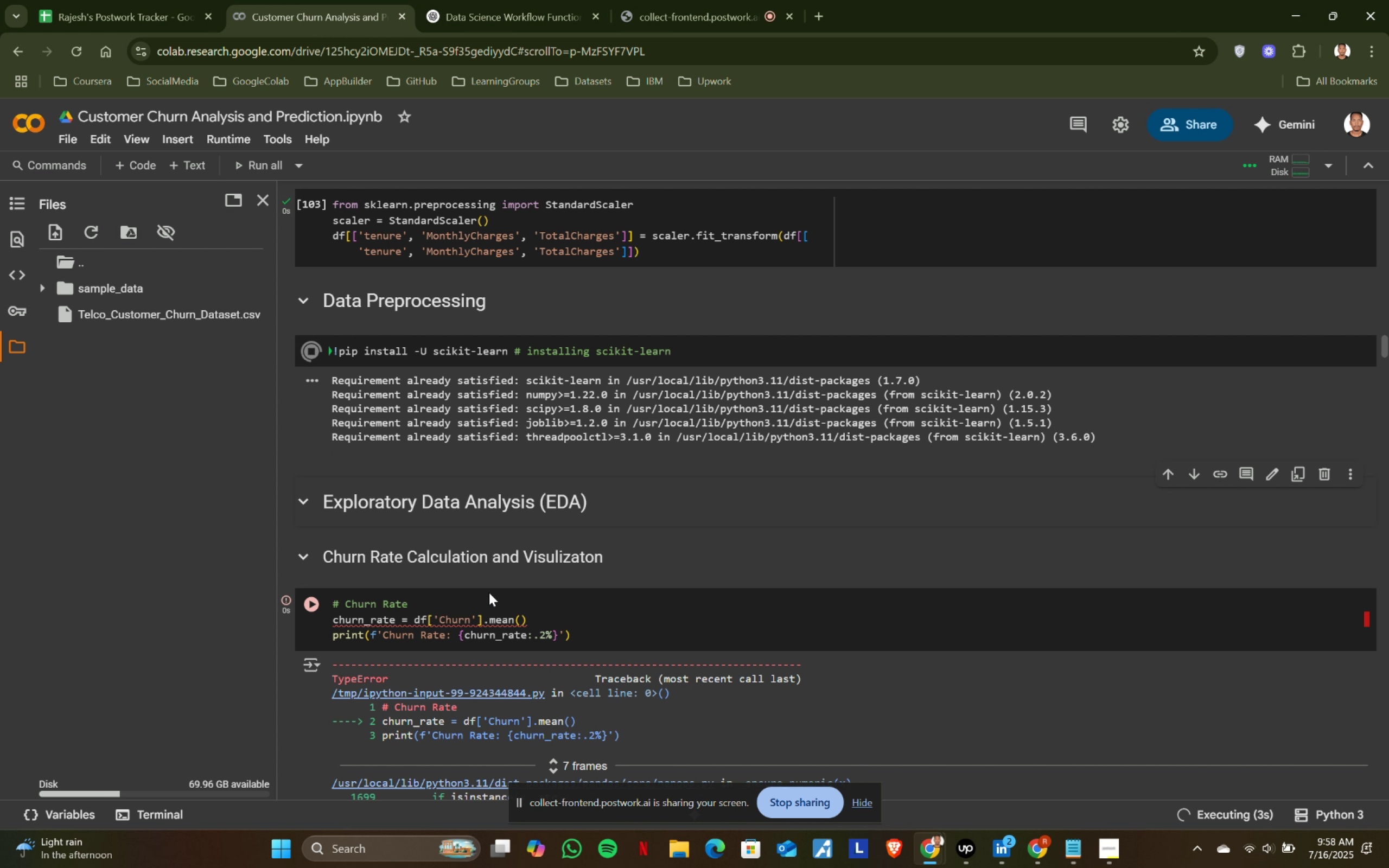 
scroll: coordinate [523, 488], scroll_direction: up, amount: 1.0
 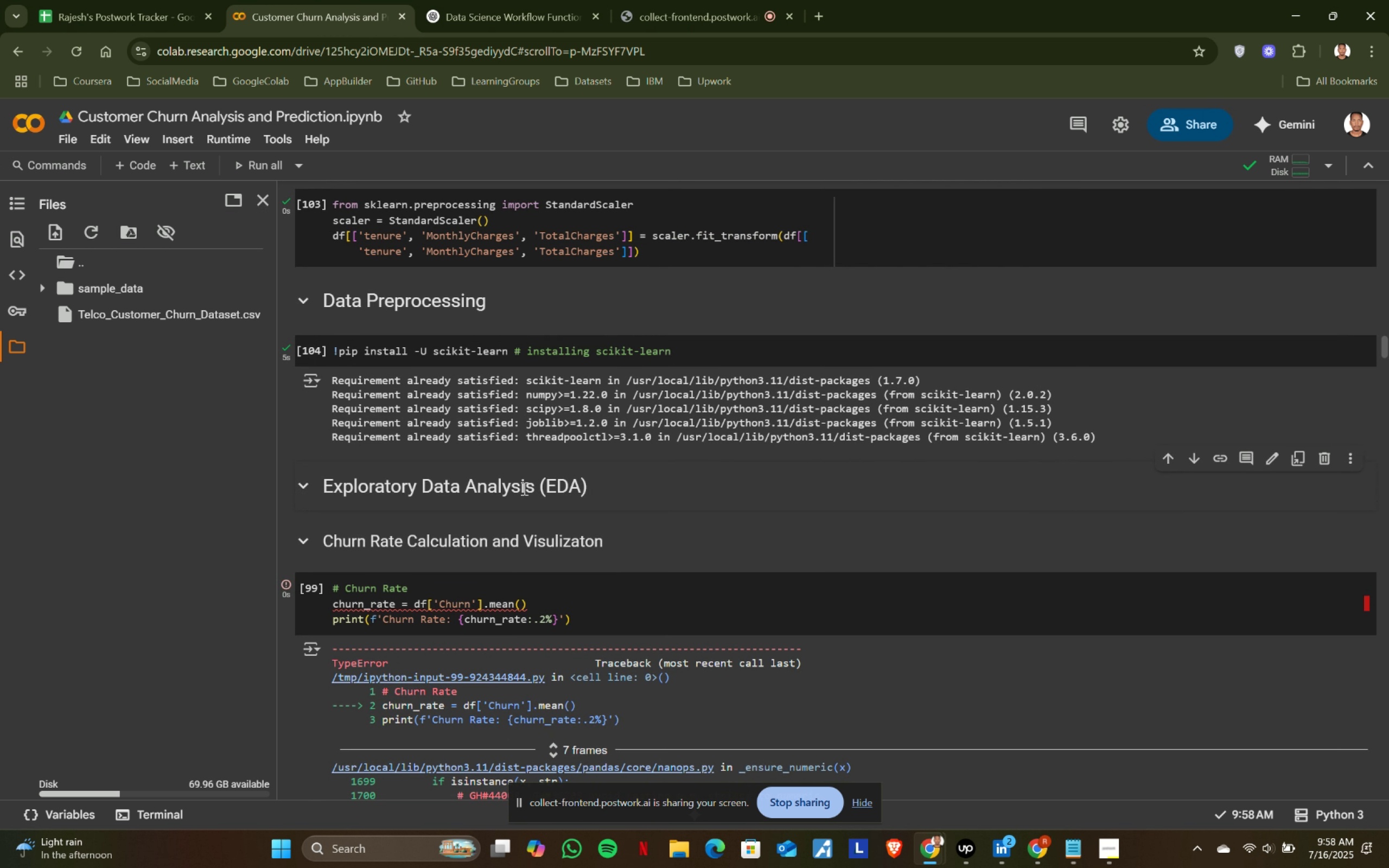 
scroll: coordinate [523, 488], scroll_direction: down, amount: 3.0
 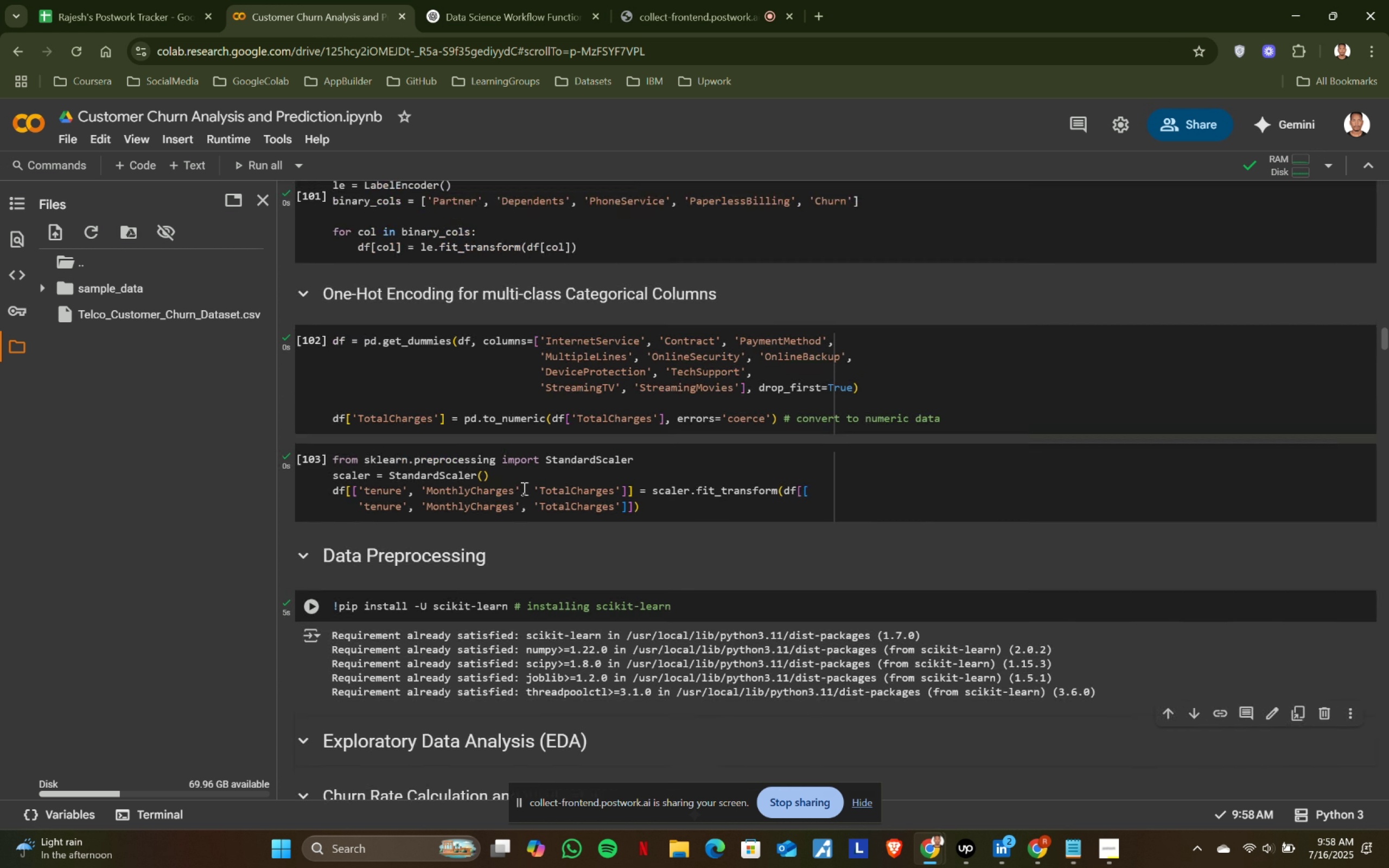 
scroll: coordinate [523, 488], scroll_direction: up, amount: 3.0
 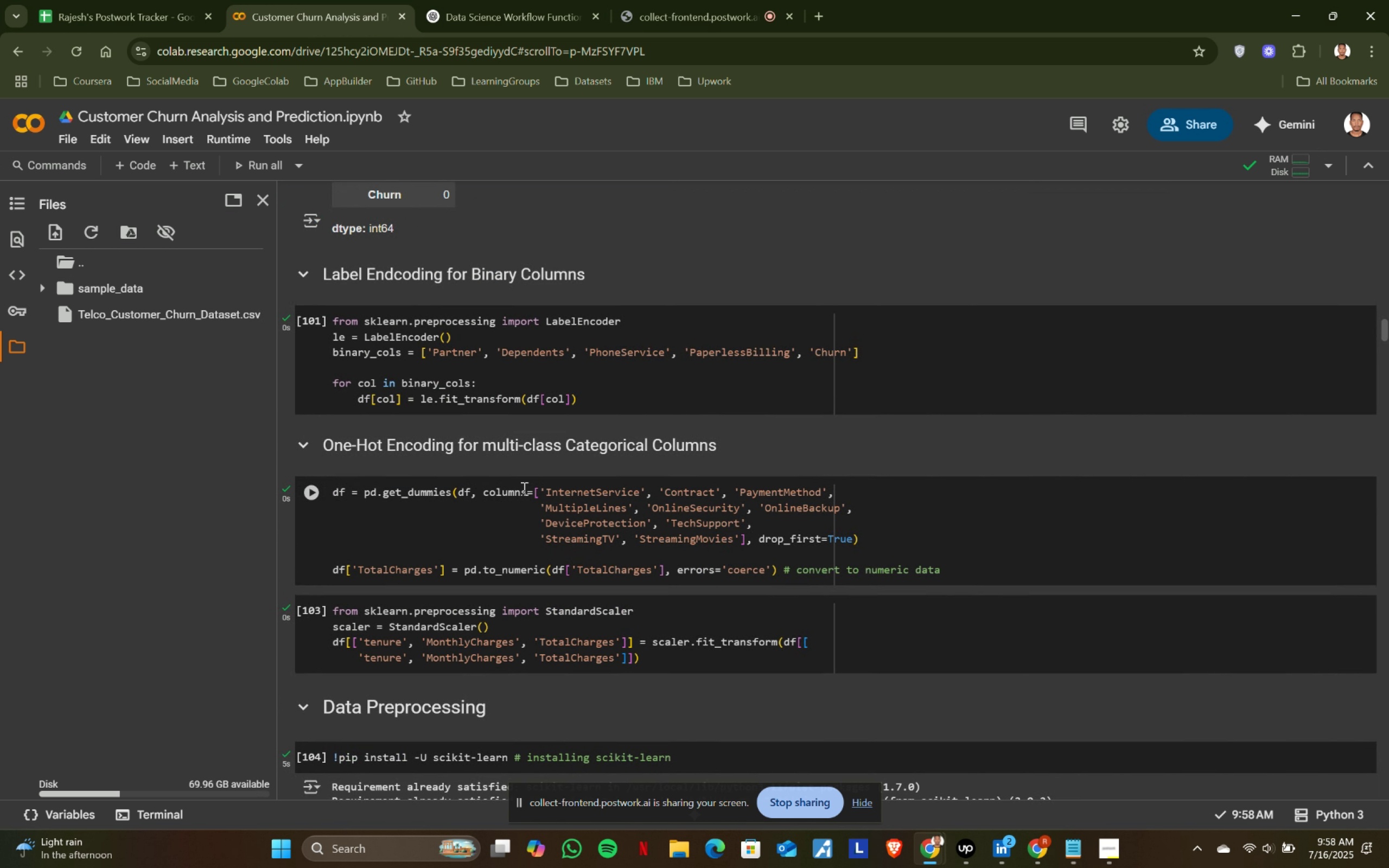 
scroll: coordinate [523, 488], scroll_direction: down, amount: 3.0
 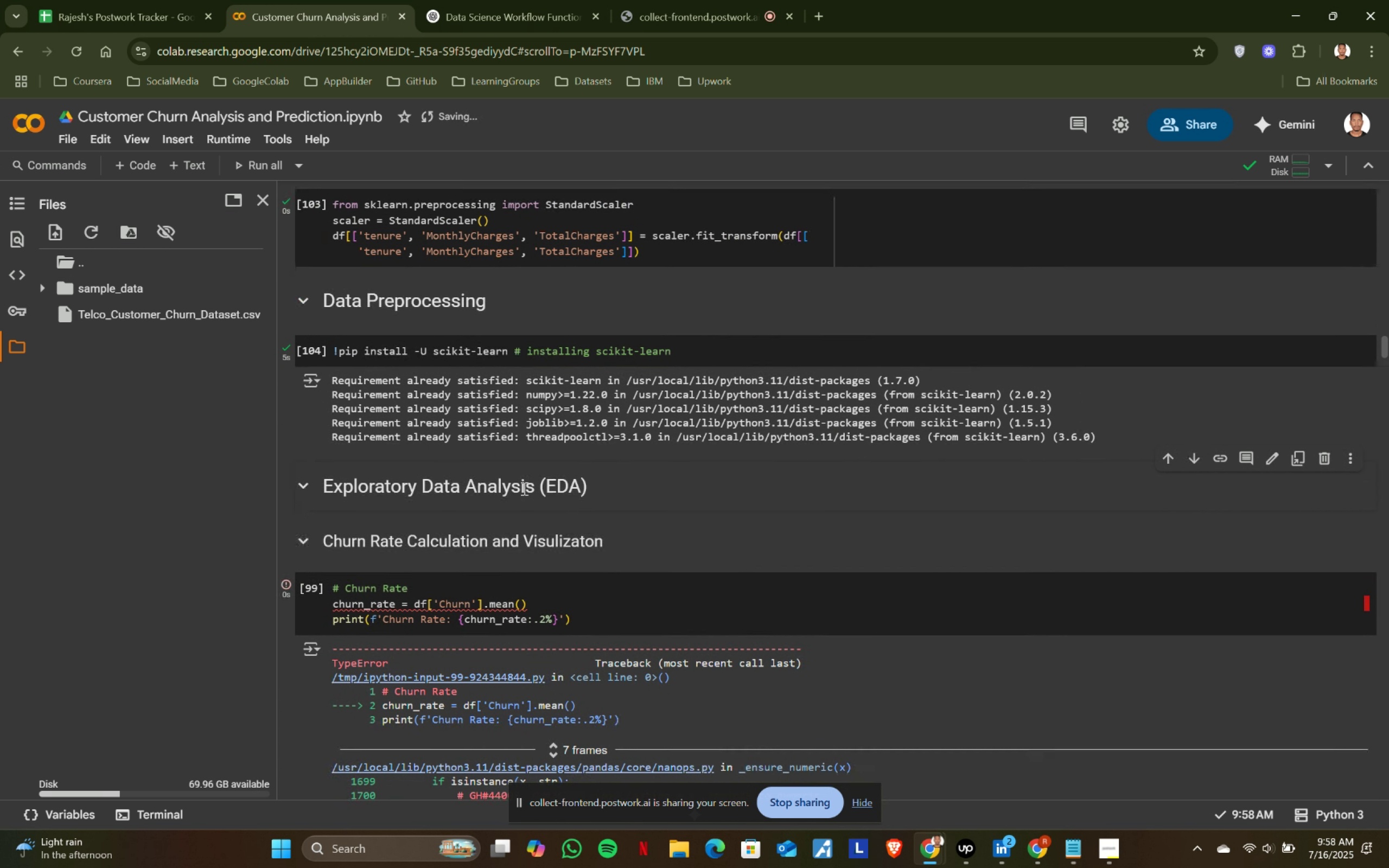 
scroll: coordinate [523, 488], scroll_direction: up, amount: 2.0
 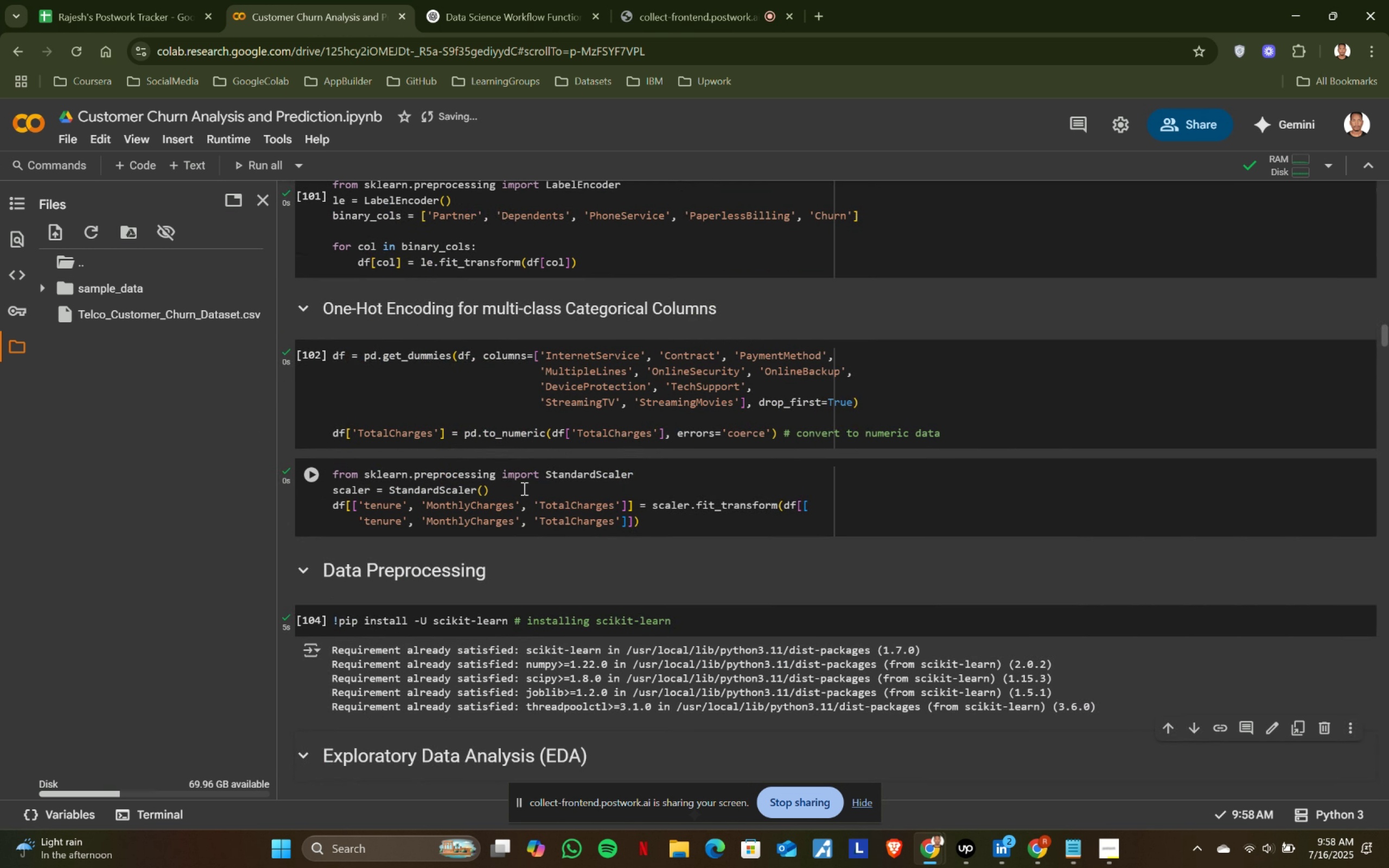 
scroll: coordinate [523, 488], scroll_direction: down, amount: 1.0
 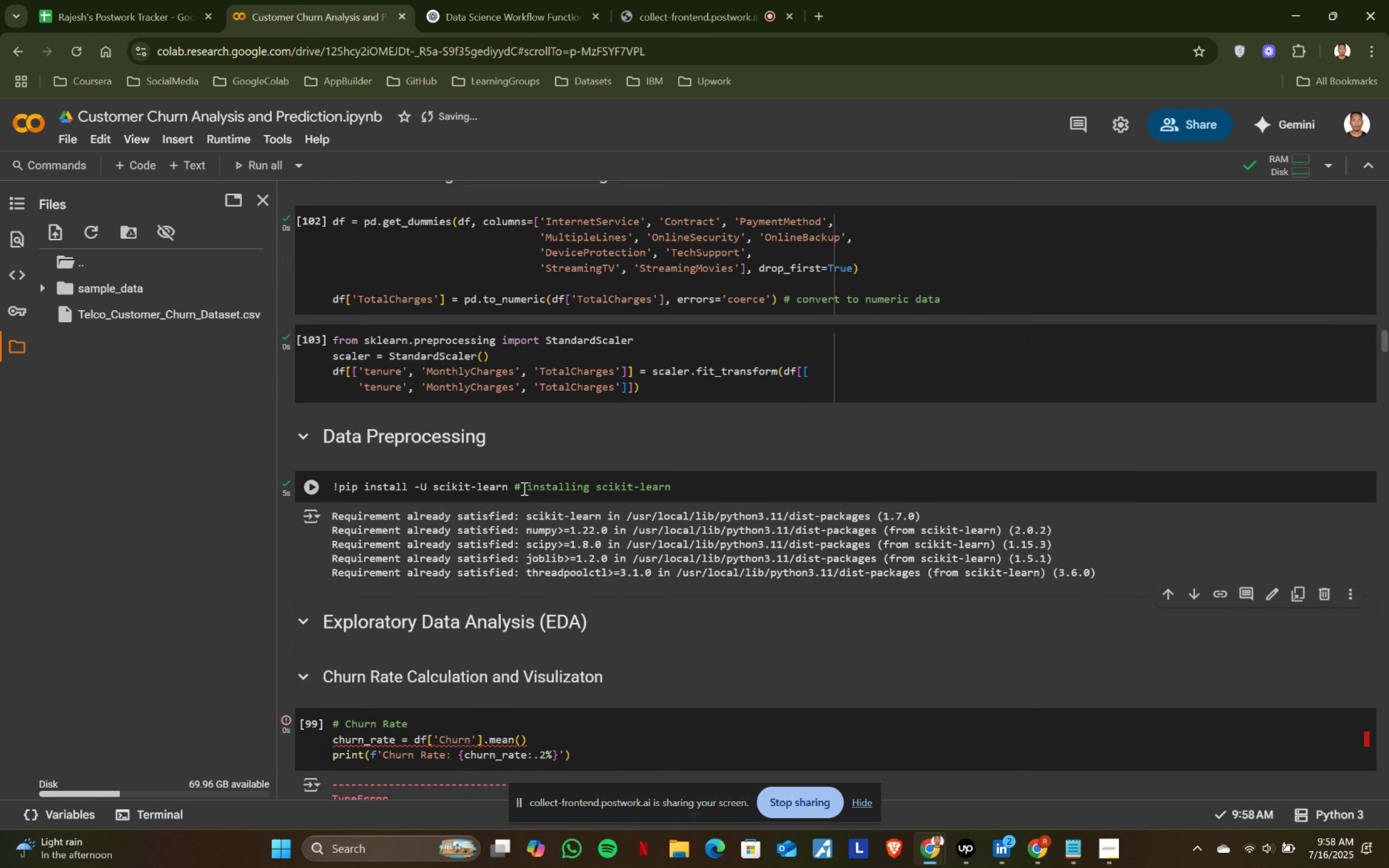 
scroll: coordinate [523, 488], scroll_direction: up, amount: 1.0
 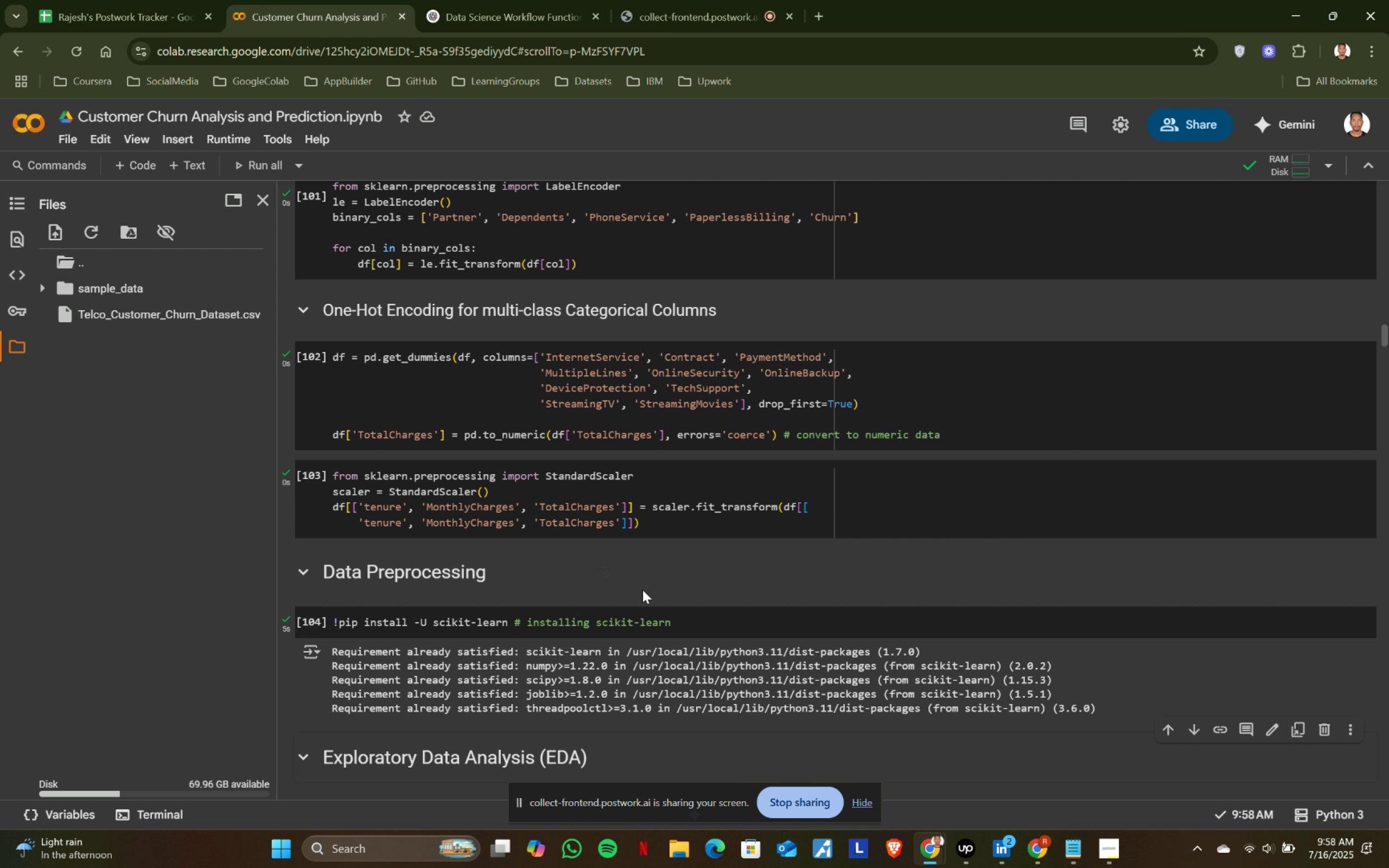 
left_click([570, 571])
 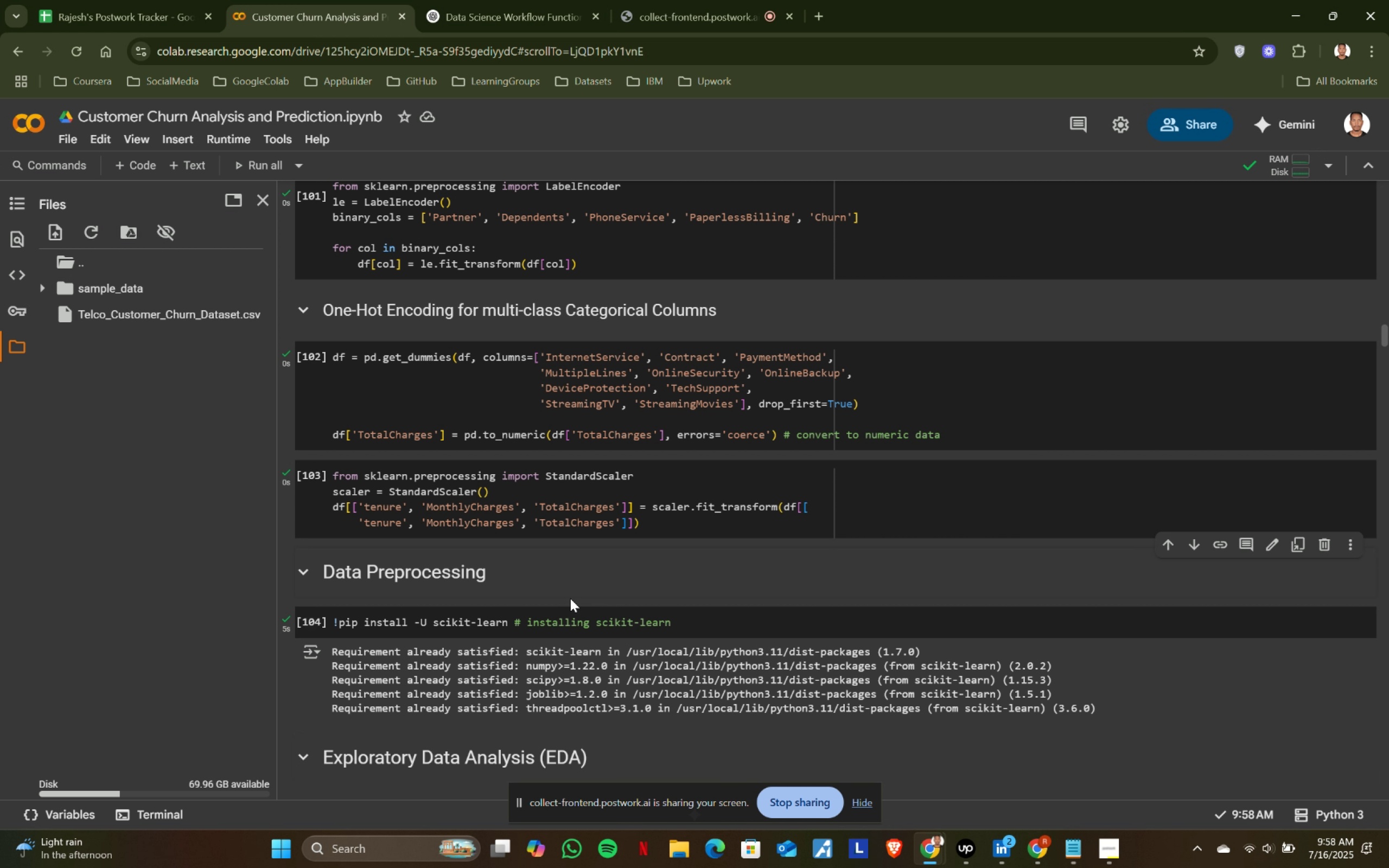 
hold_key(key=ShiftLeft, duration=0.42)
left_click([565, 616])
 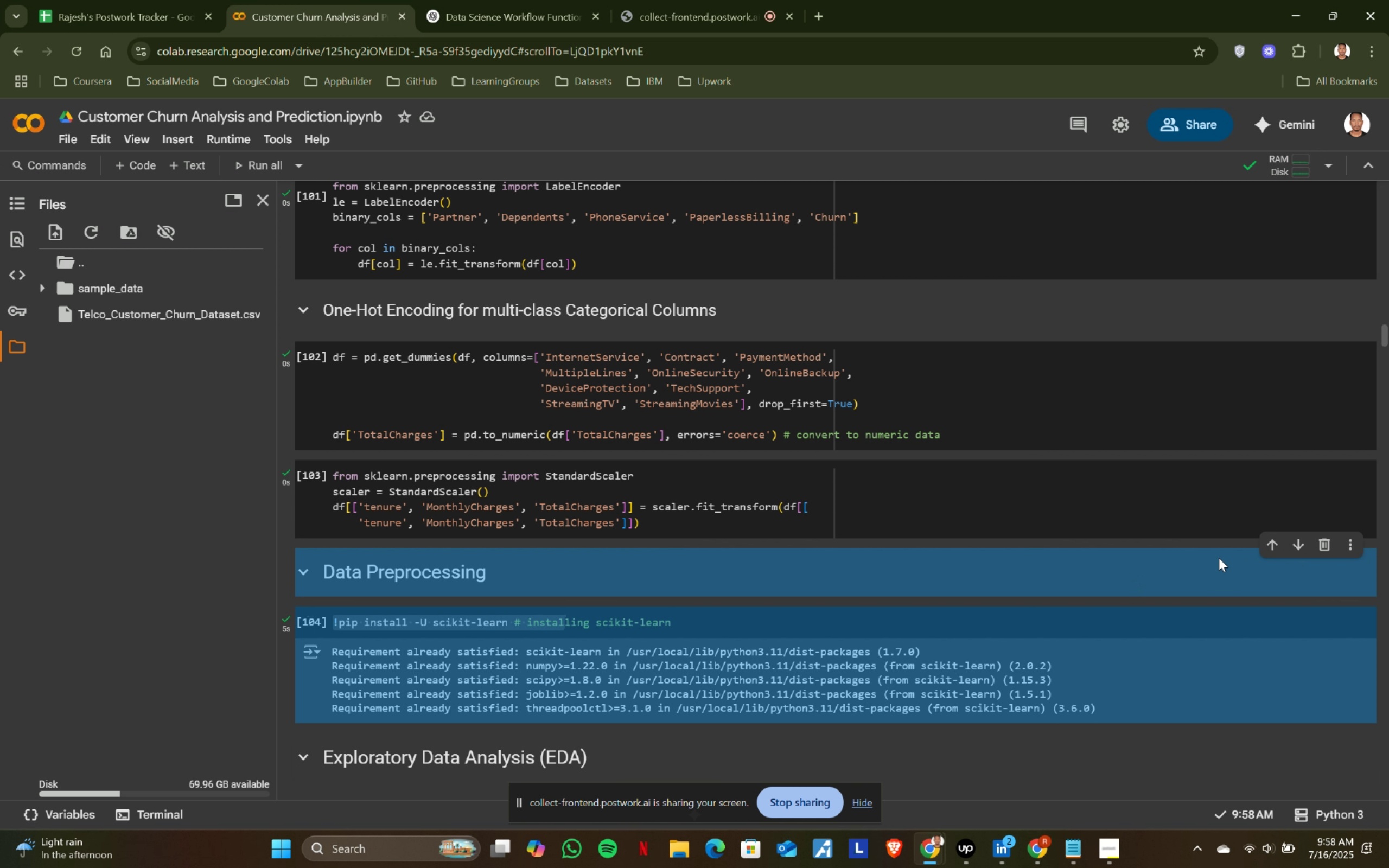 
left_click([1270, 542])
 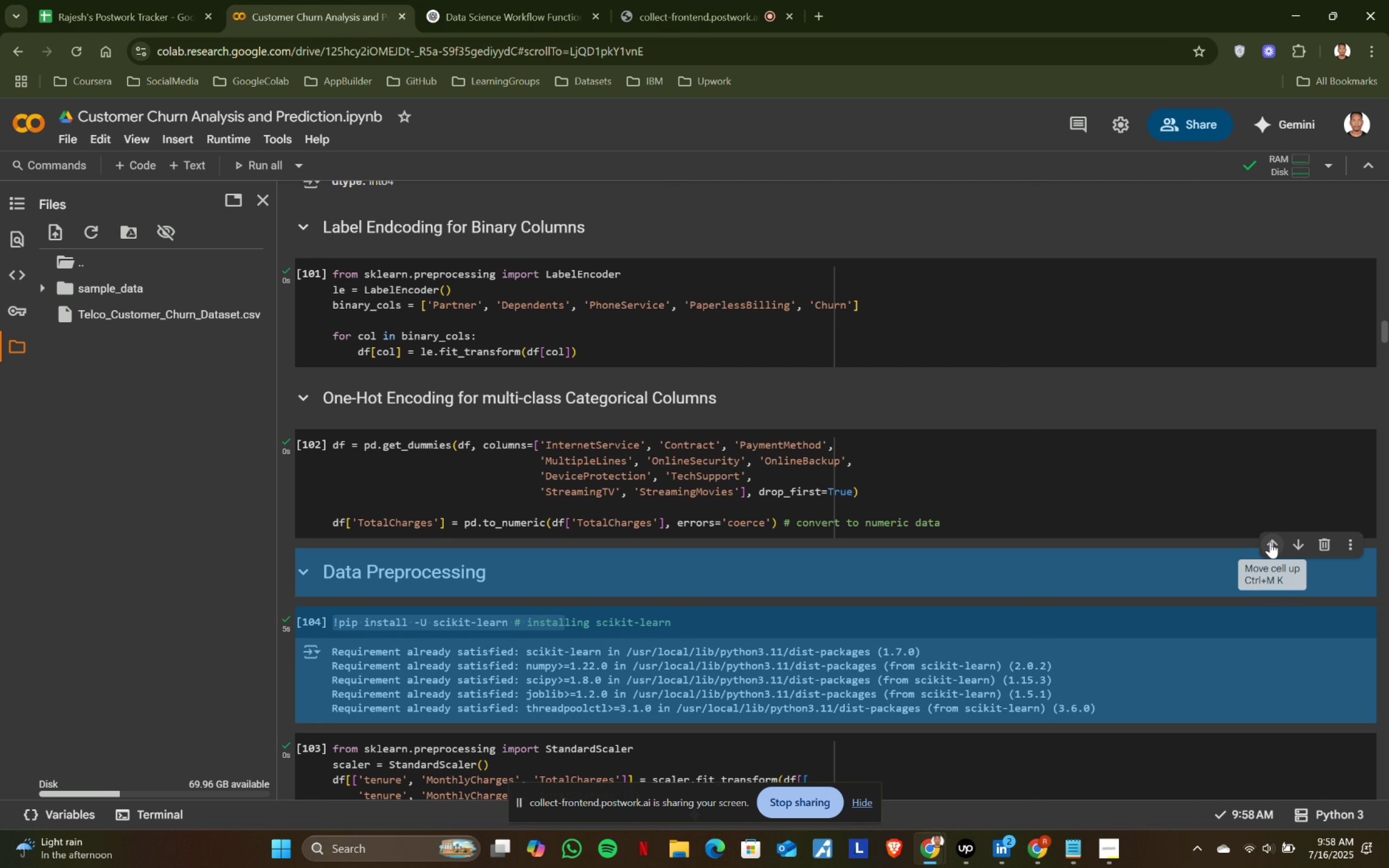 
left_click([1270, 542])
 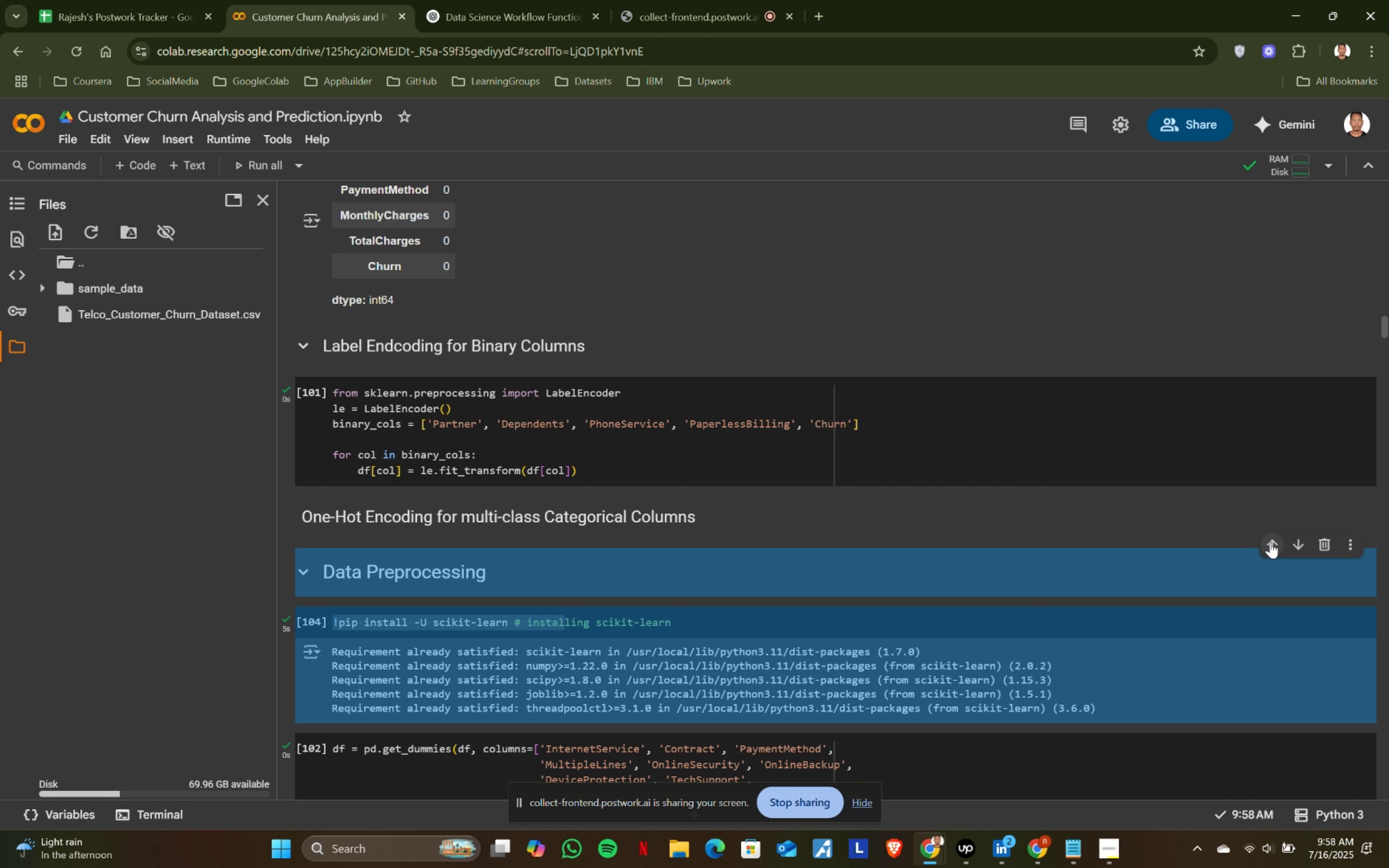 
left_click([1270, 542])
 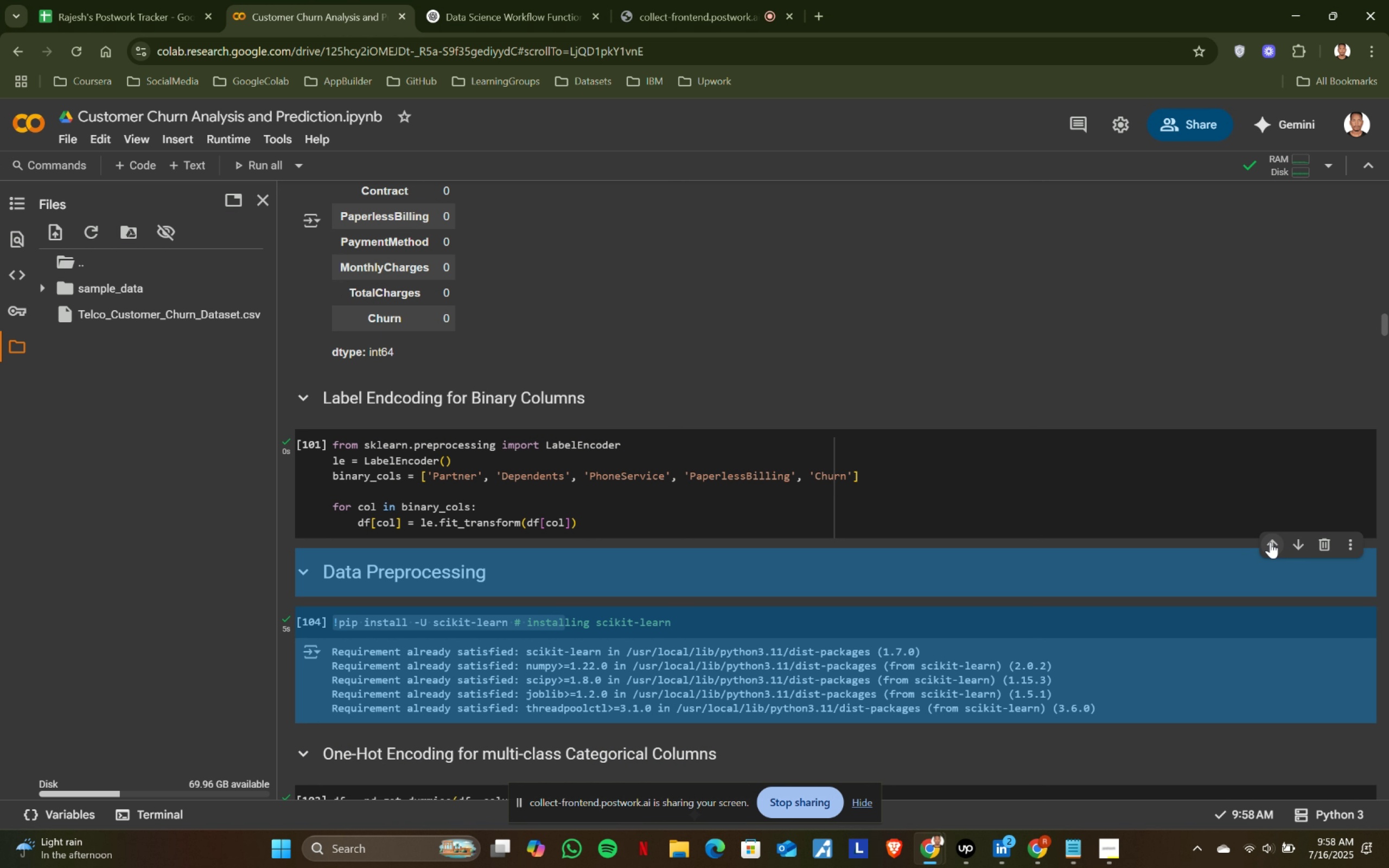 
left_click([1270, 542])
 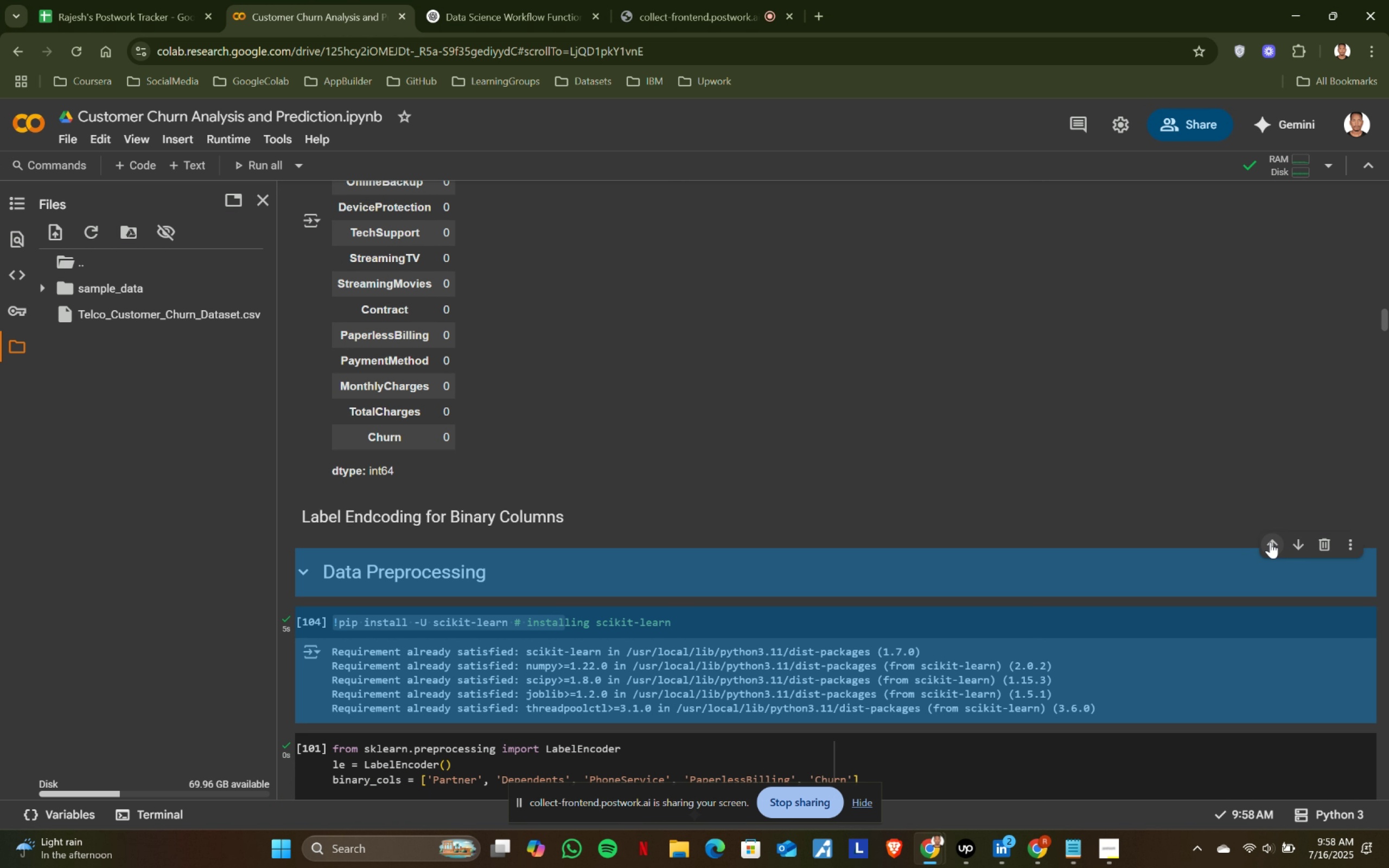 
left_click([1270, 542])
 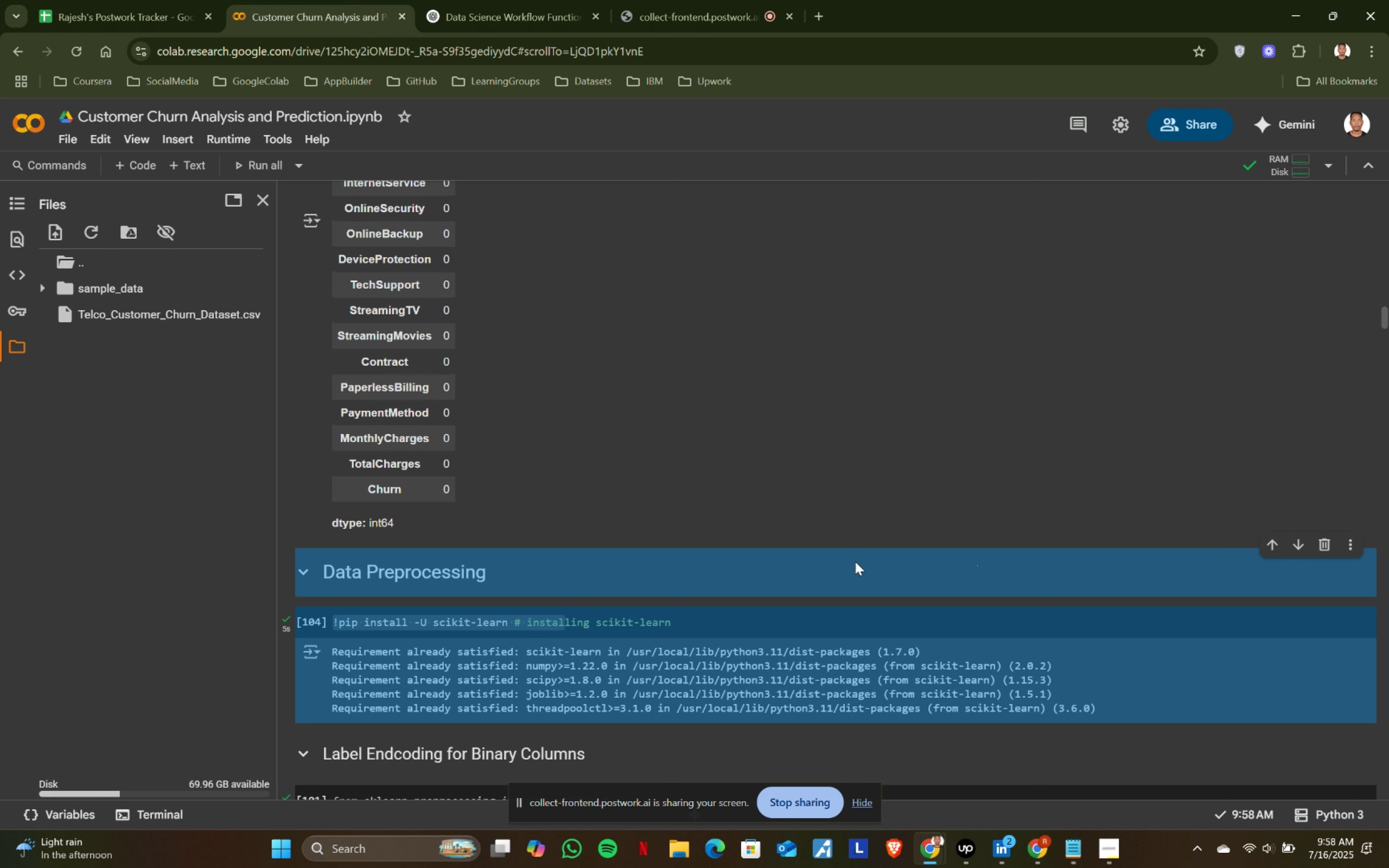 
left_click([832, 505])
 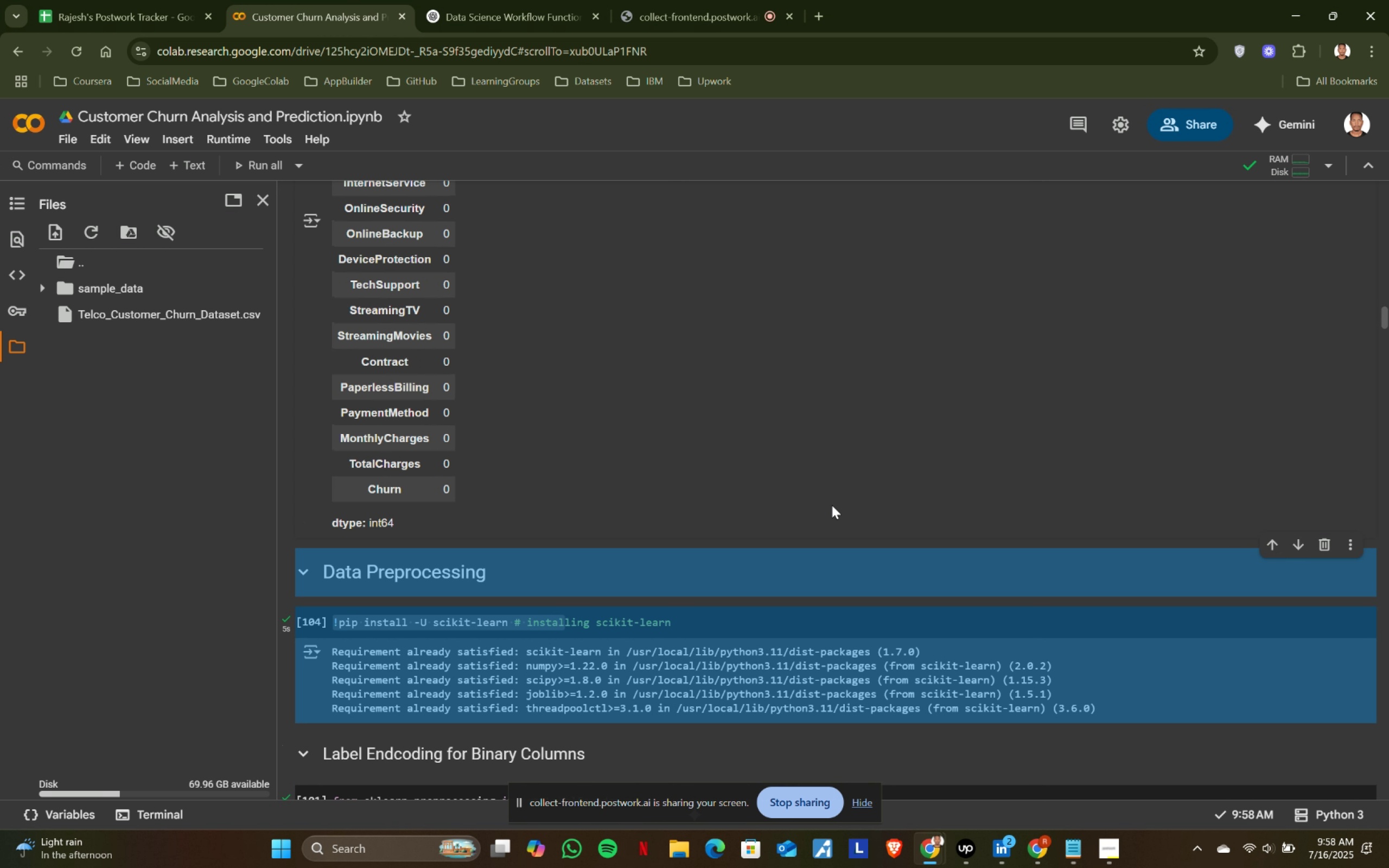 
scroll: coordinate [832, 505], scroll_direction: down, amount: 1.0
 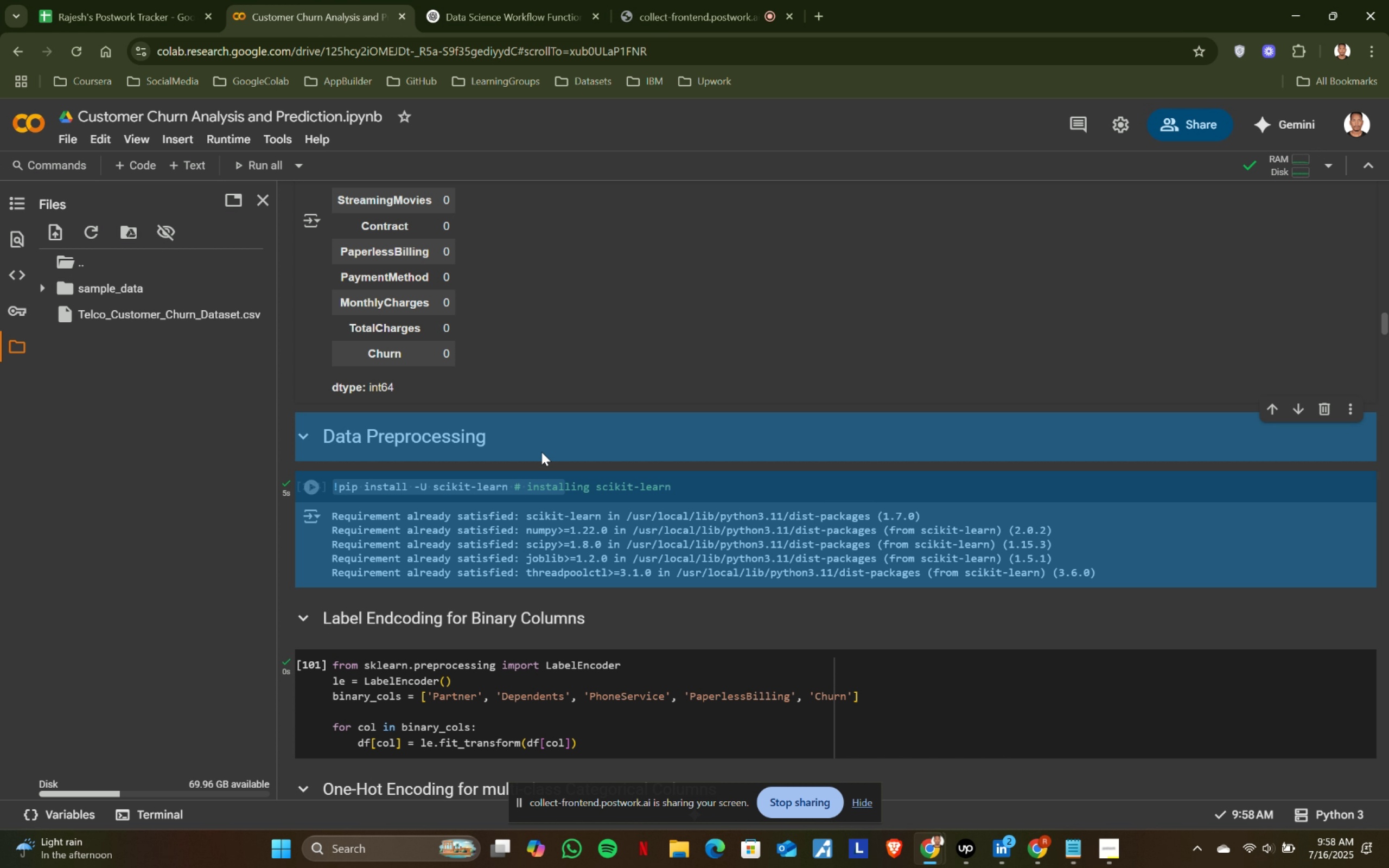 
left_click([537, 451])
 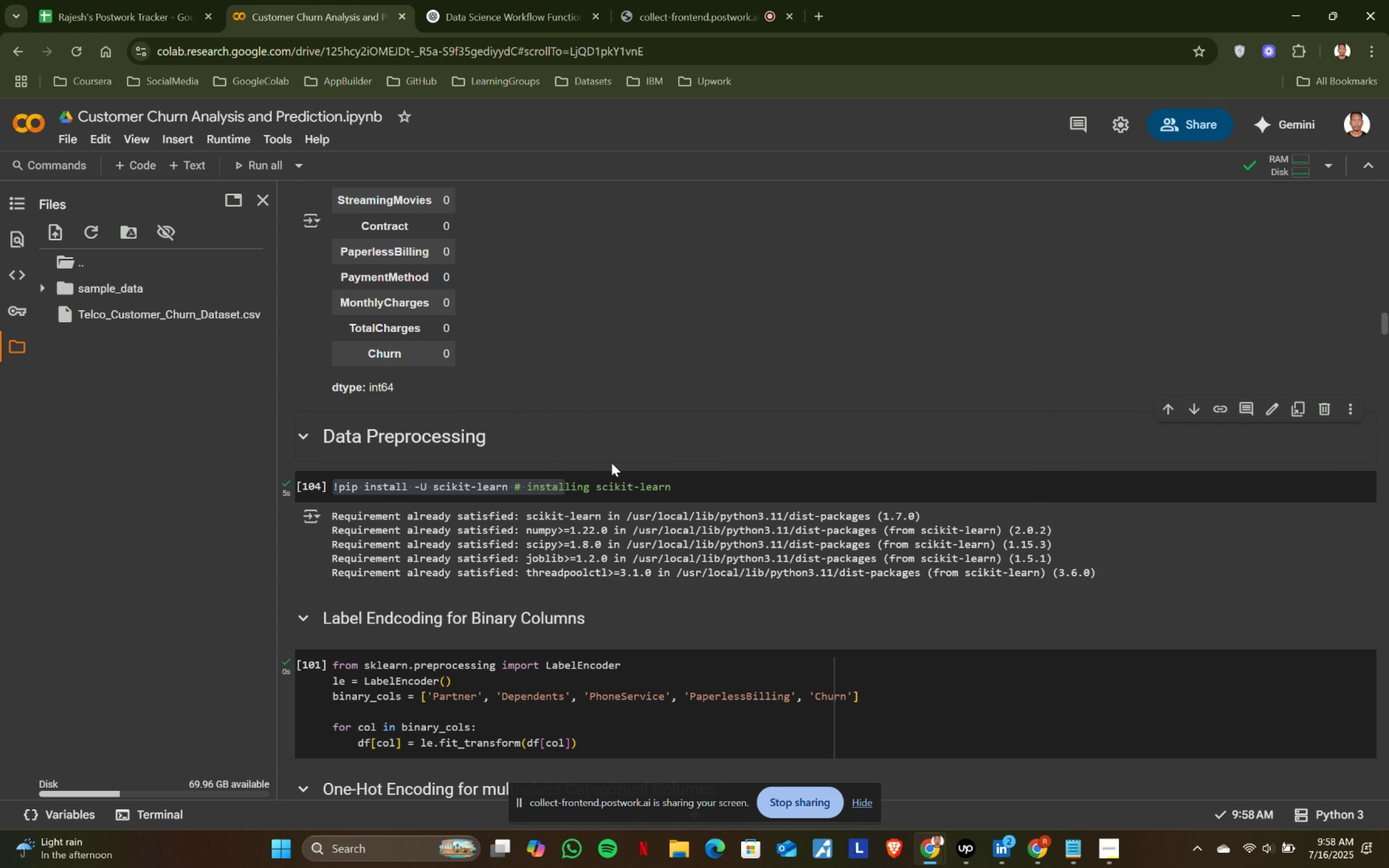 
scroll: coordinate [549, 455], scroll_direction: down, amount: 6.0
 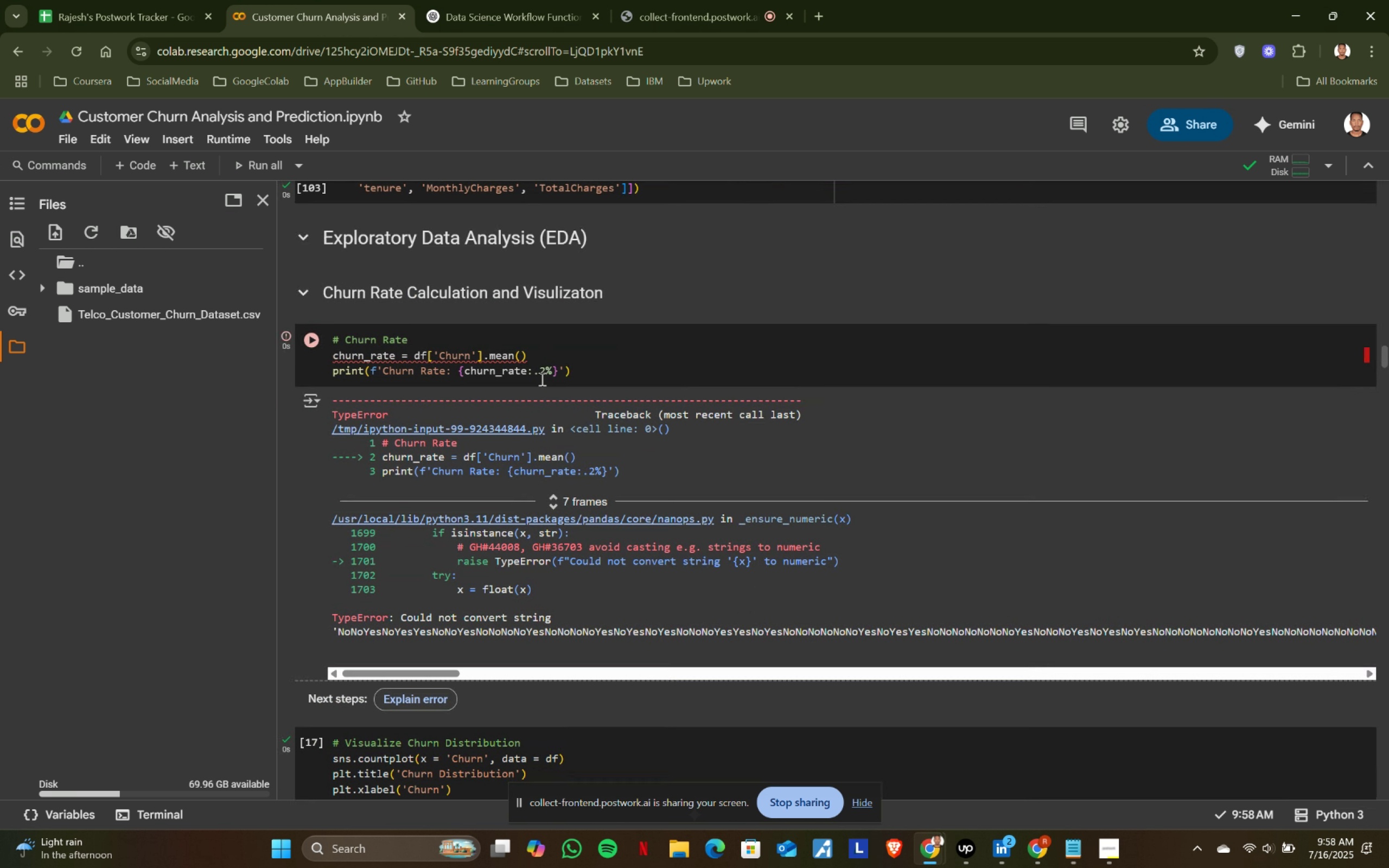 
left_click([563, 367])
 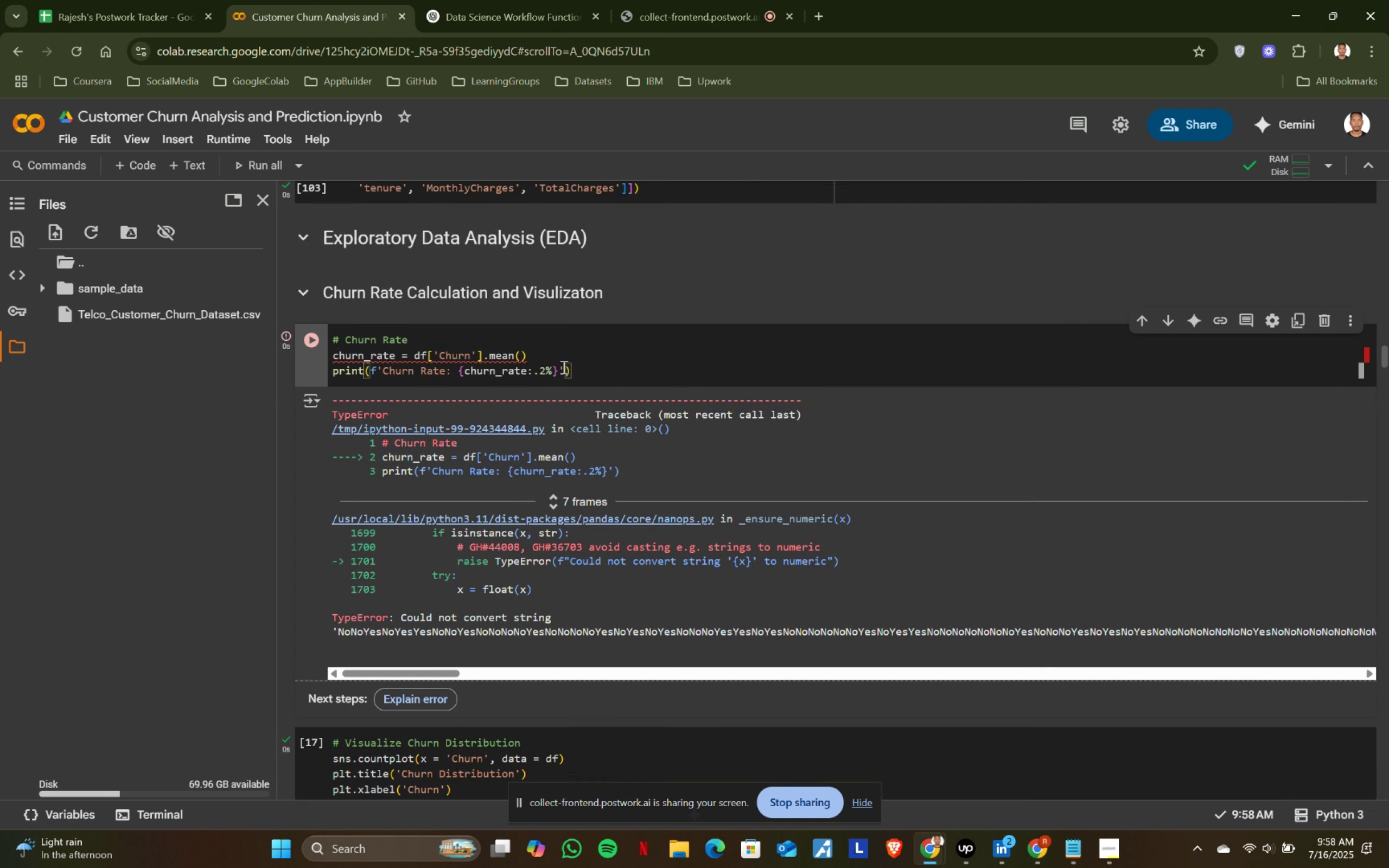 
key(Shift+ShiftRight)
 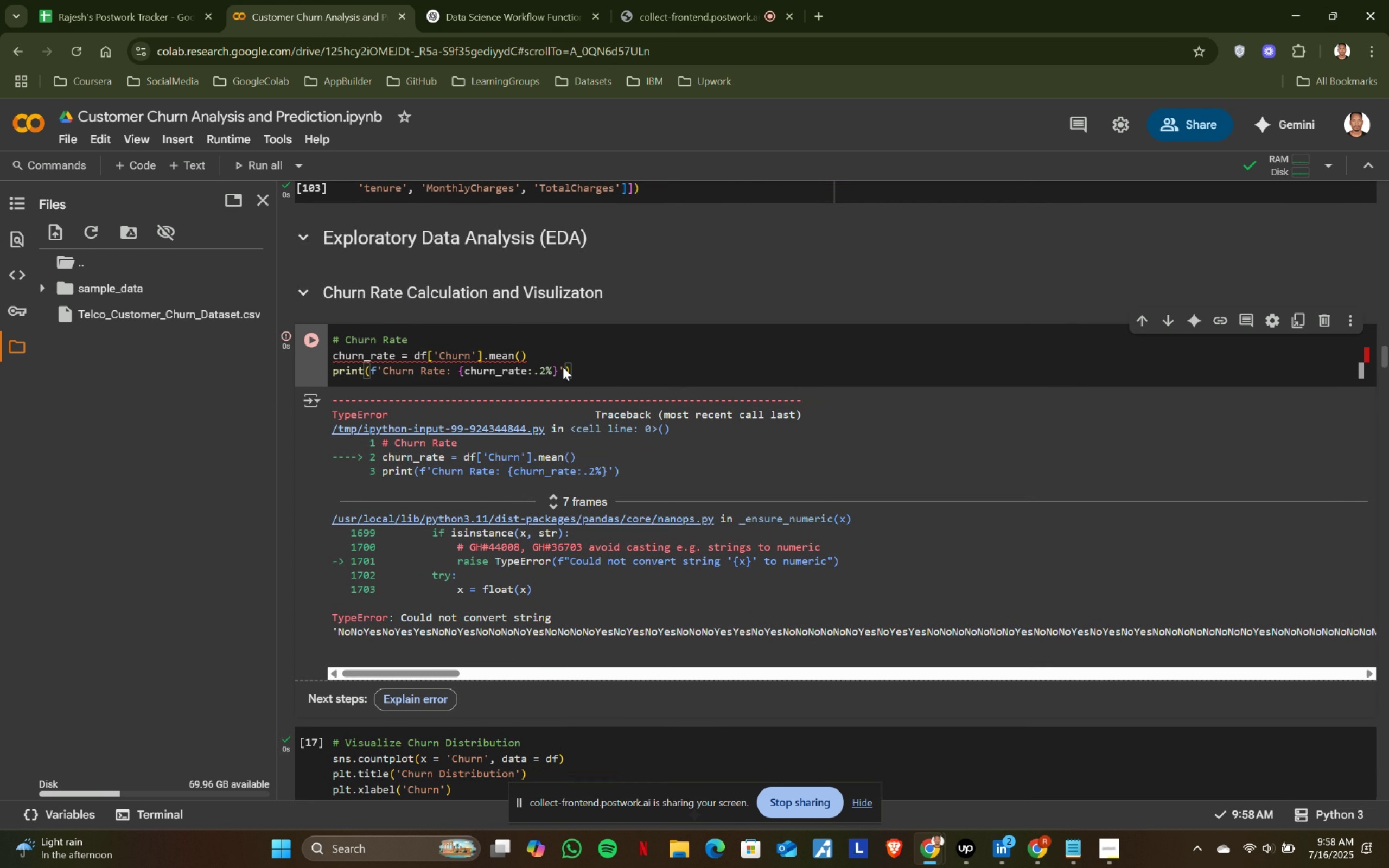 
key(Shift+Enter)
 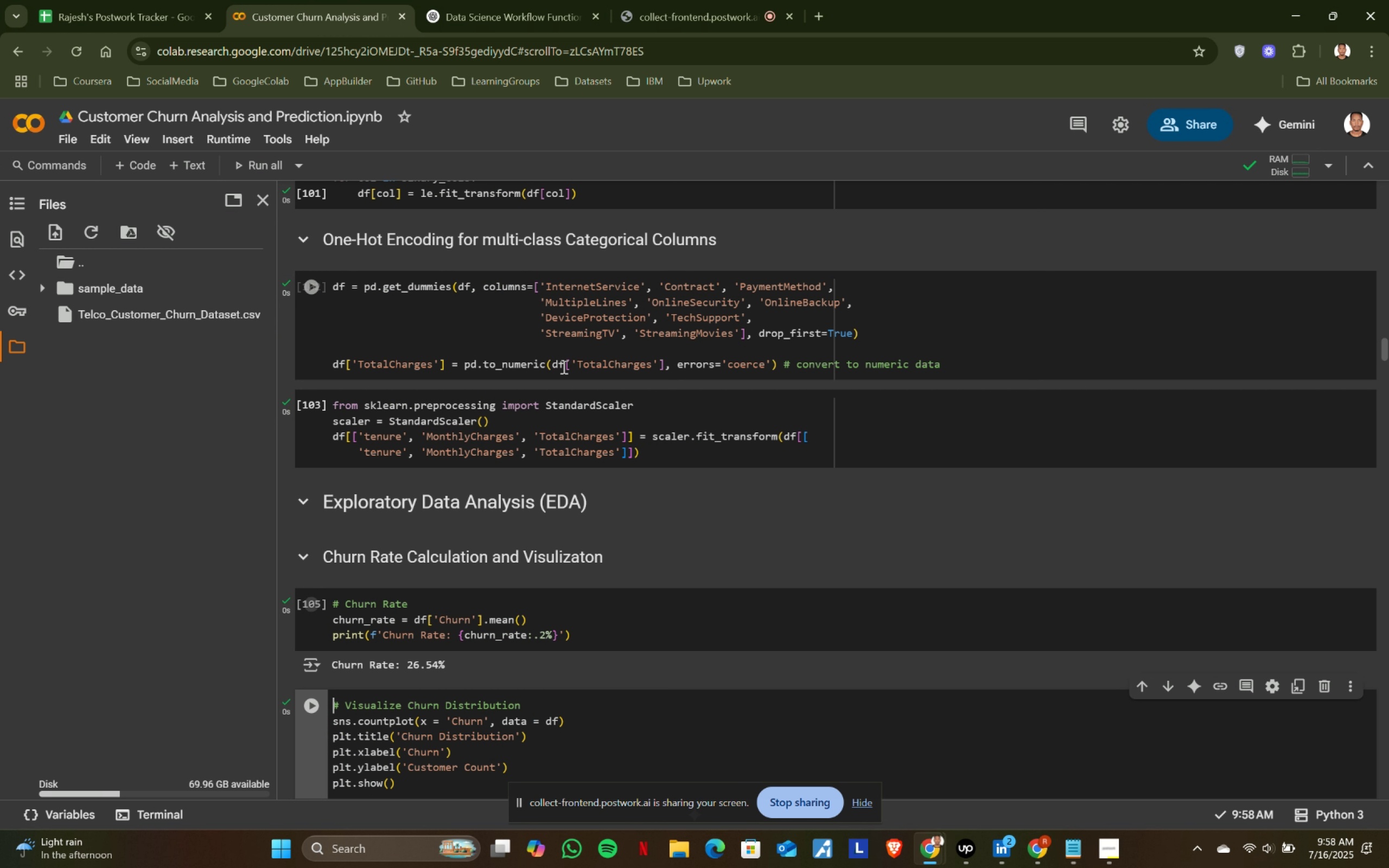 
key(Shift+ShiftRight)
 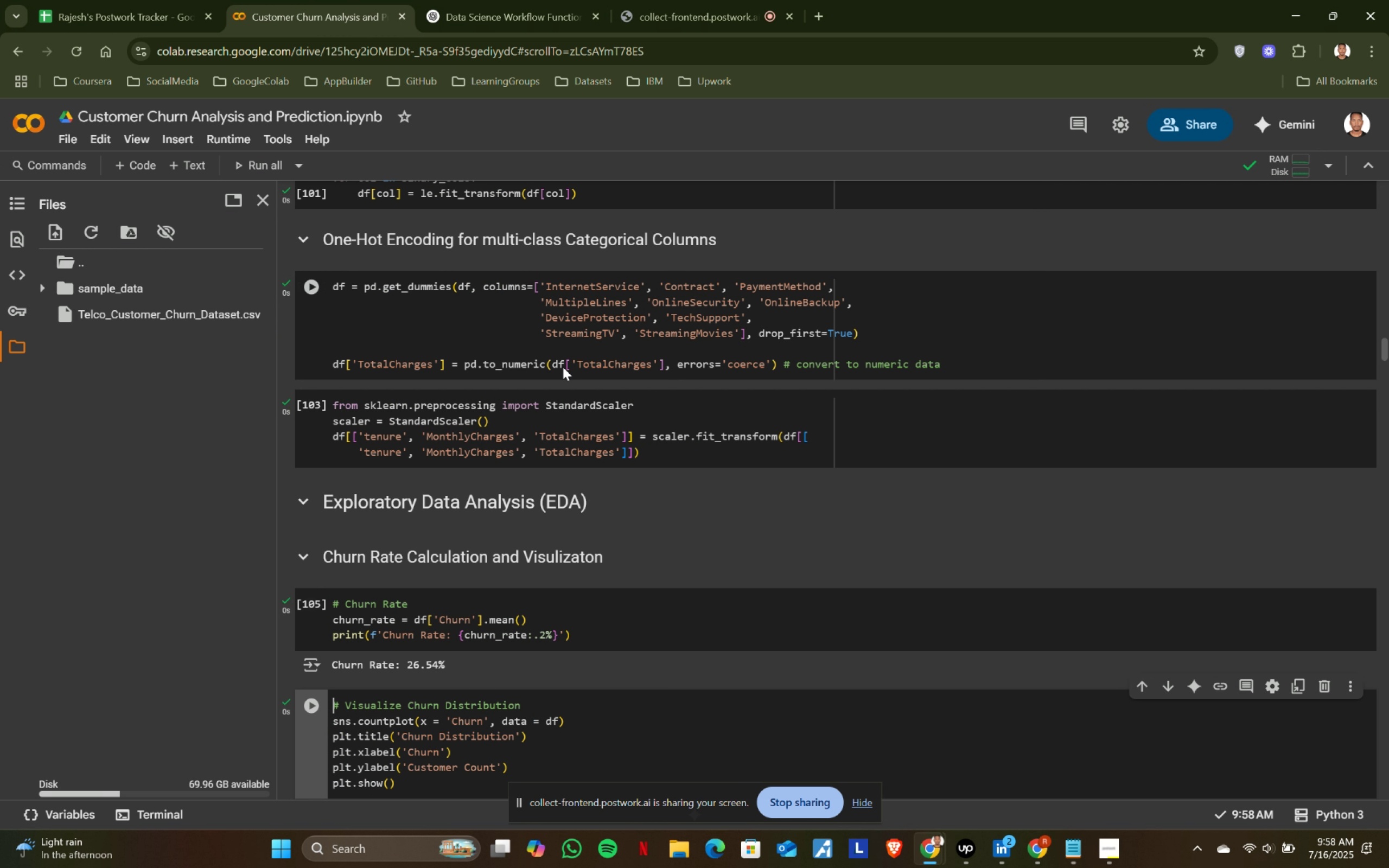 
key(Shift+Enter)
 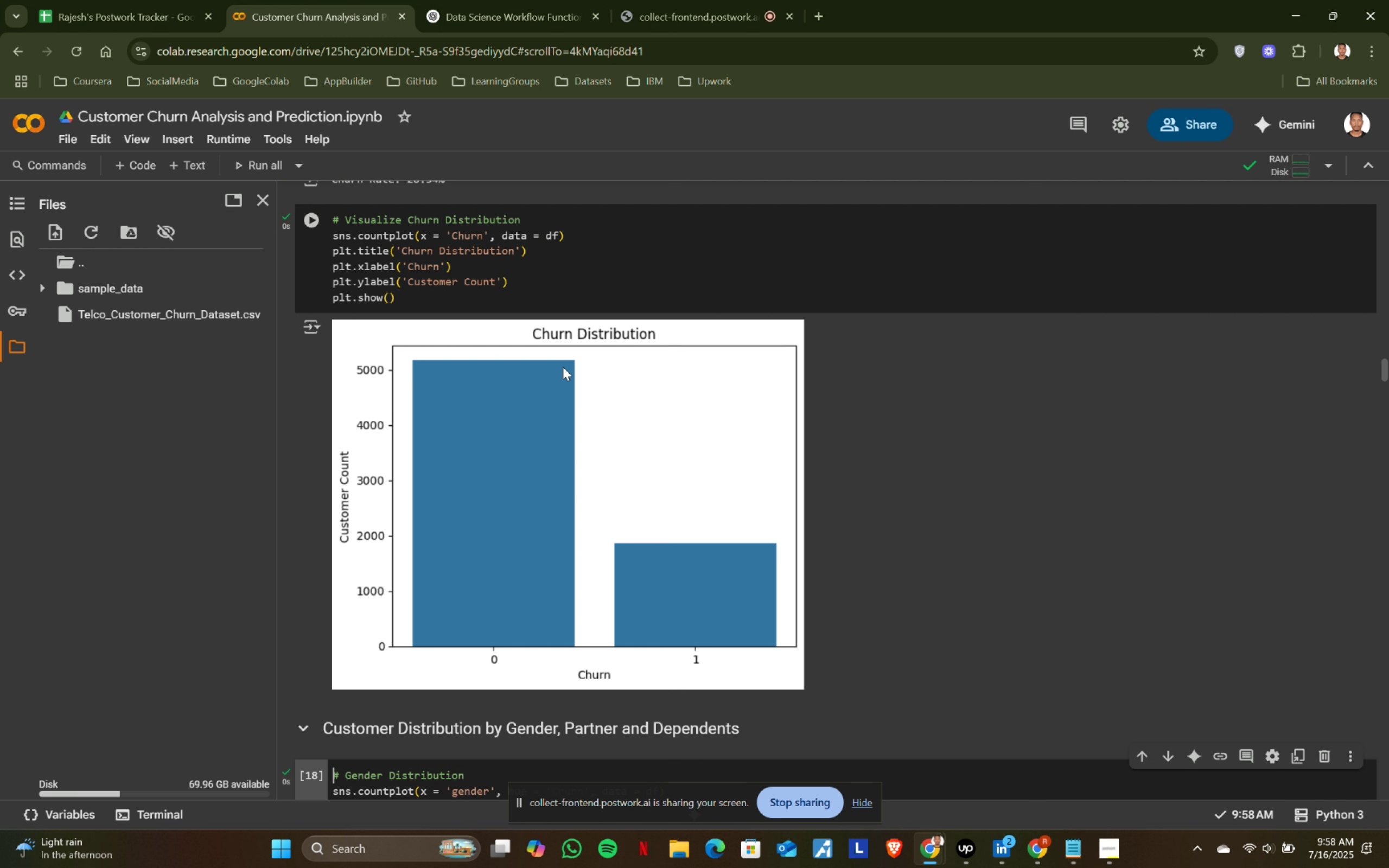 
key(Shift+ShiftRight)
 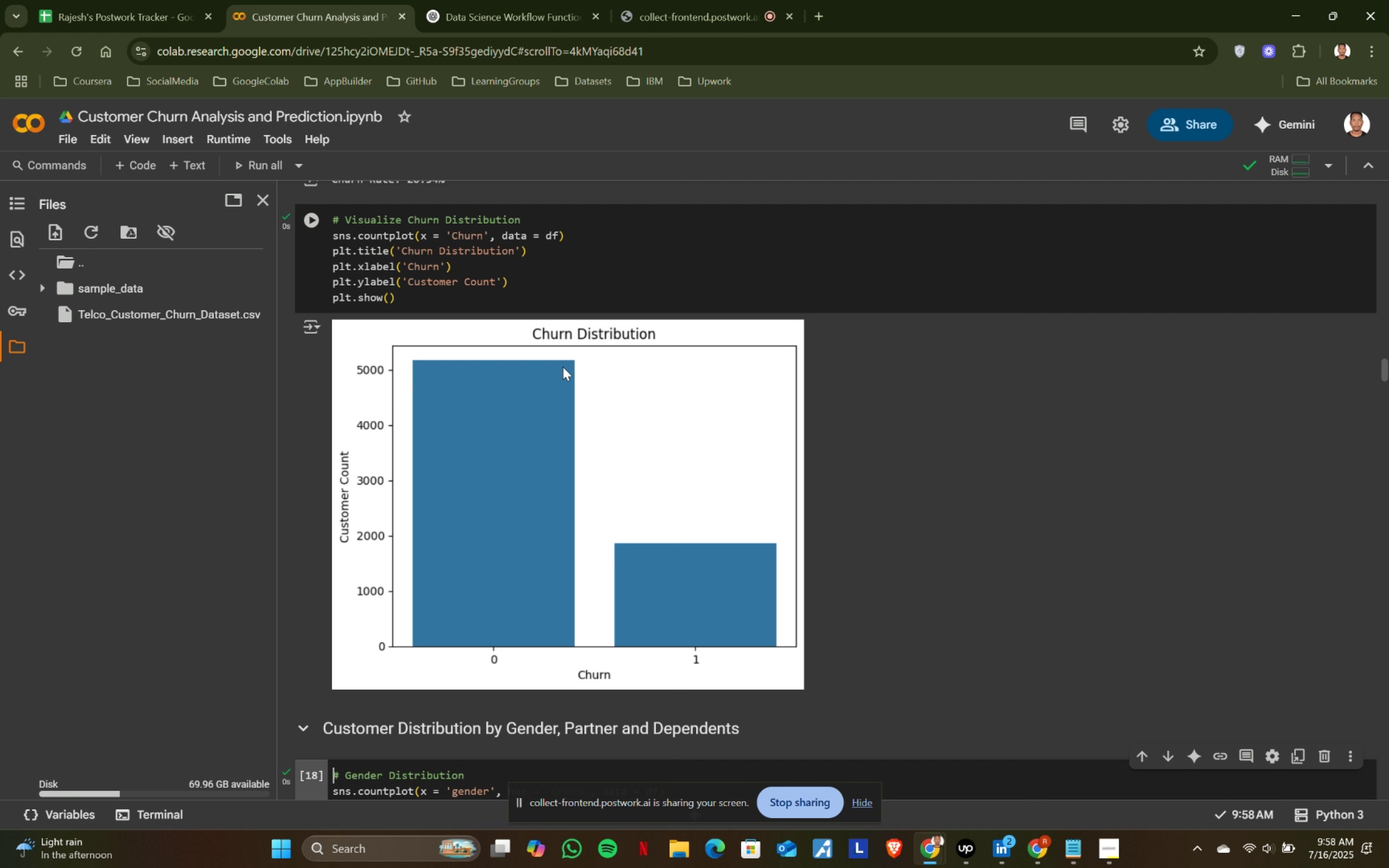 
key(Shift+Enter)
 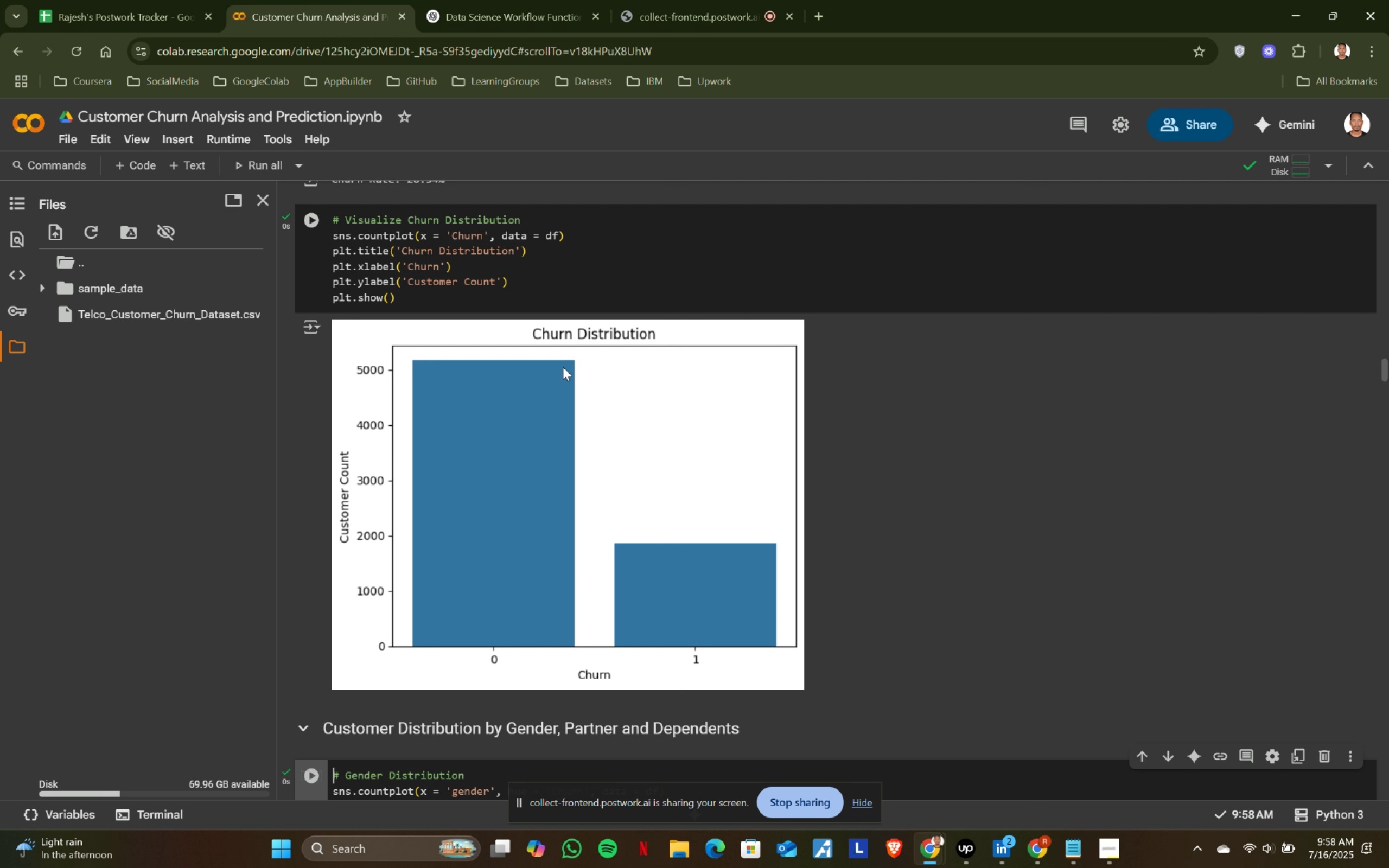 
key(Shift+ShiftRight)
 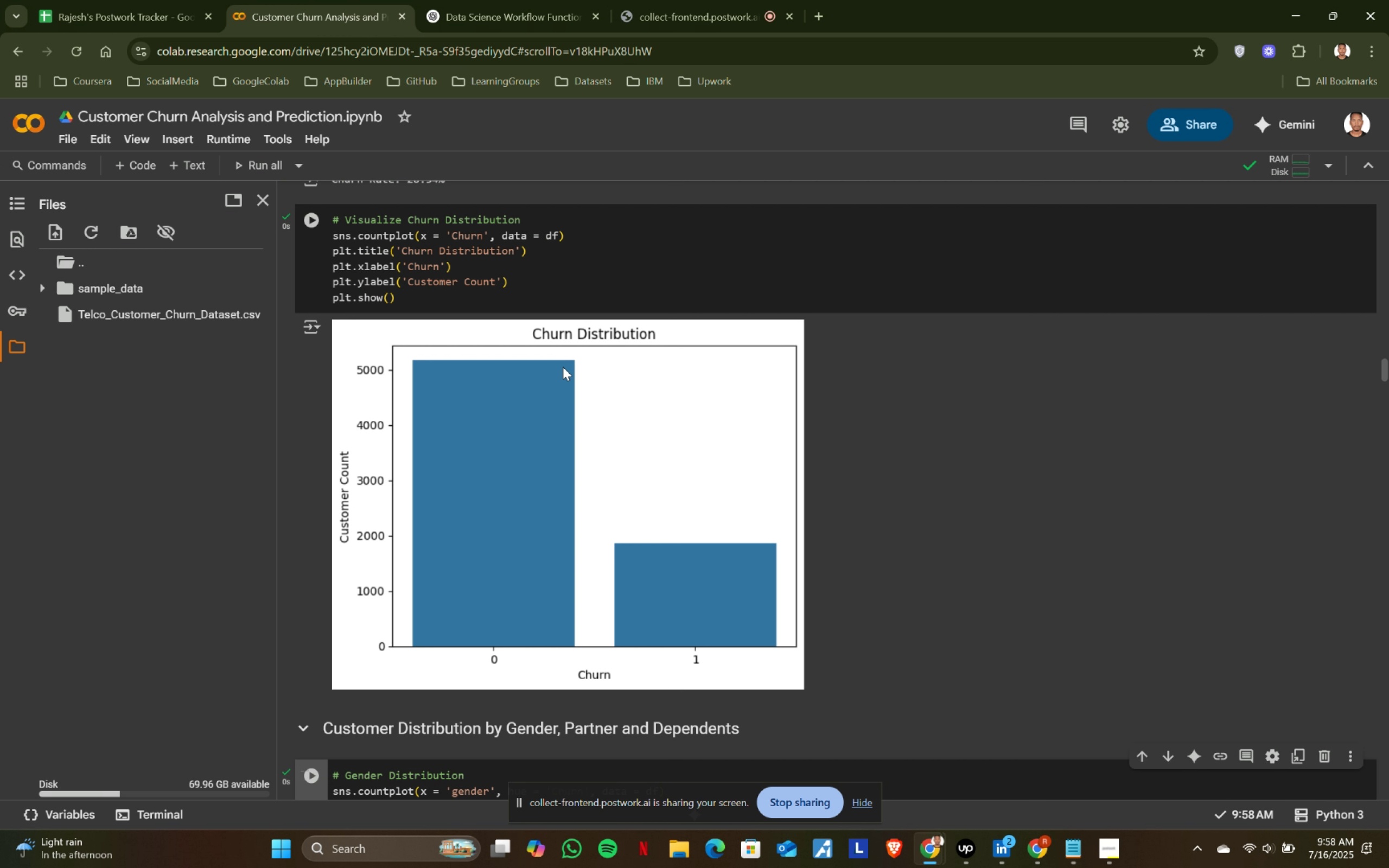 
key(Shift+Enter)
 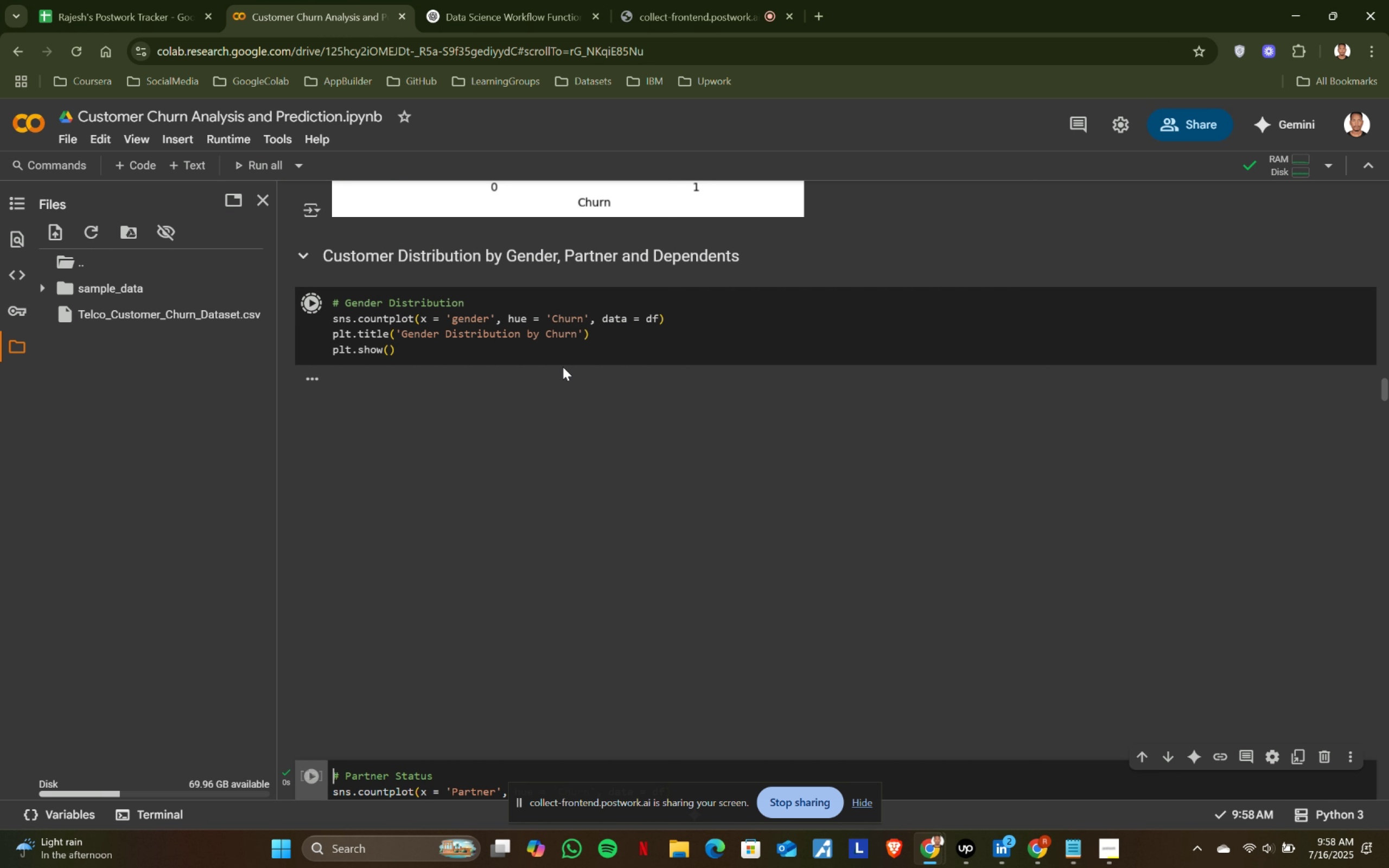 
key(Shift+ShiftRight)
 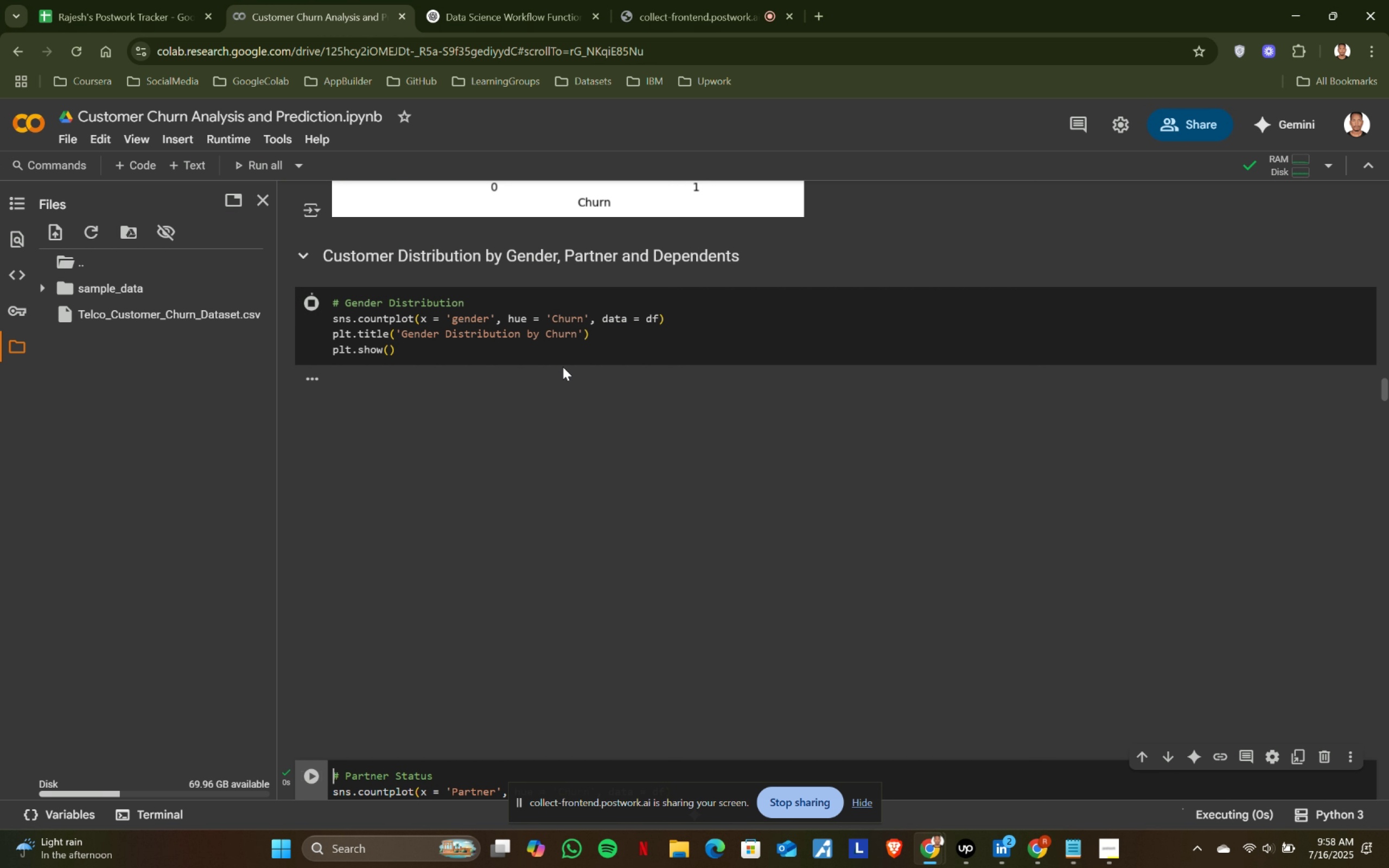 
key(Shift+Enter)
 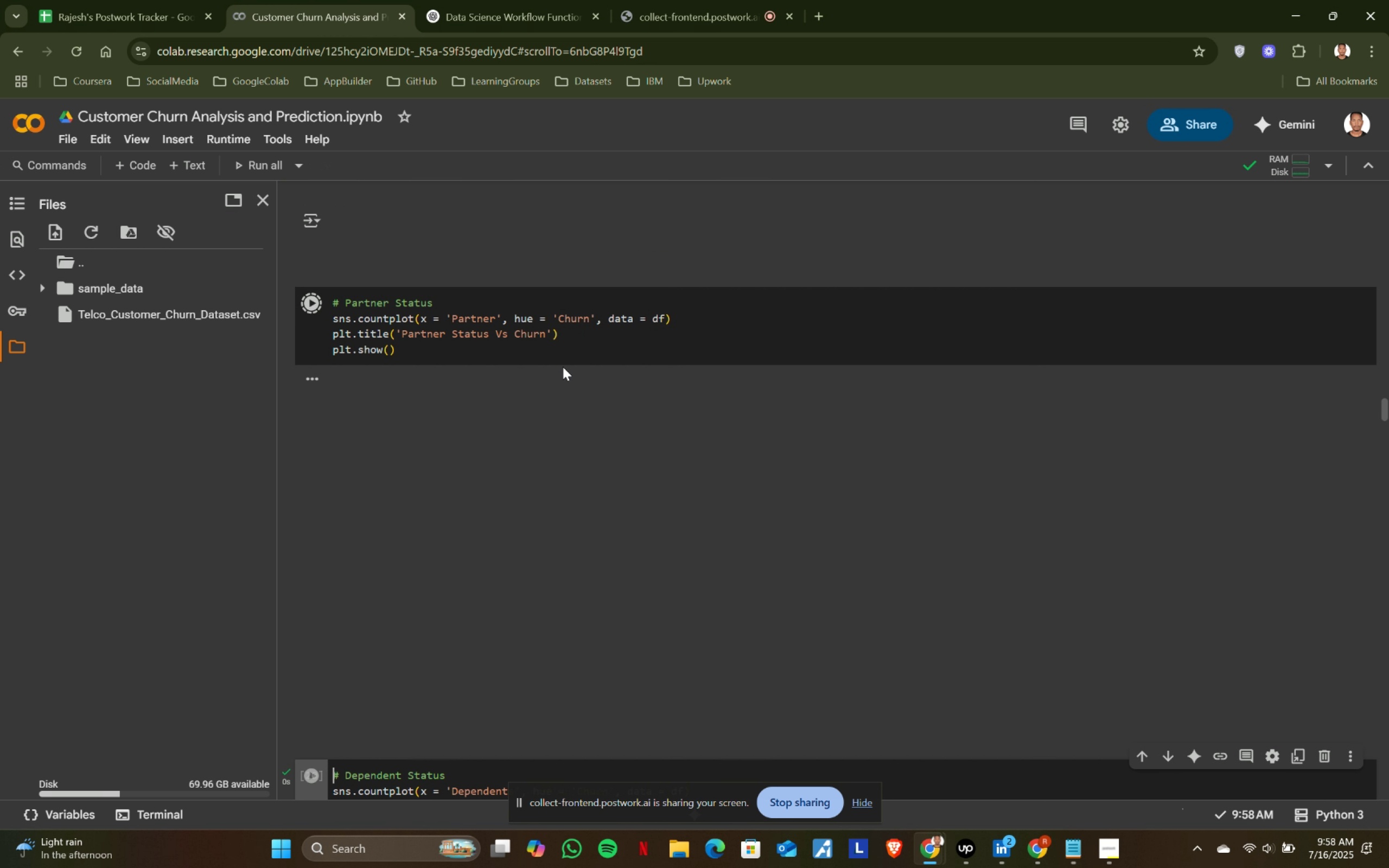 
key(Shift+ShiftRight)
 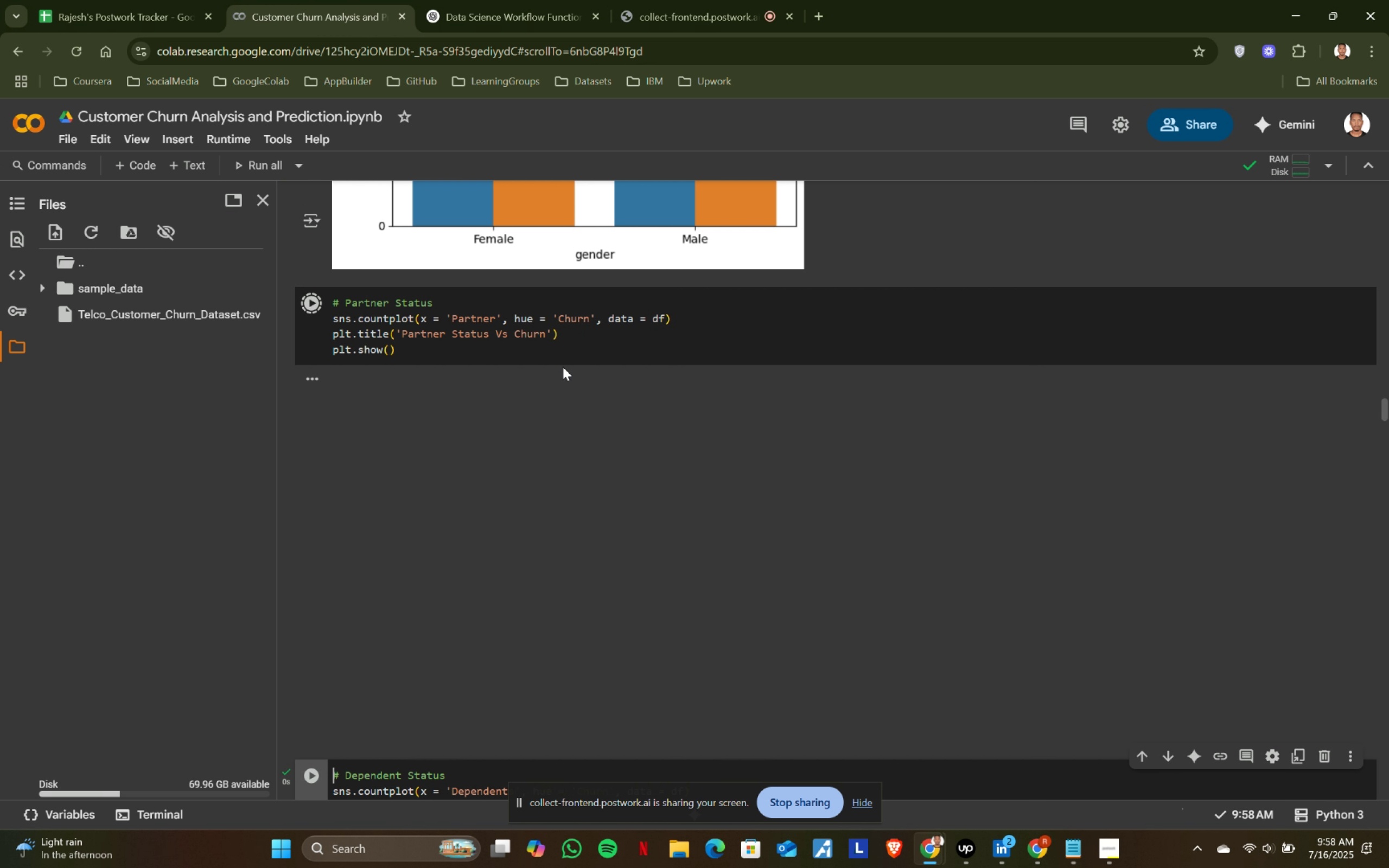 
key(Shift+Enter)
 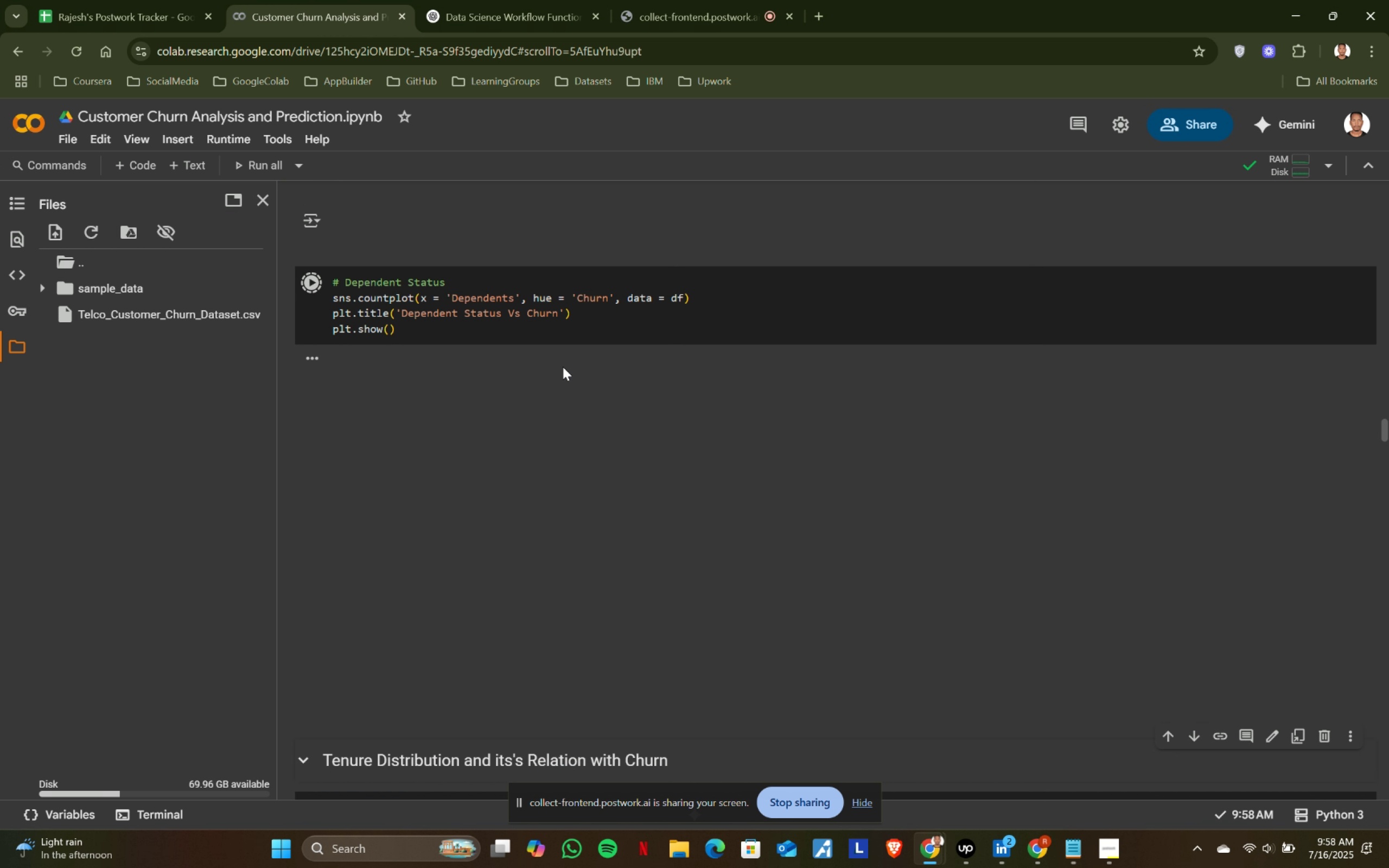 
key(Shift+ShiftRight)
 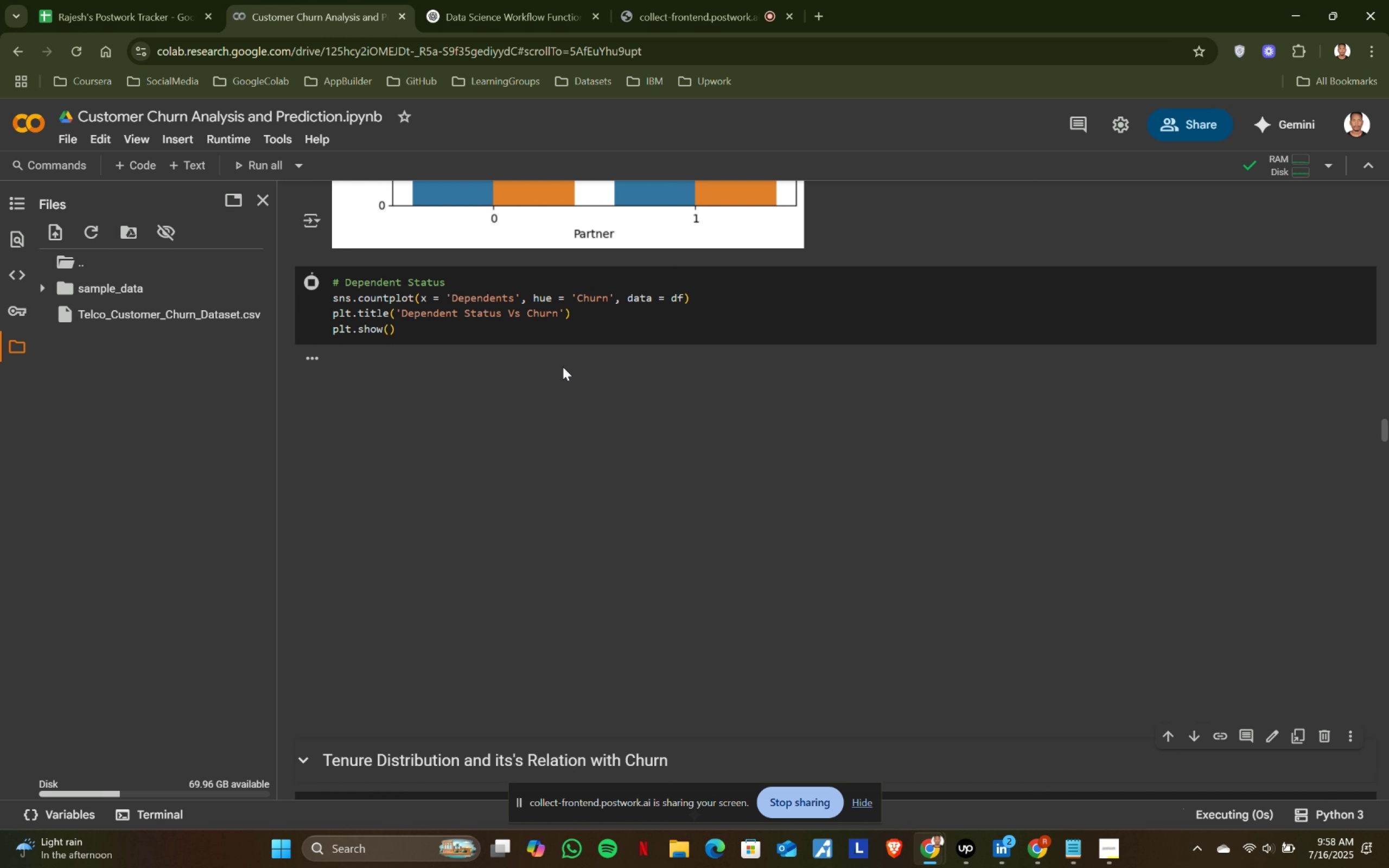 
key(Shift+Enter)
 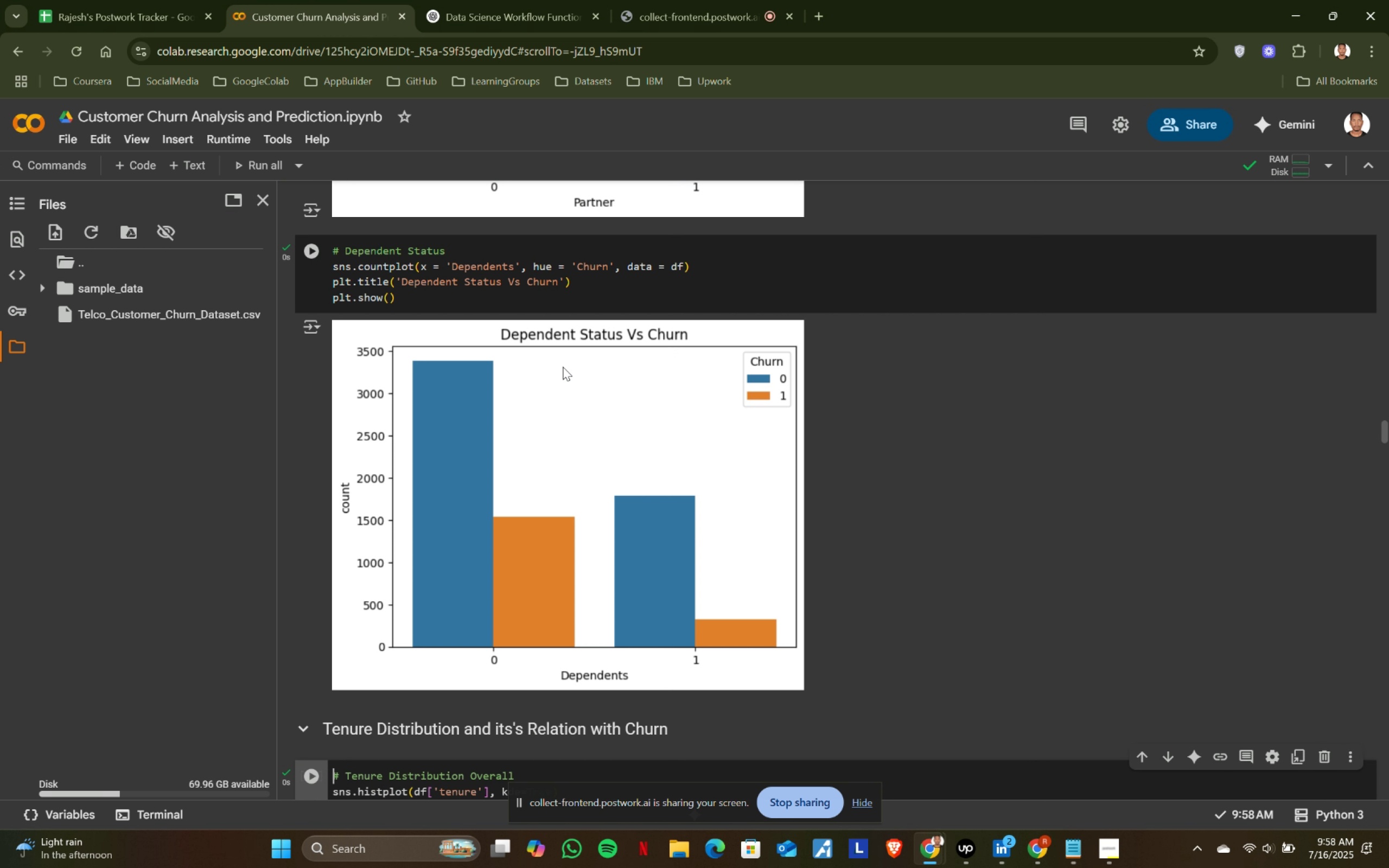 
key(Shift+ShiftRight)
 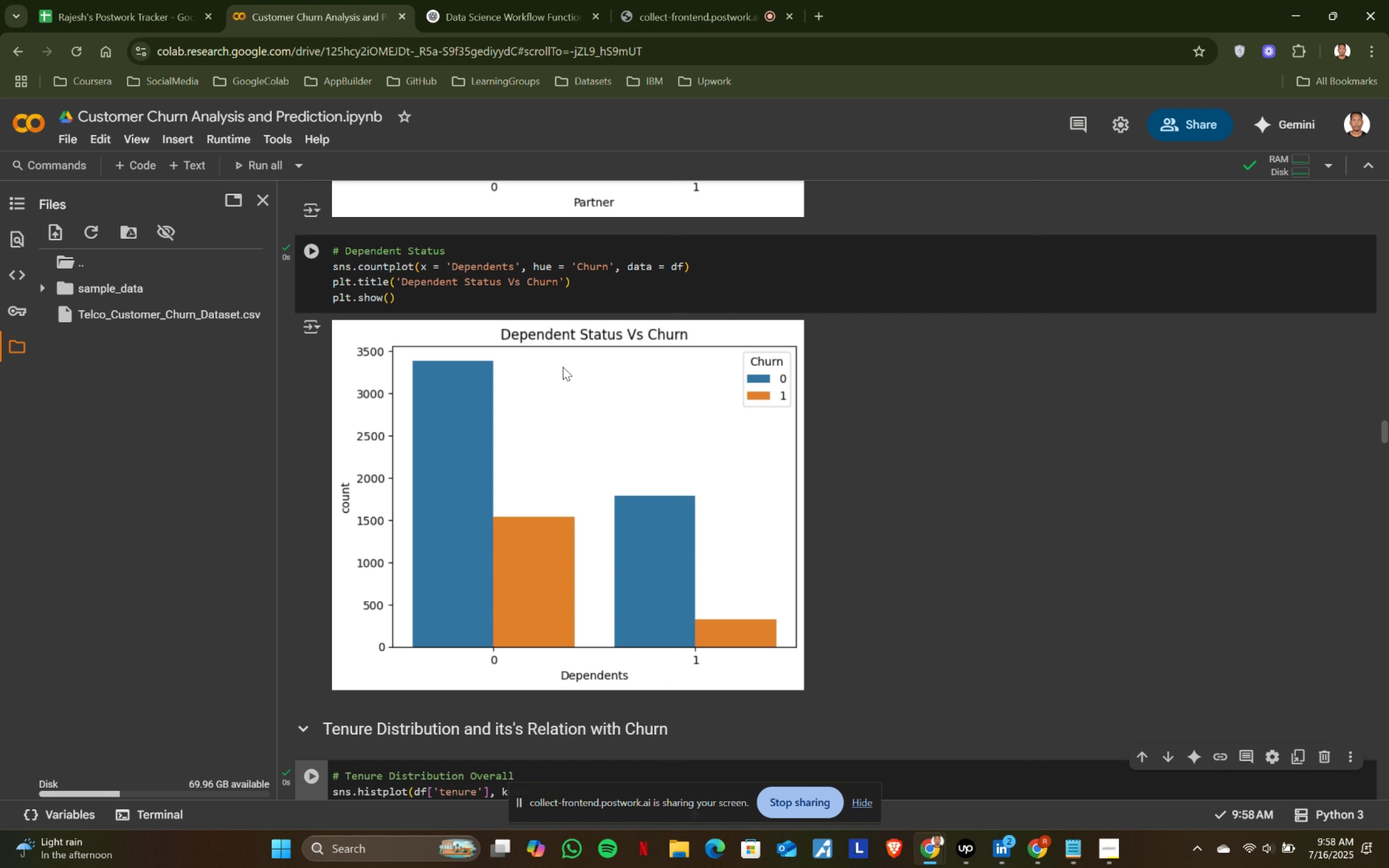 
key(Shift+Enter)
 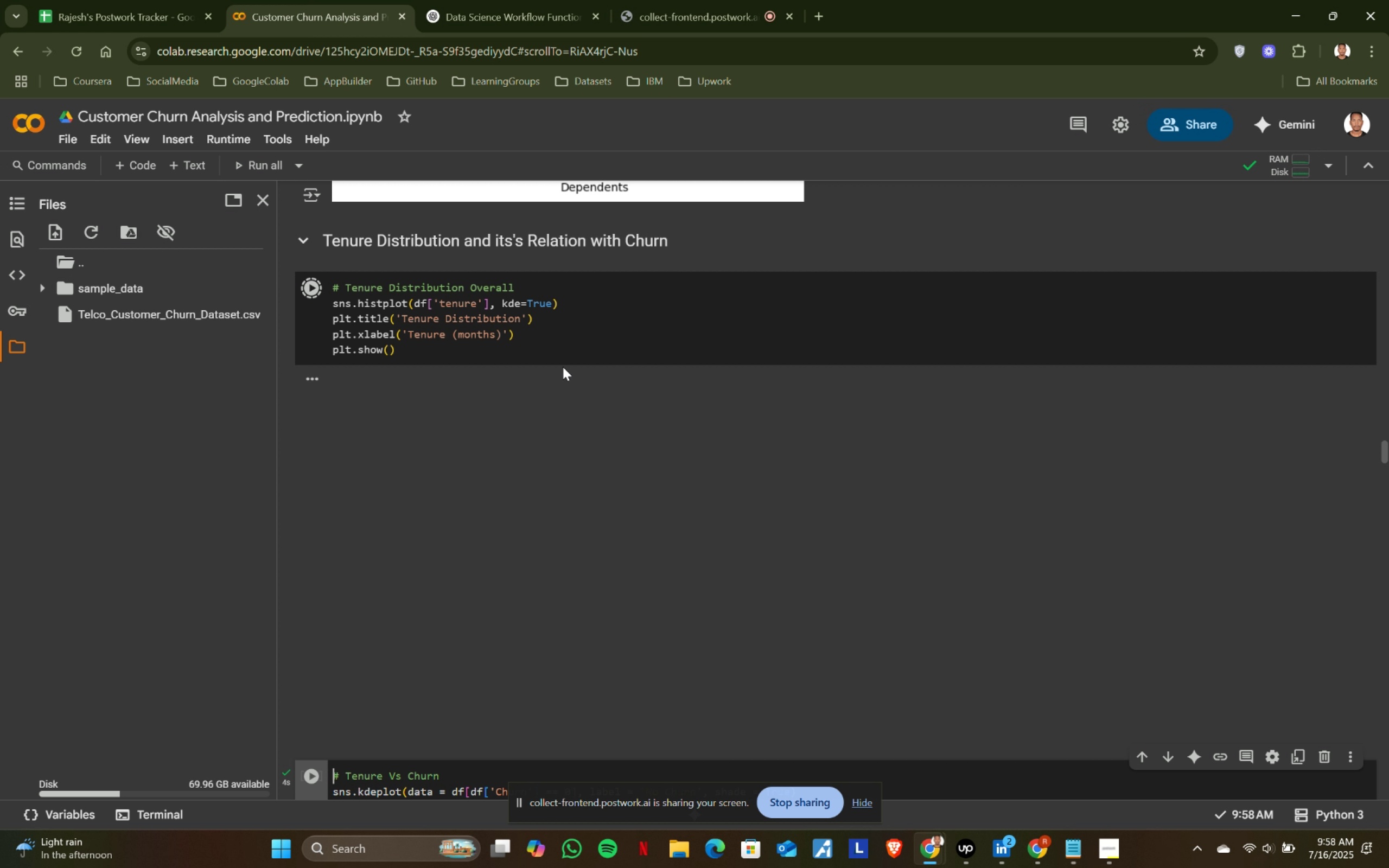 
key(Shift+ShiftRight)
 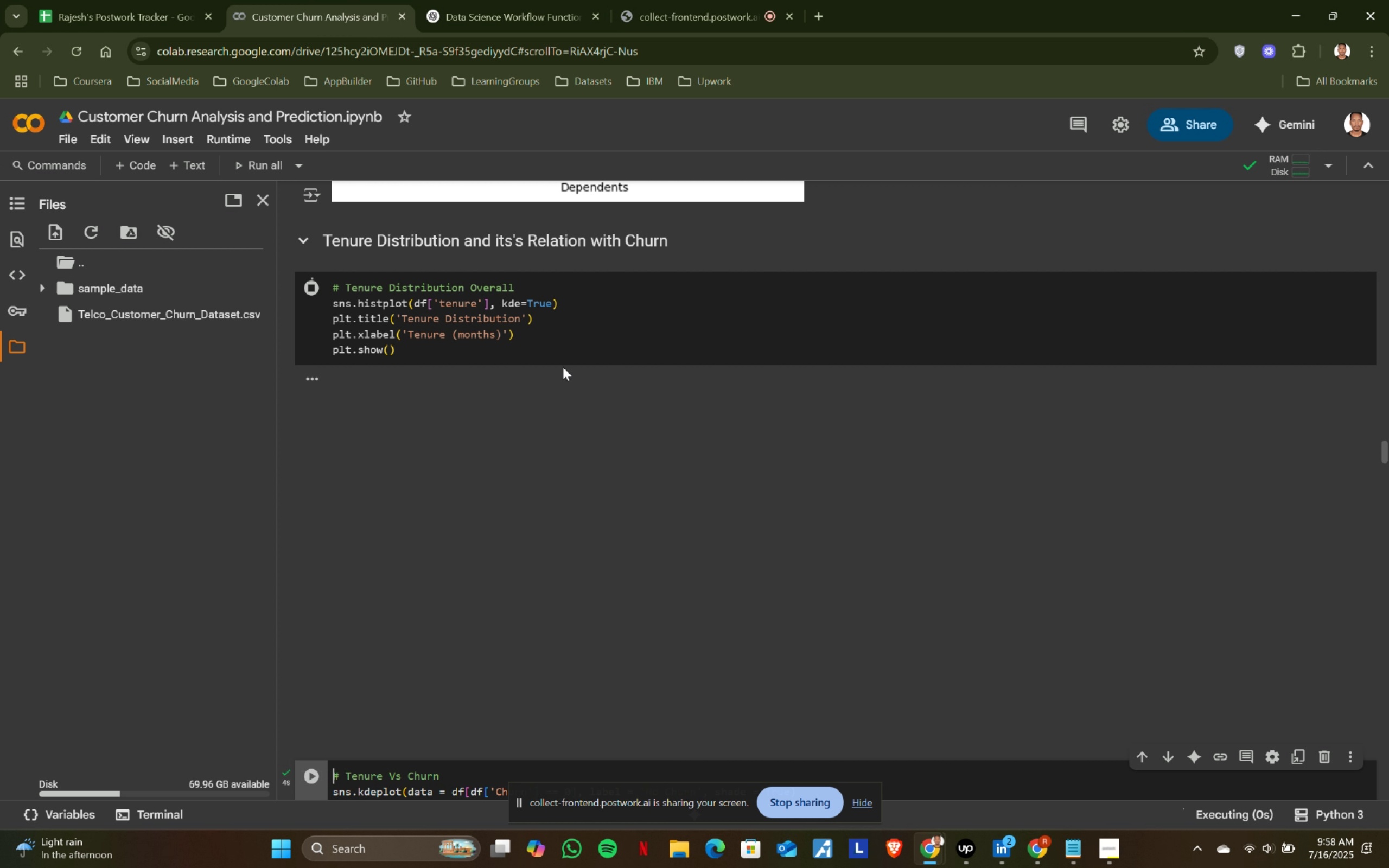 
key(Shift+Enter)
 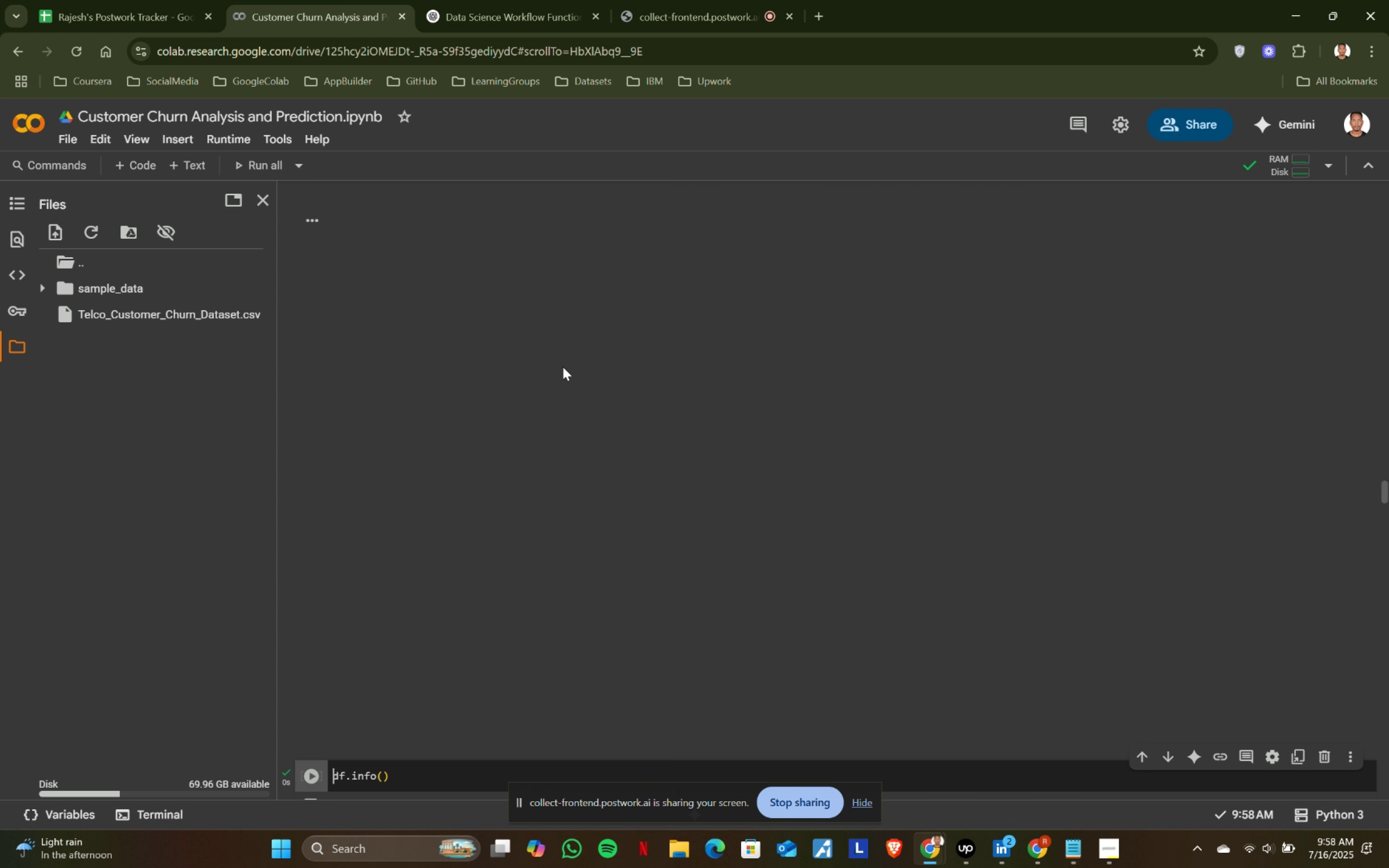 
key(Shift+ShiftRight)
 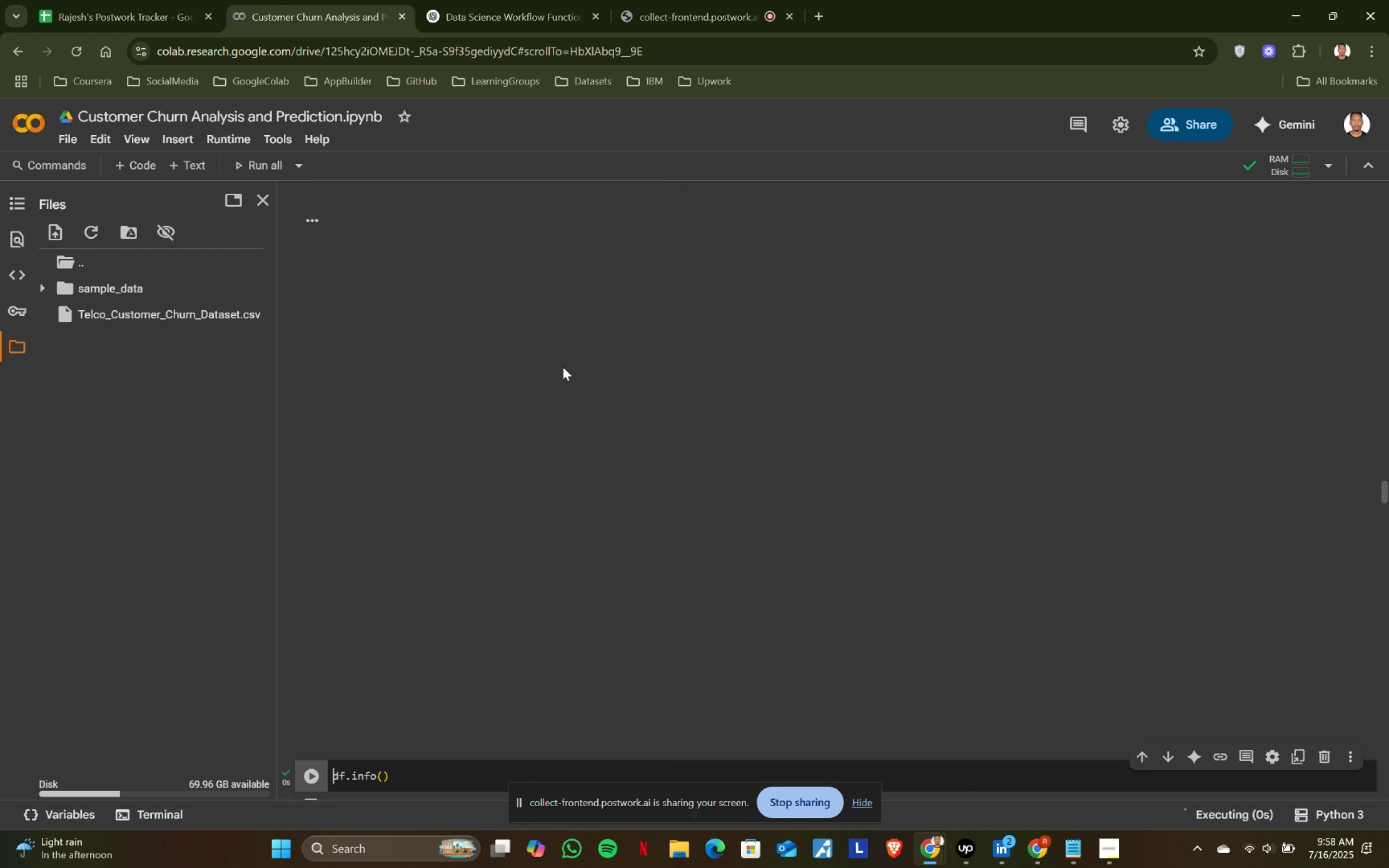 
key(Shift+Enter)
 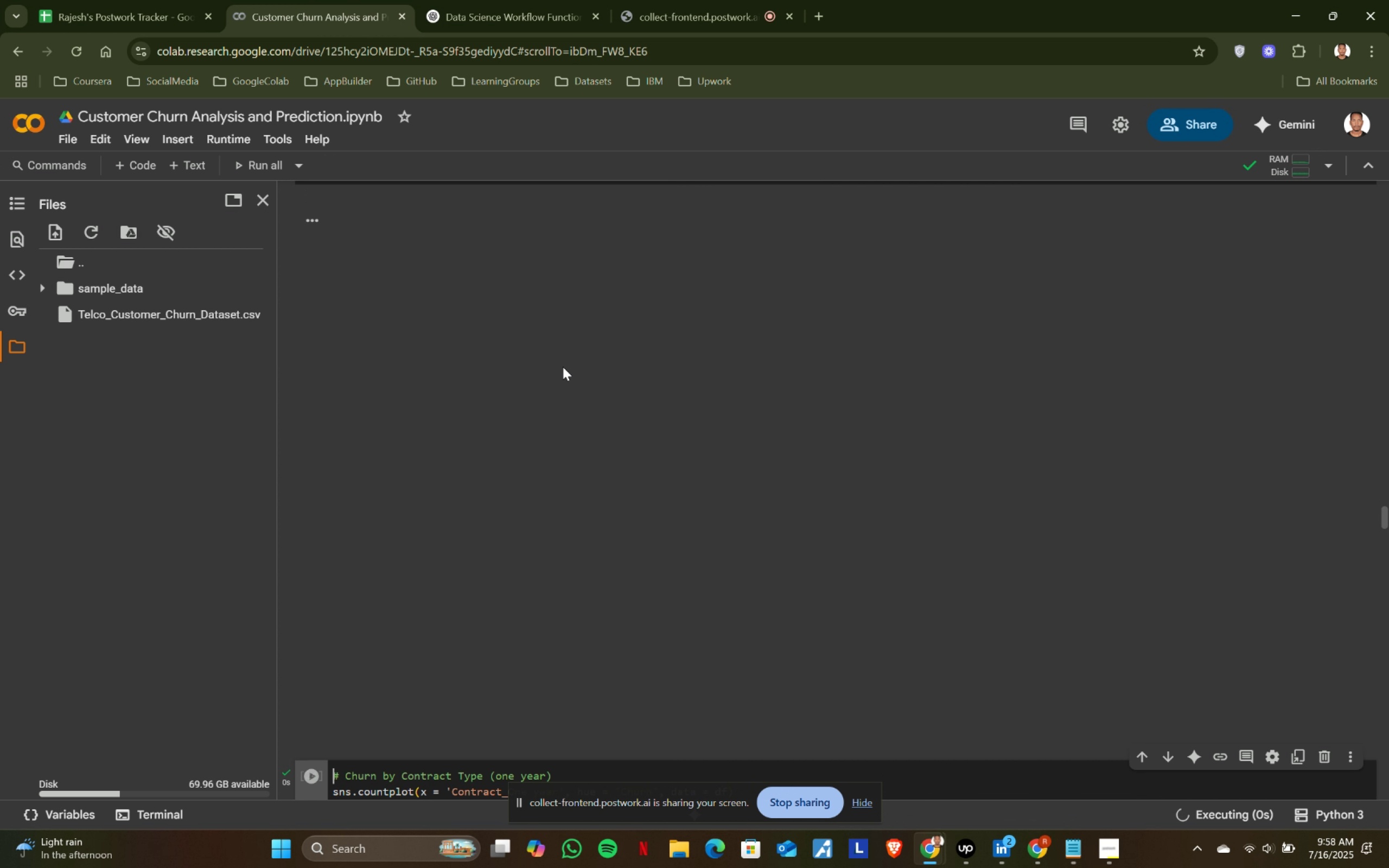 
key(Shift+ShiftRight)
 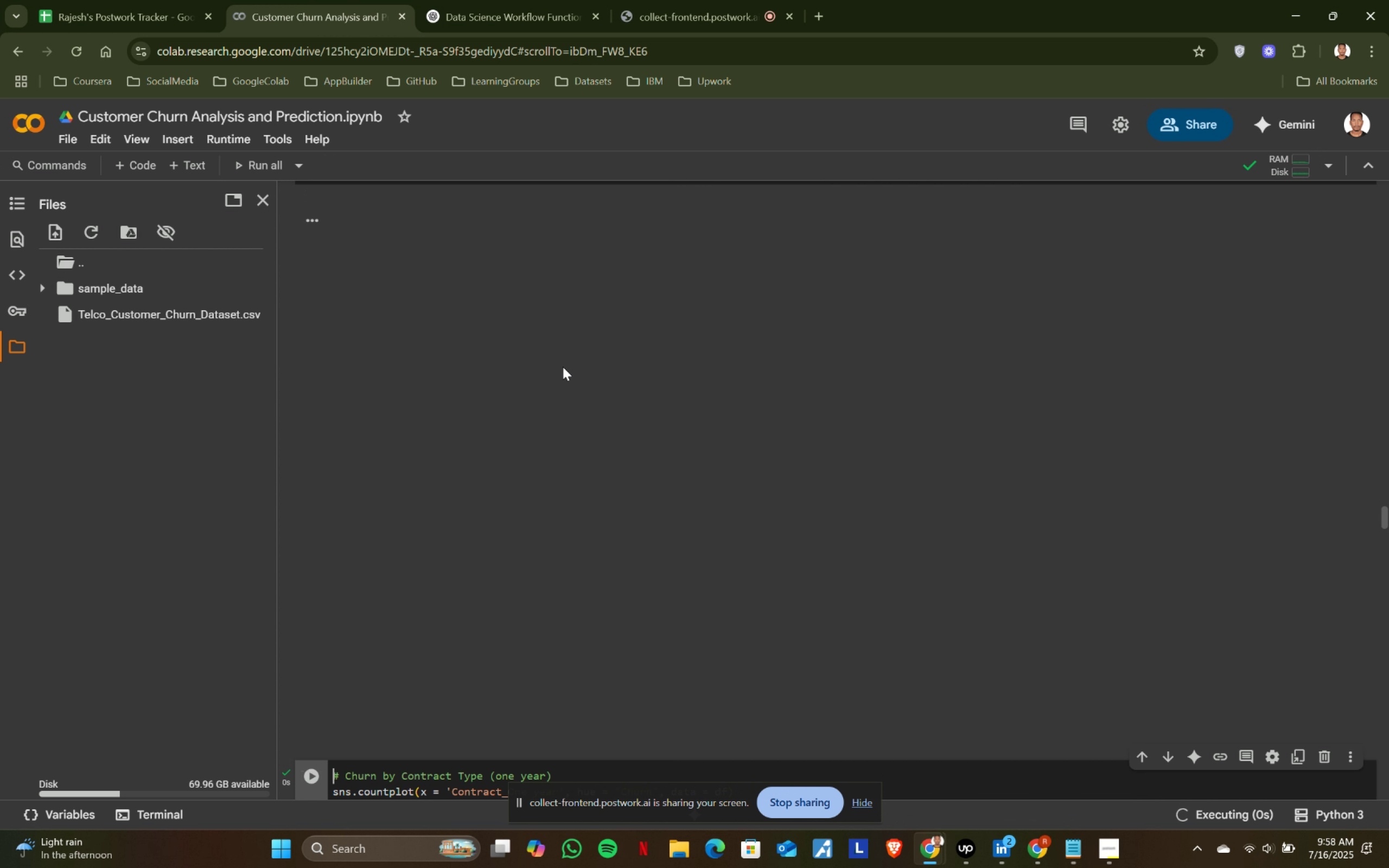 
key(Shift+Enter)
 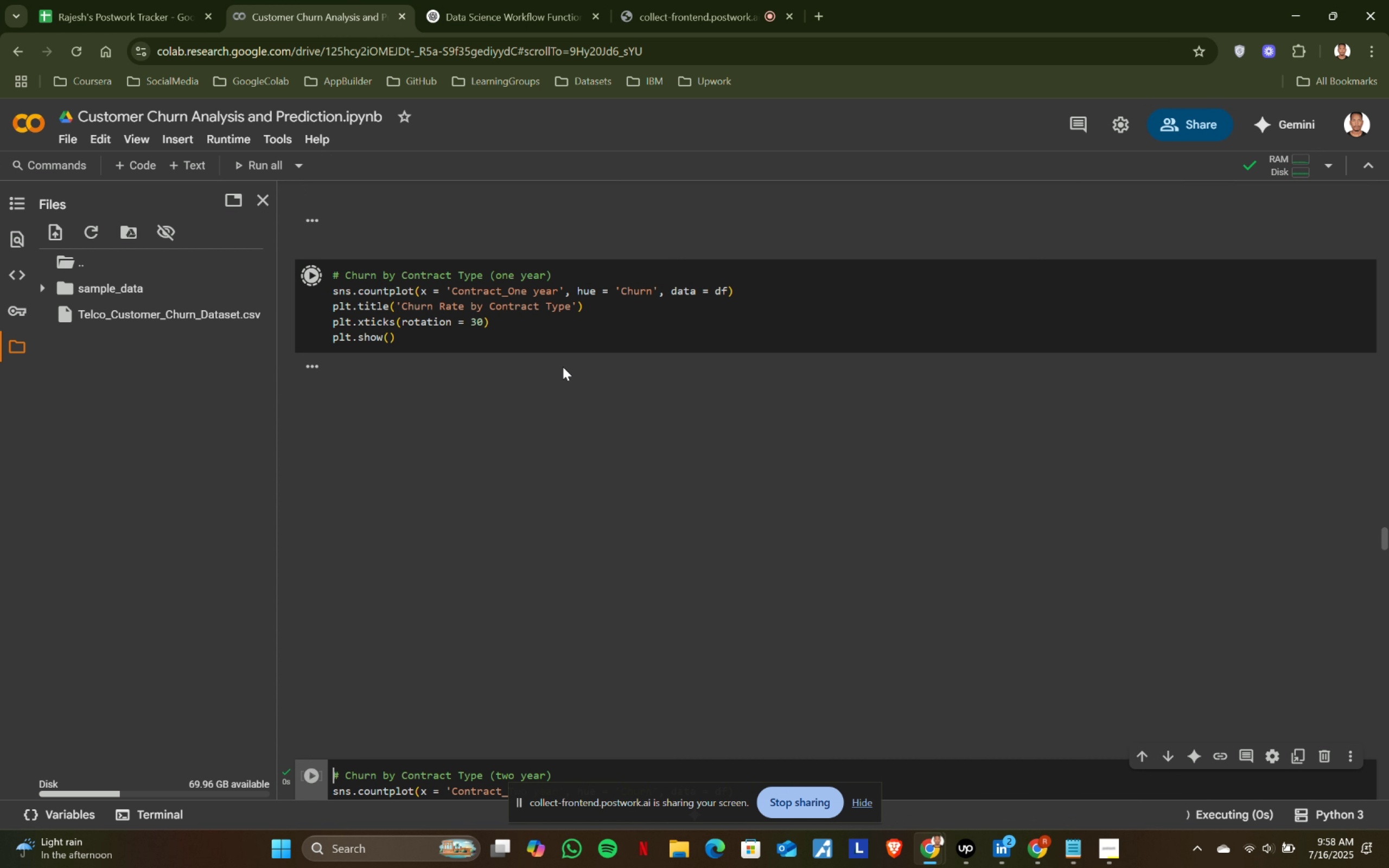 
key(Shift+ShiftRight)
 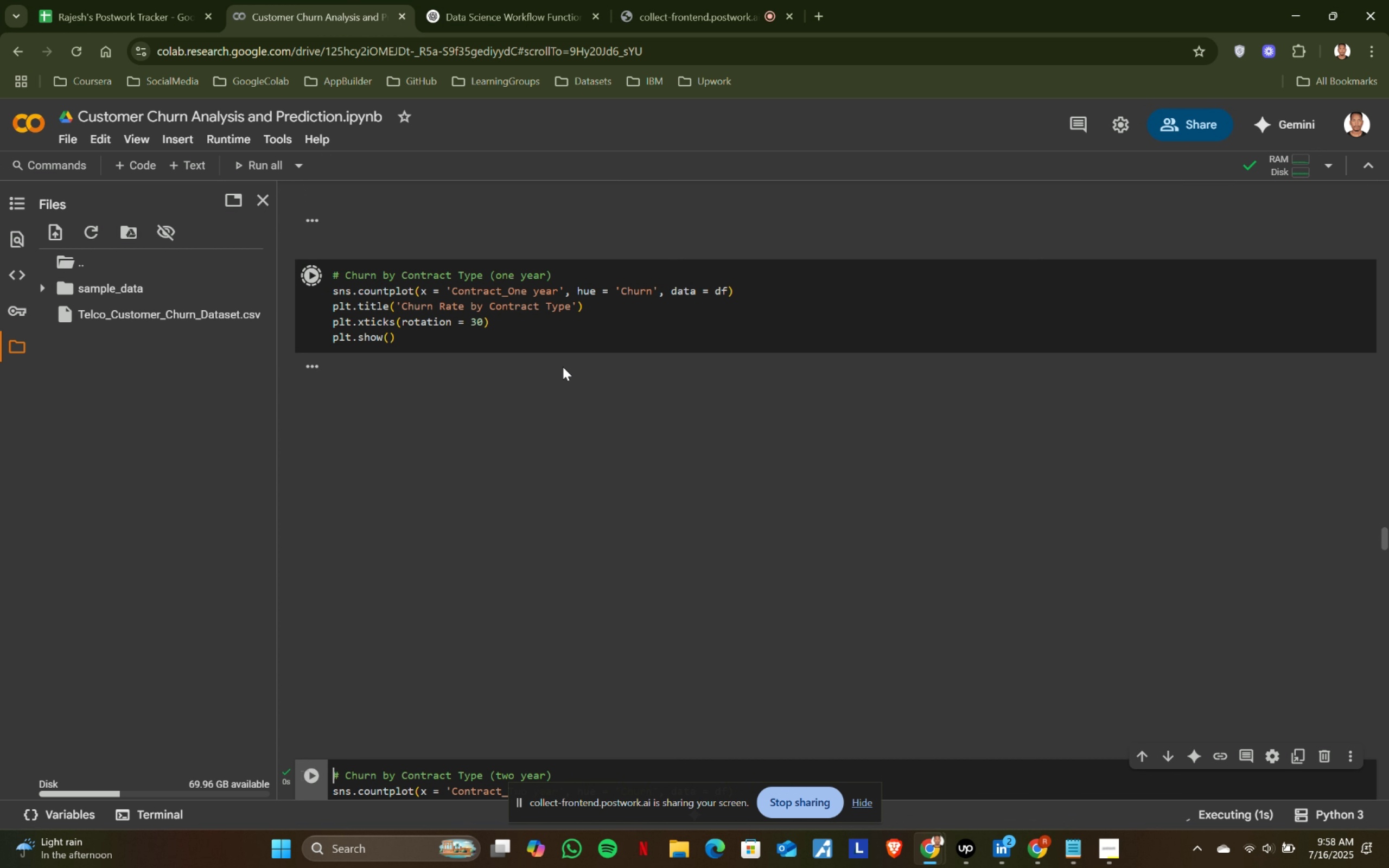 
key(Shift+Enter)
 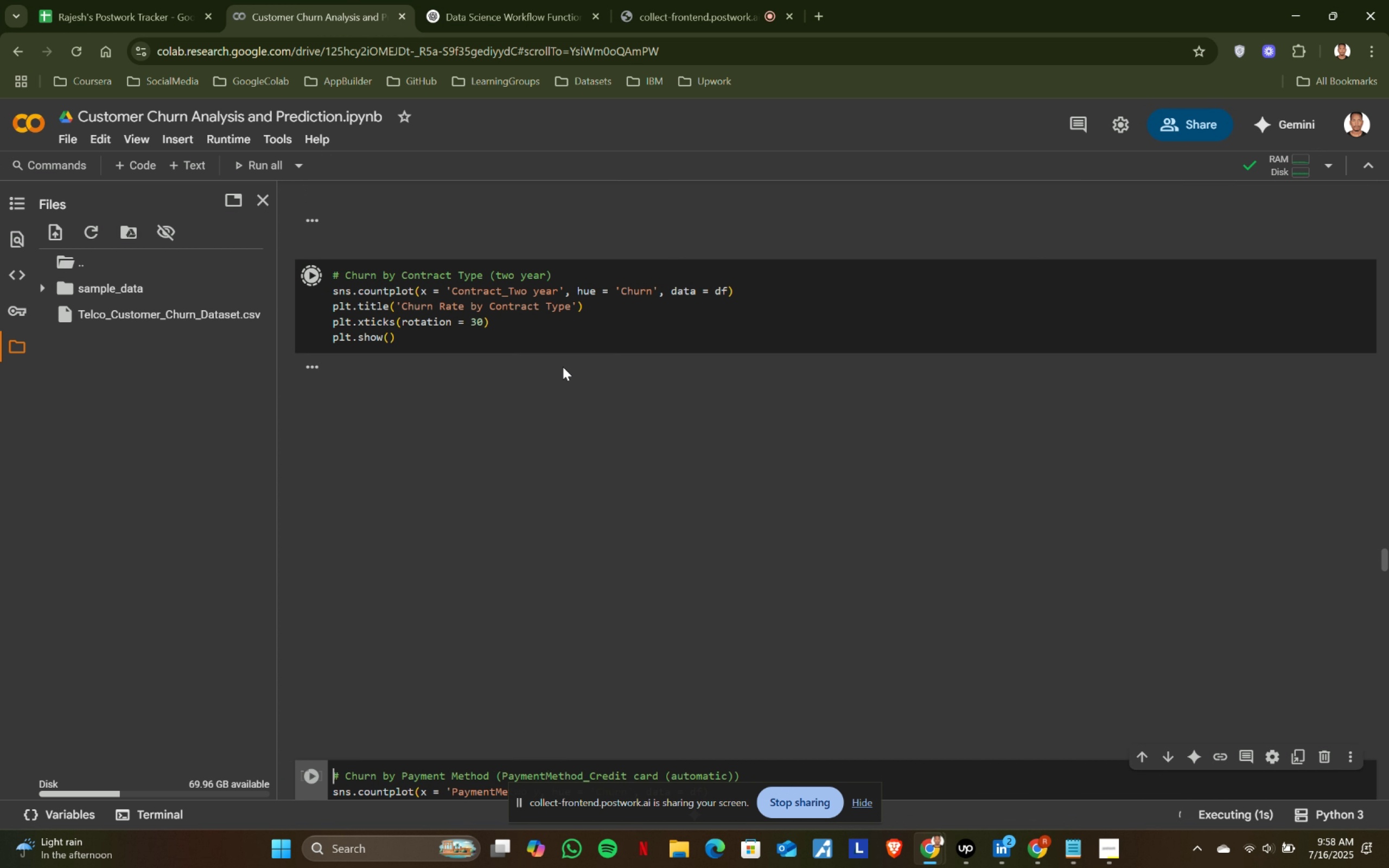 
key(Shift+ShiftRight)
 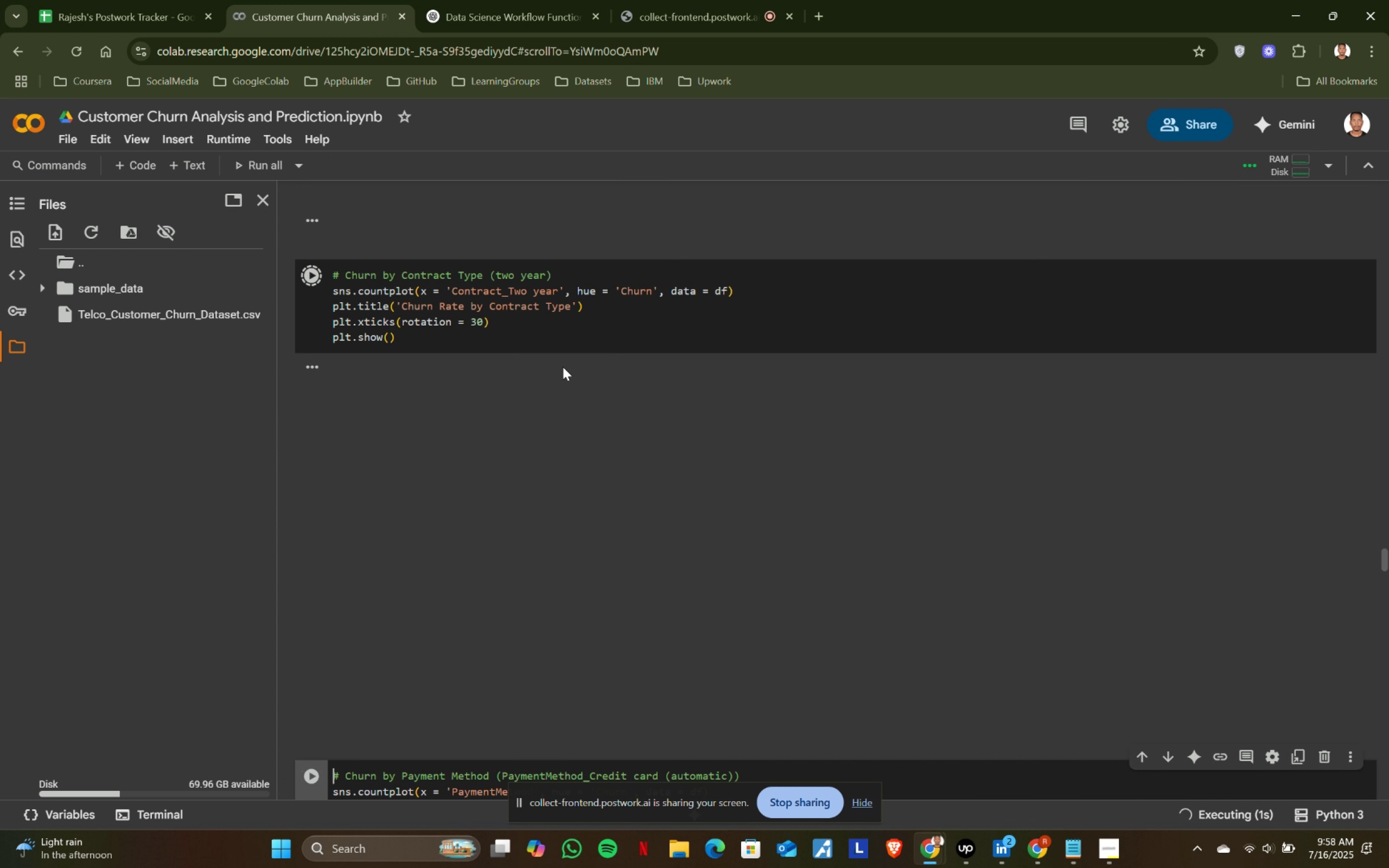 
key(Shift+Enter)
 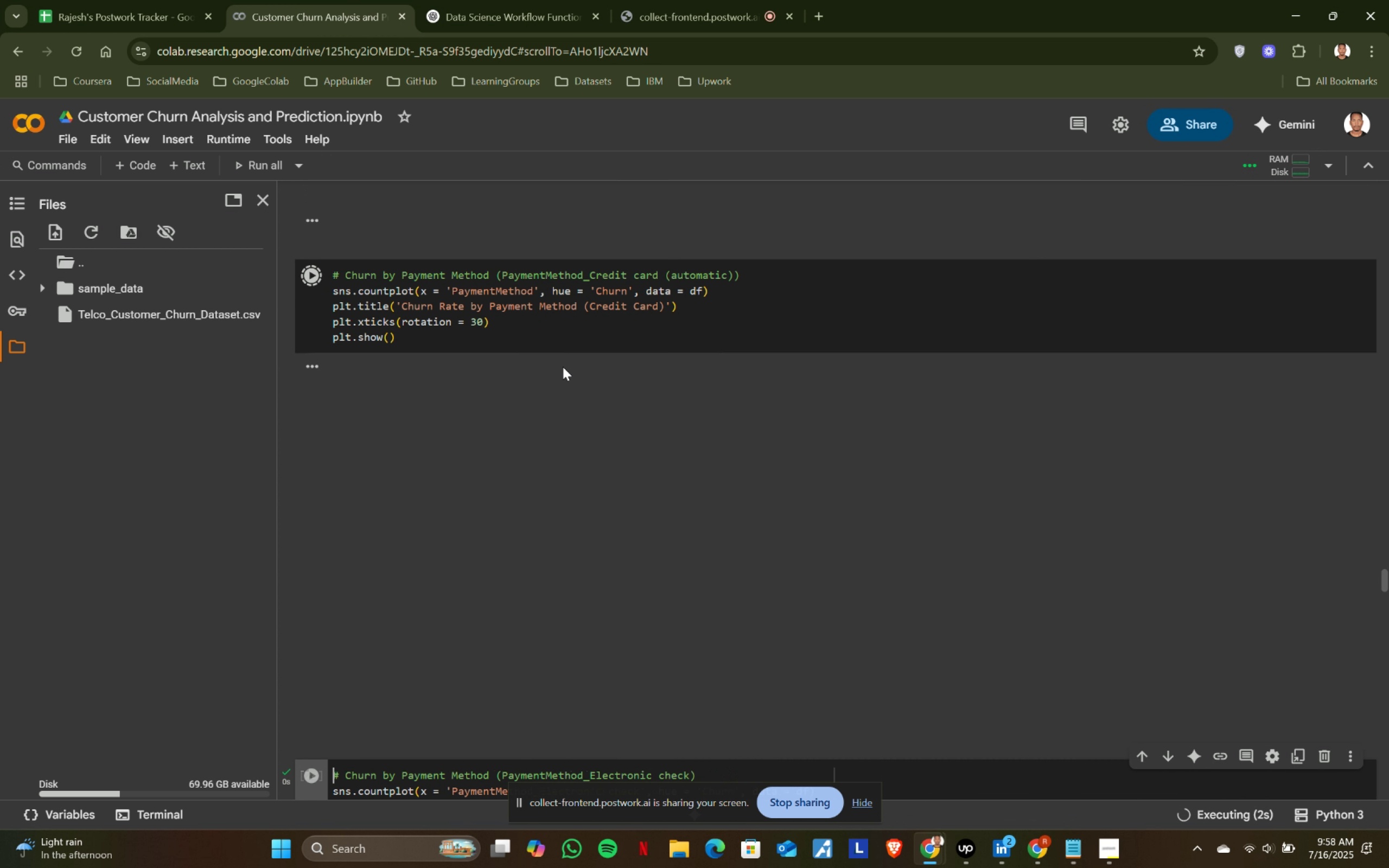 
key(Shift+Enter)
 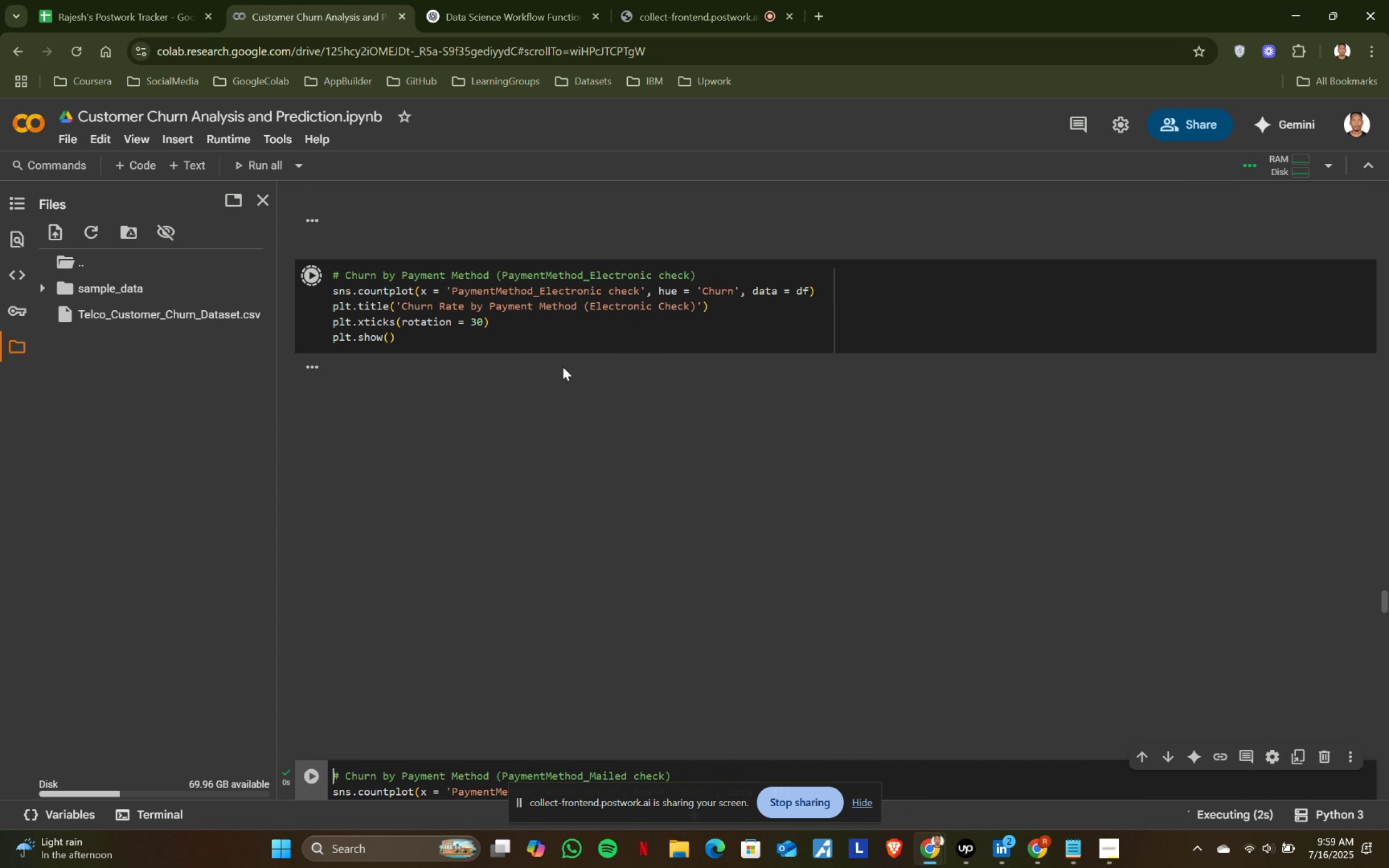 
key(Shift+Enter)
 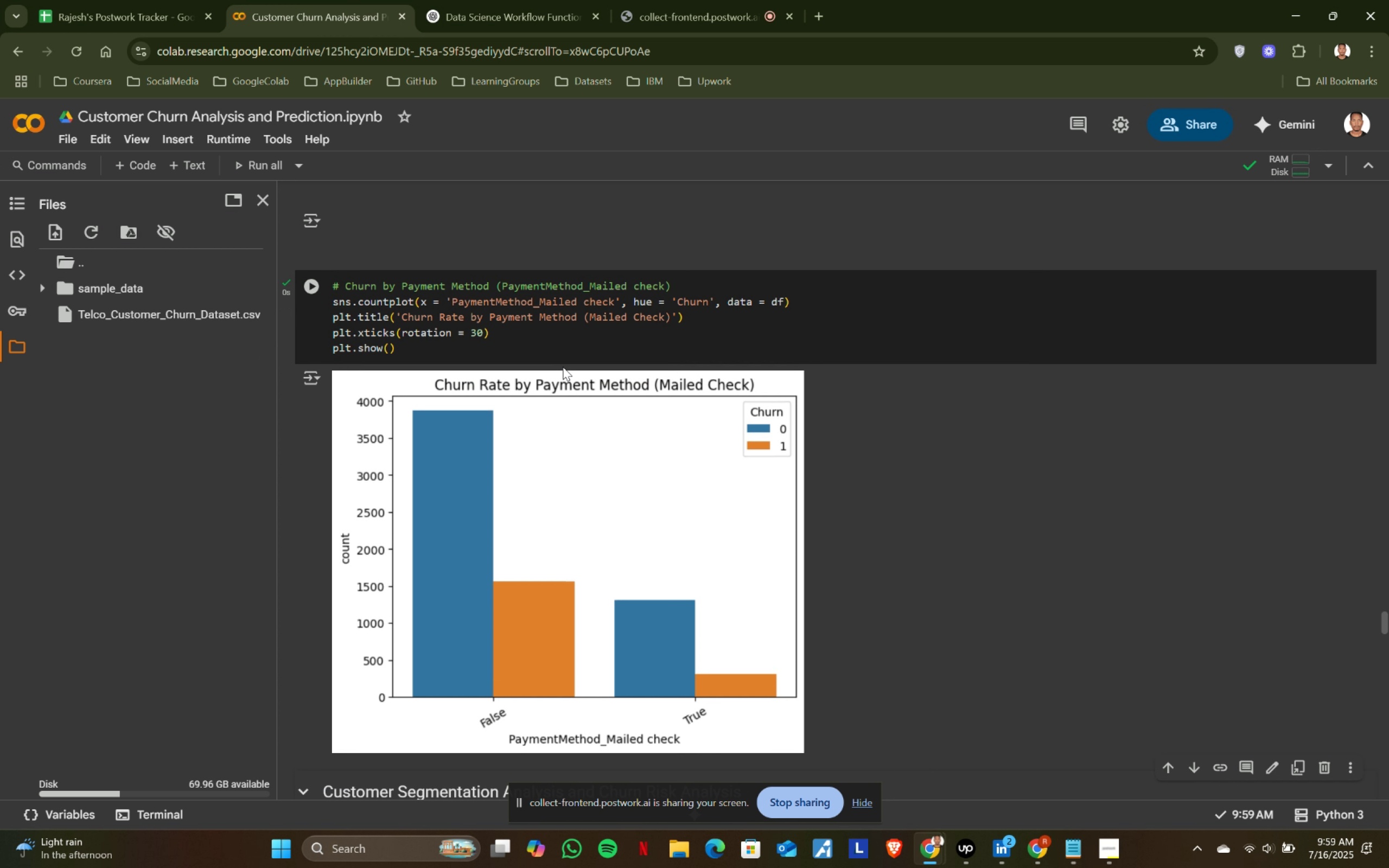 
key(Shift+ShiftRight)
 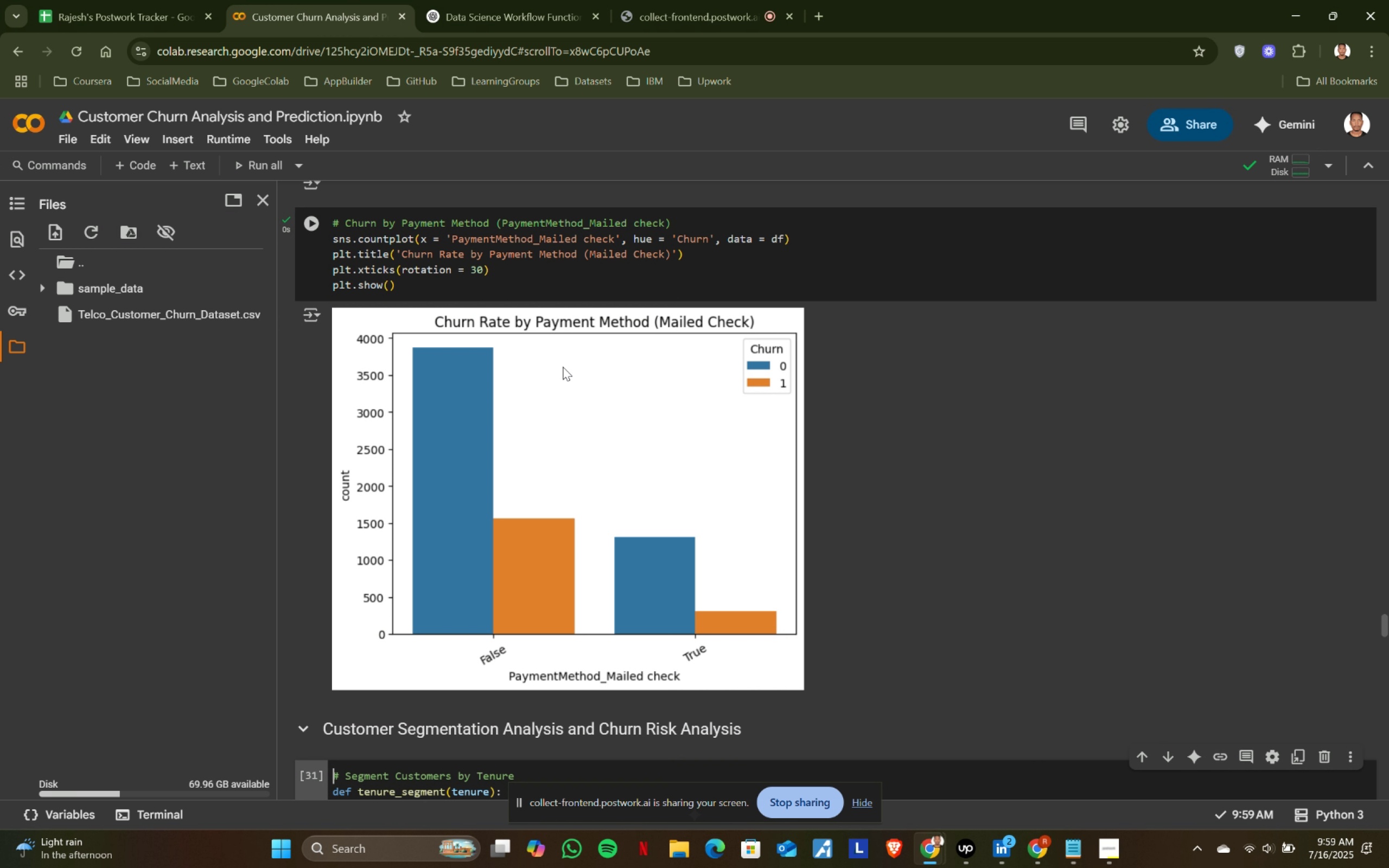 
key(Shift+Enter)
 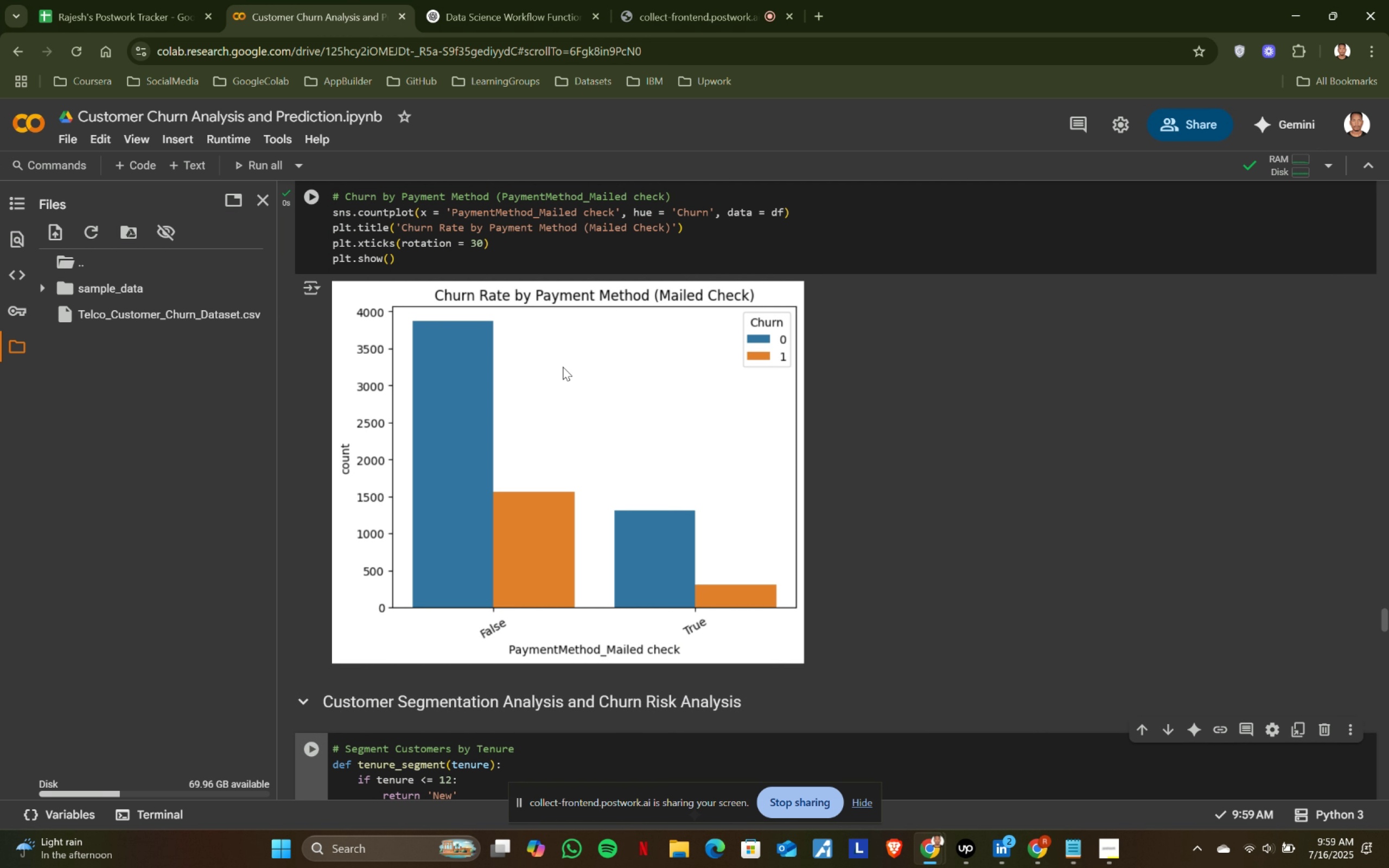 
key(Shift+ShiftRight)
 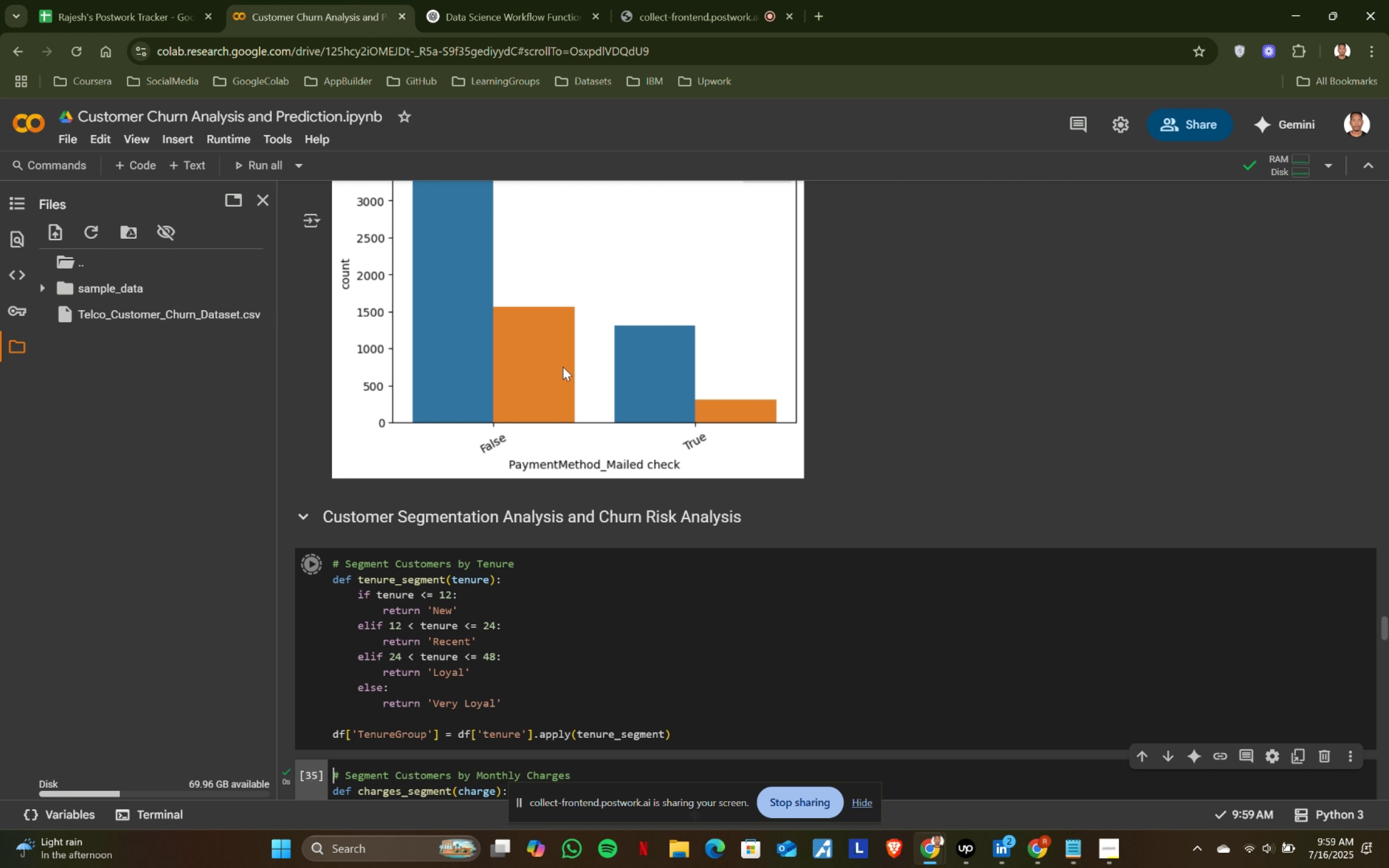 
key(Shift+Enter)
 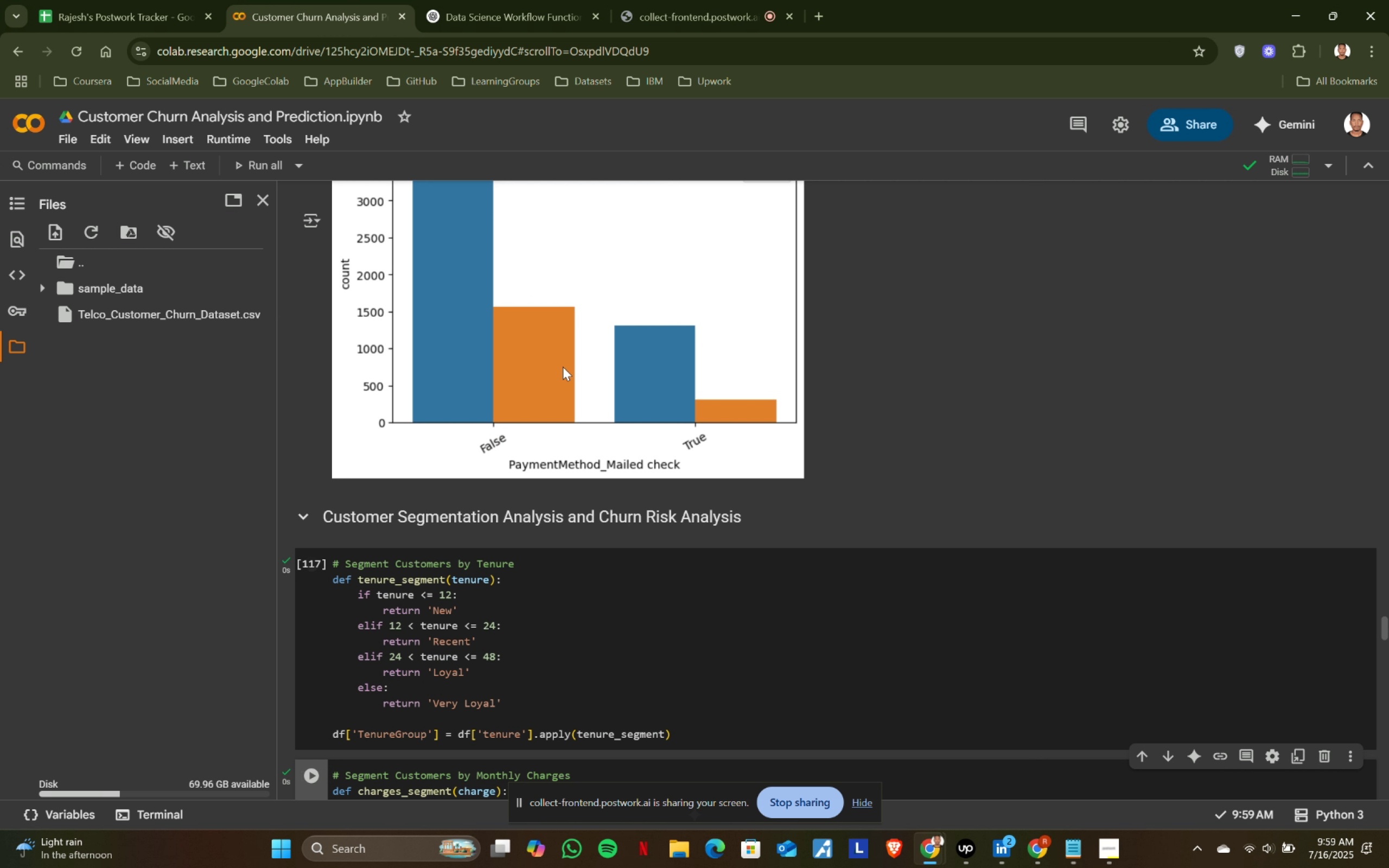 
key(Shift+ShiftRight)
 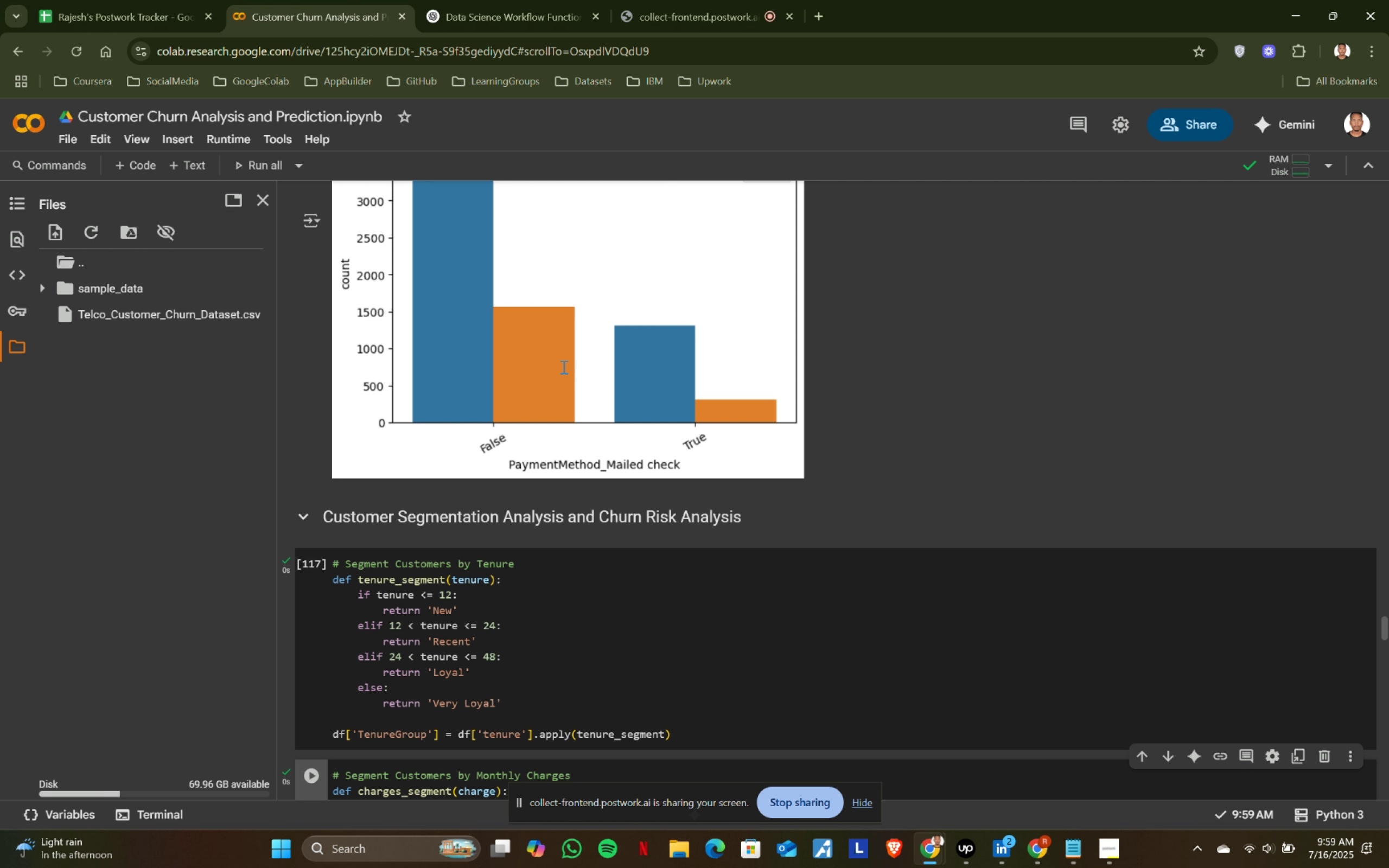 
key(Shift+Enter)
 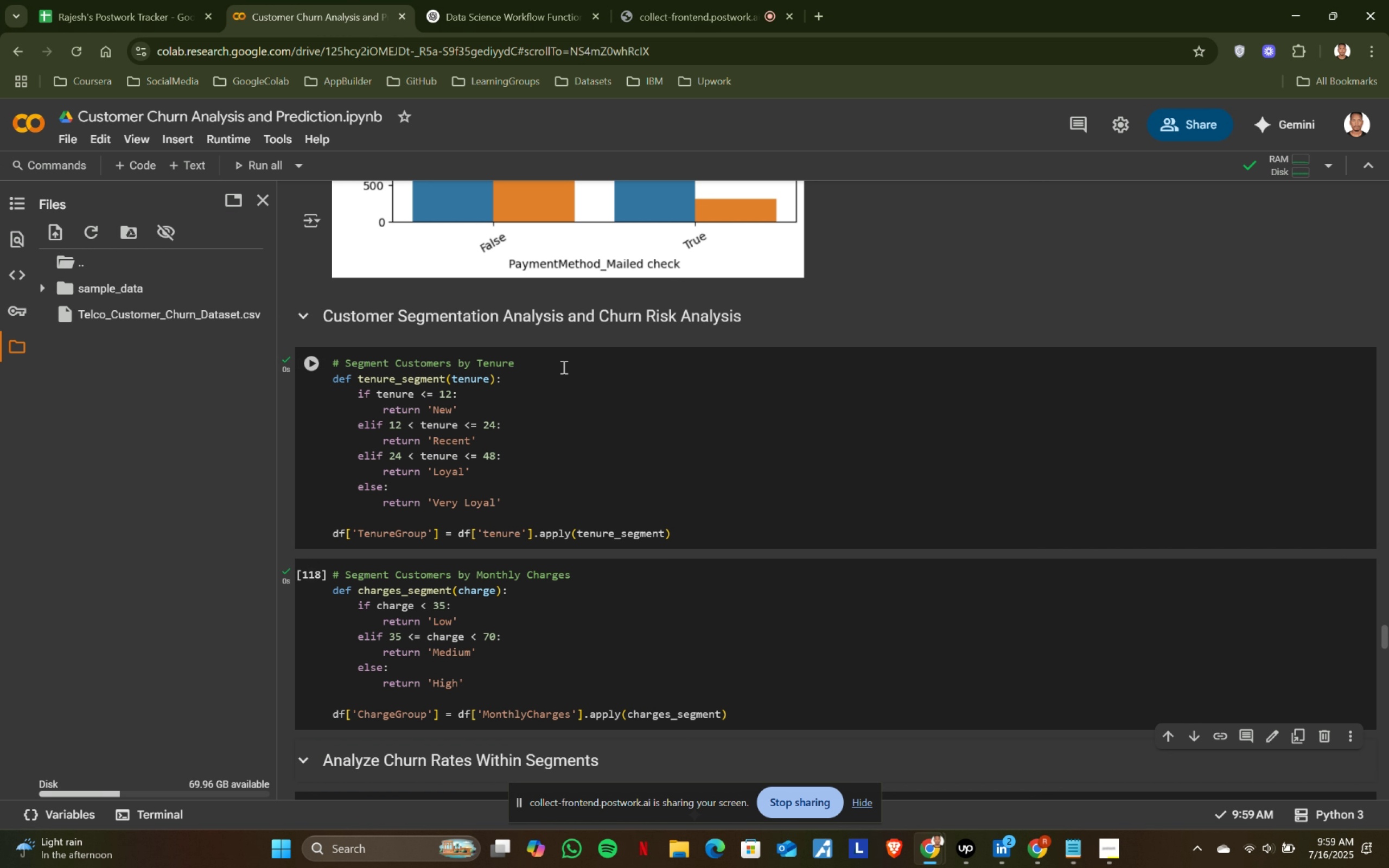 
key(Shift+ShiftRight)
 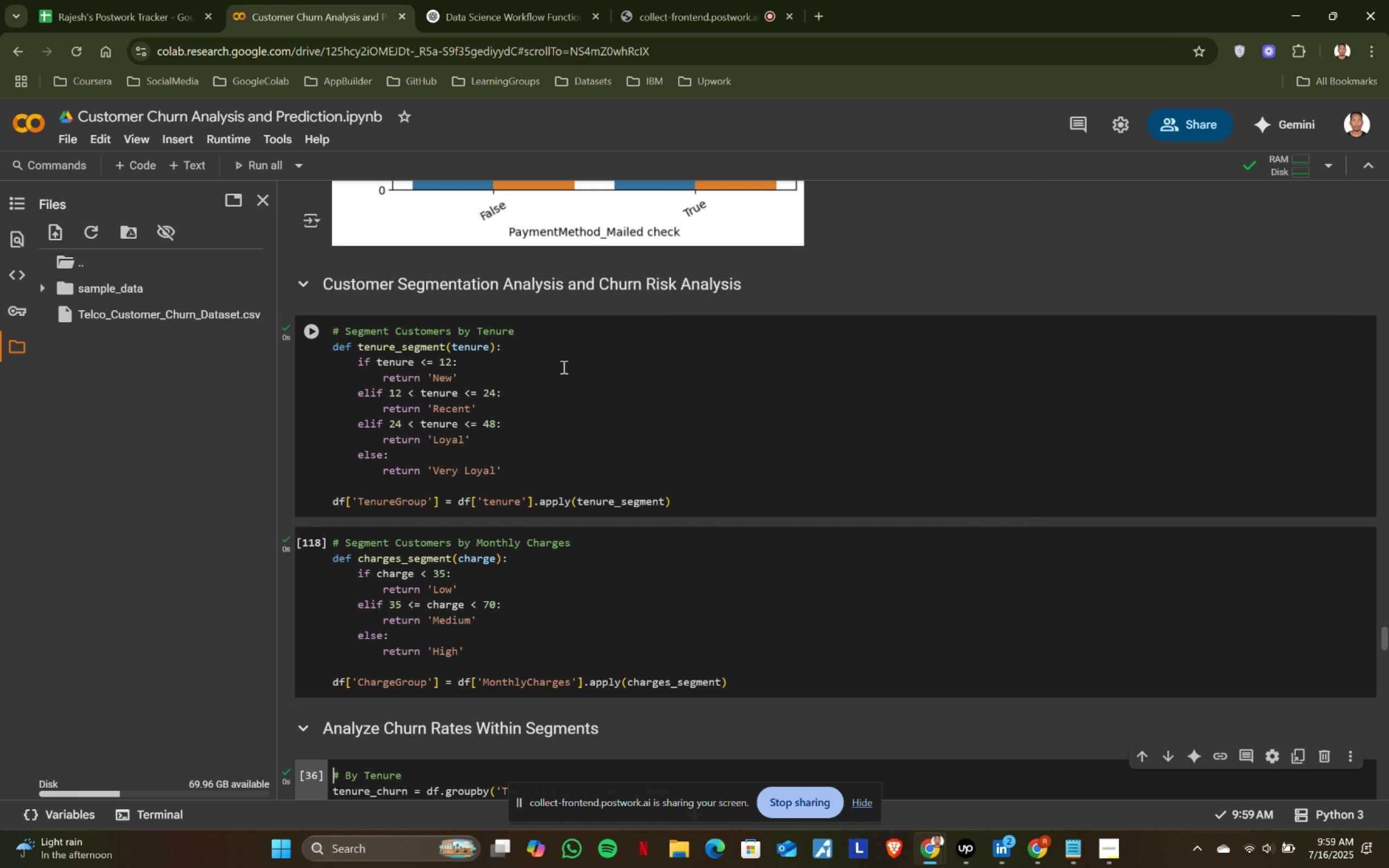 
key(Shift+Enter)
 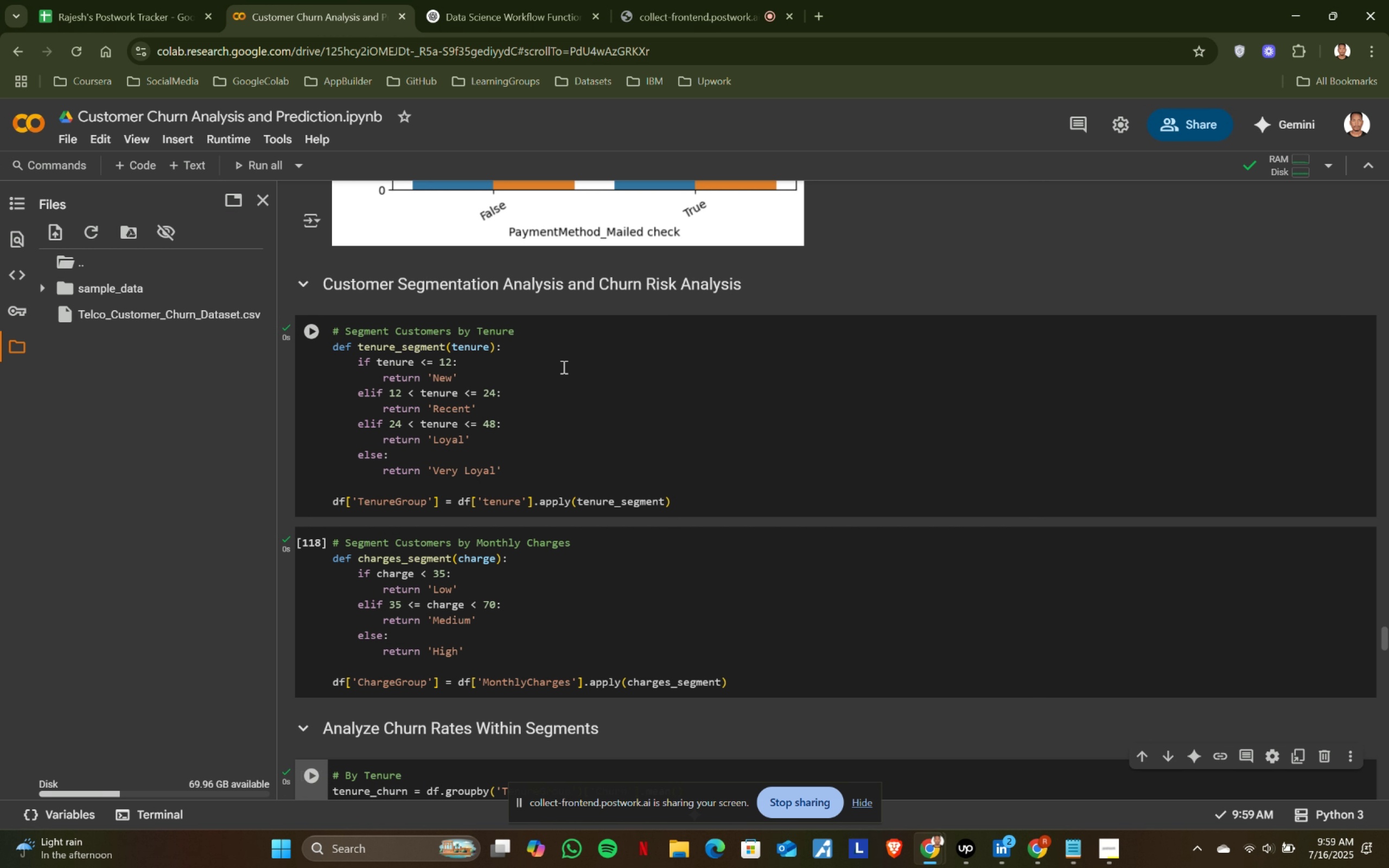 
key(Shift+ShiftRight)
 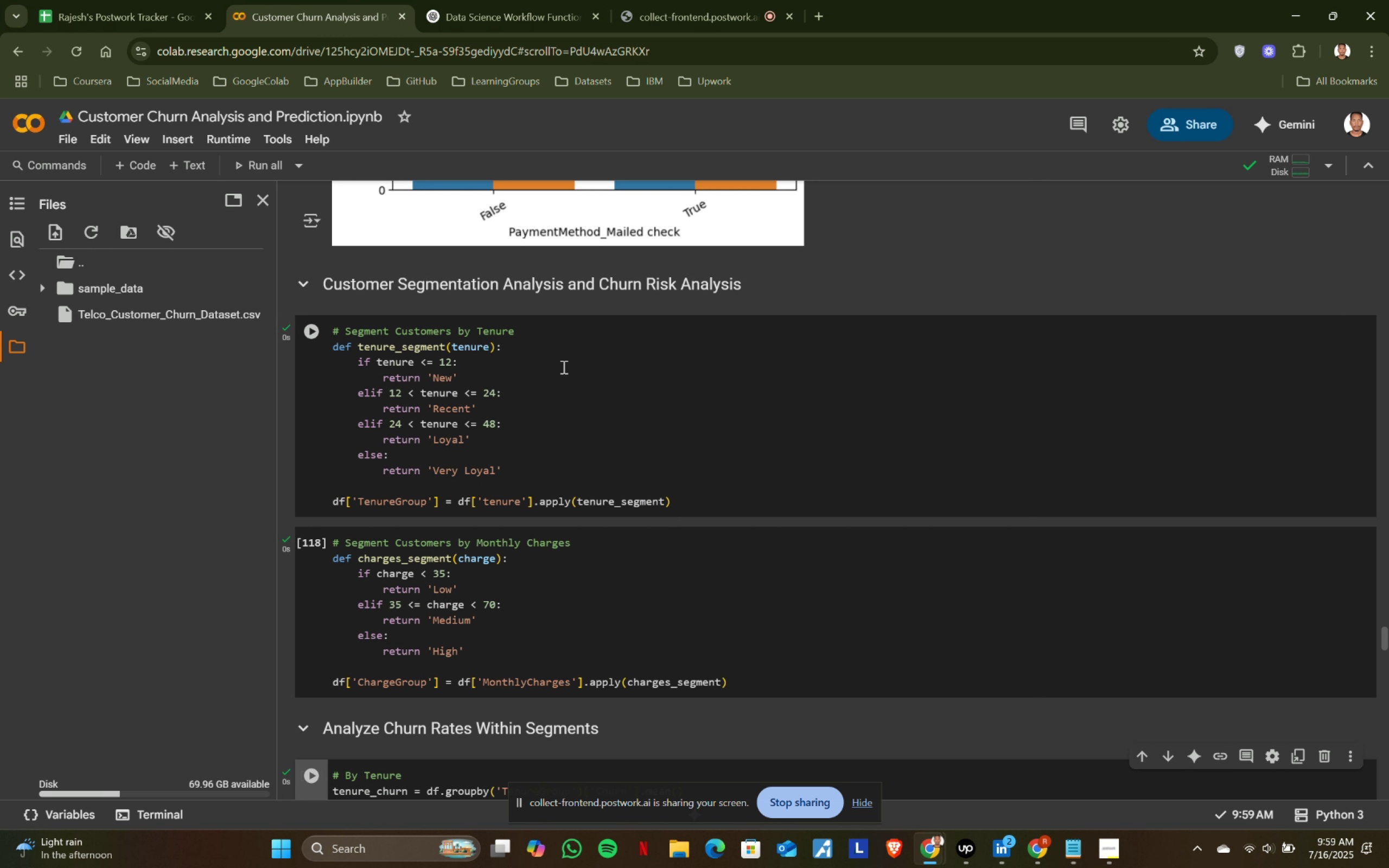 
key(Shift+Enter)
 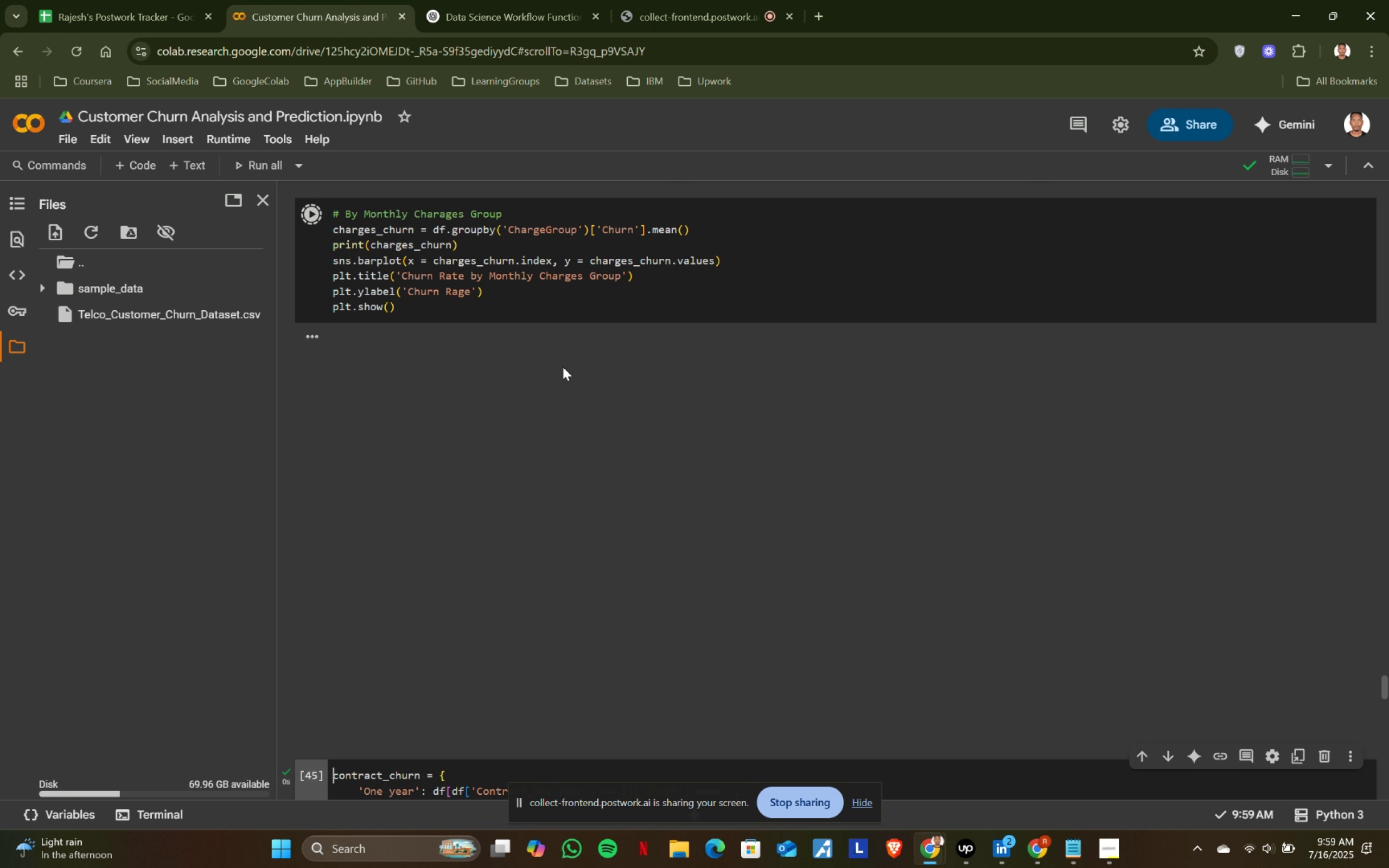 
key(Shift+ShiftRight)
 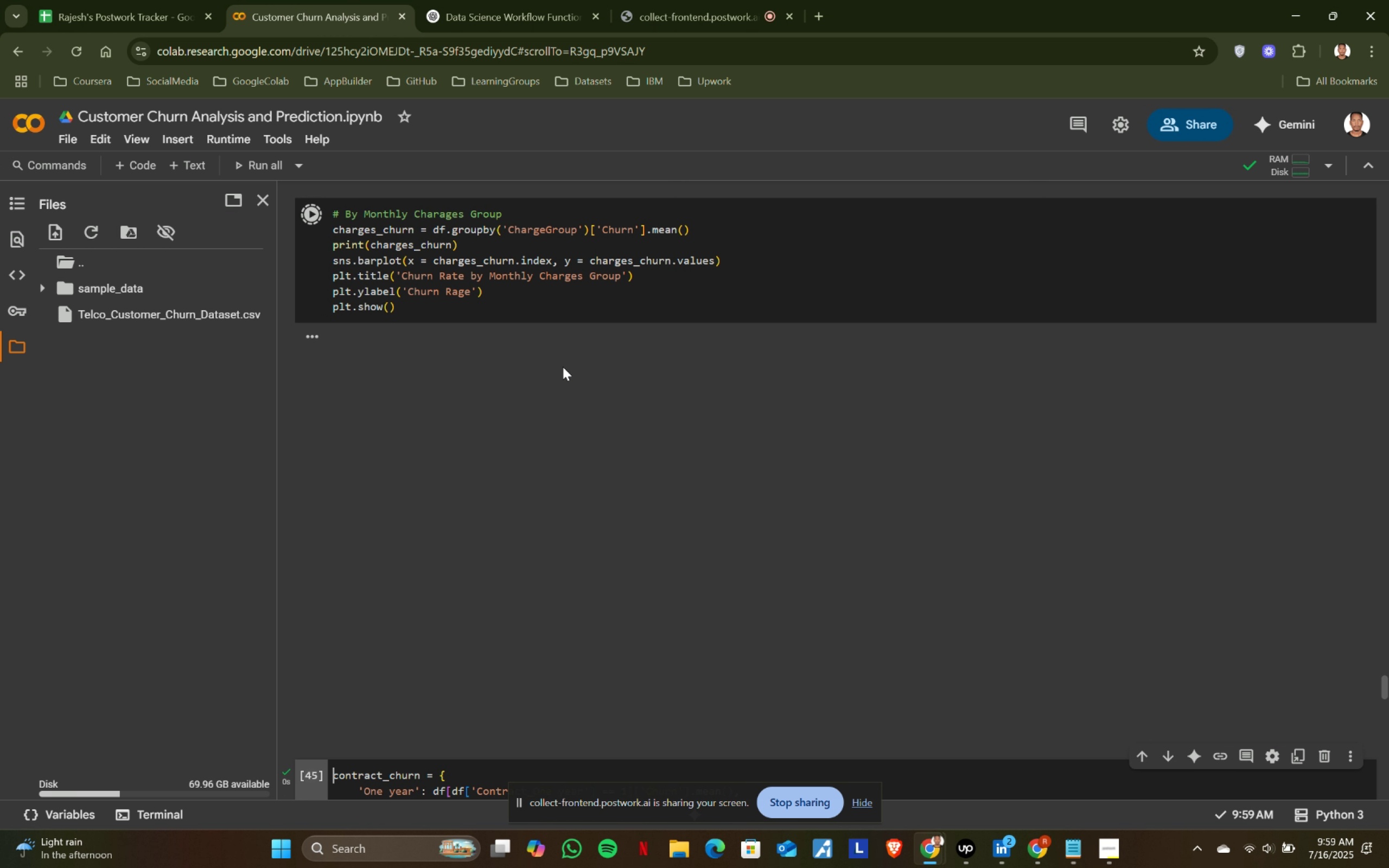 
key(Shift+Enter)
 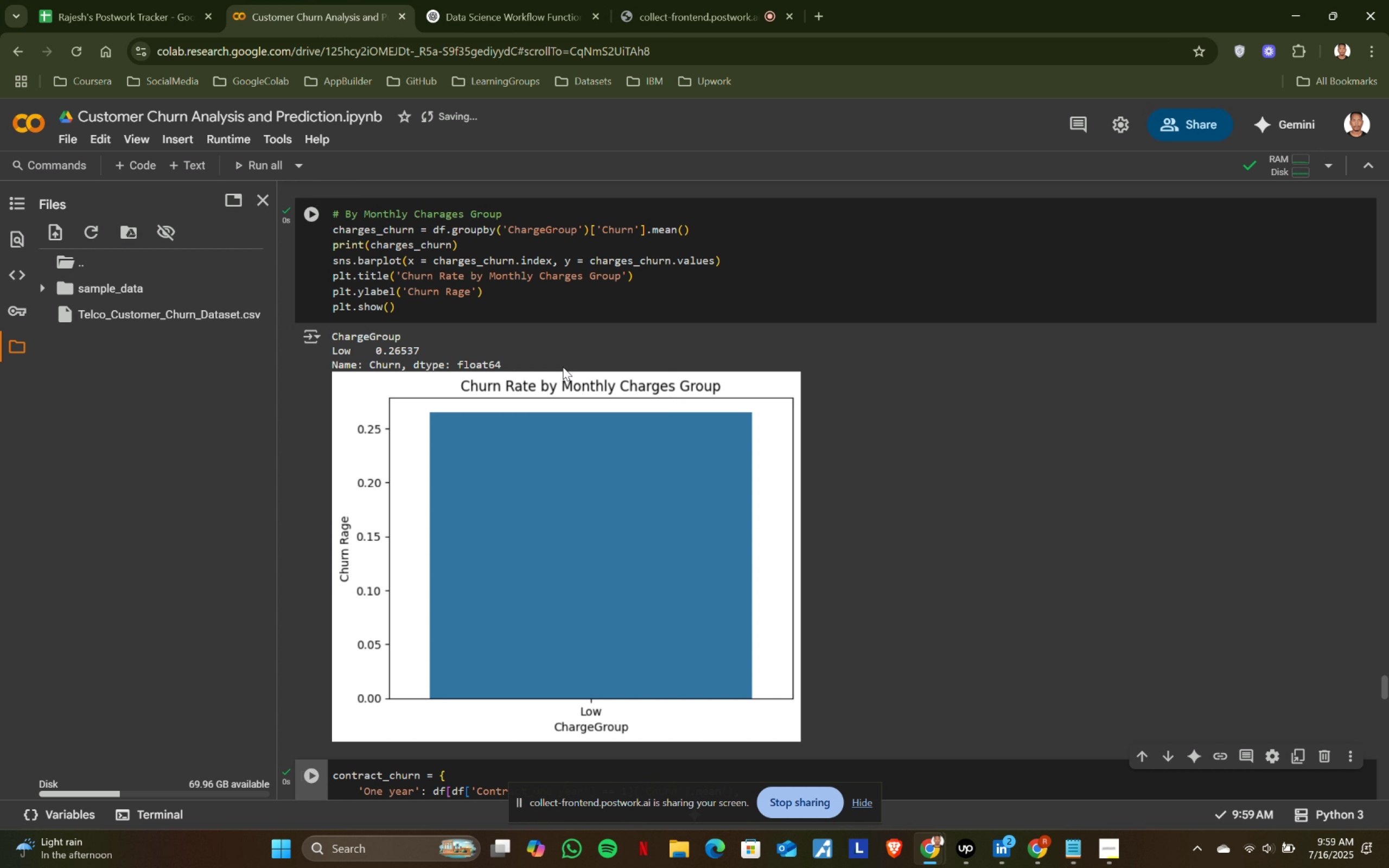 
key(Shift+ShiftRight)
 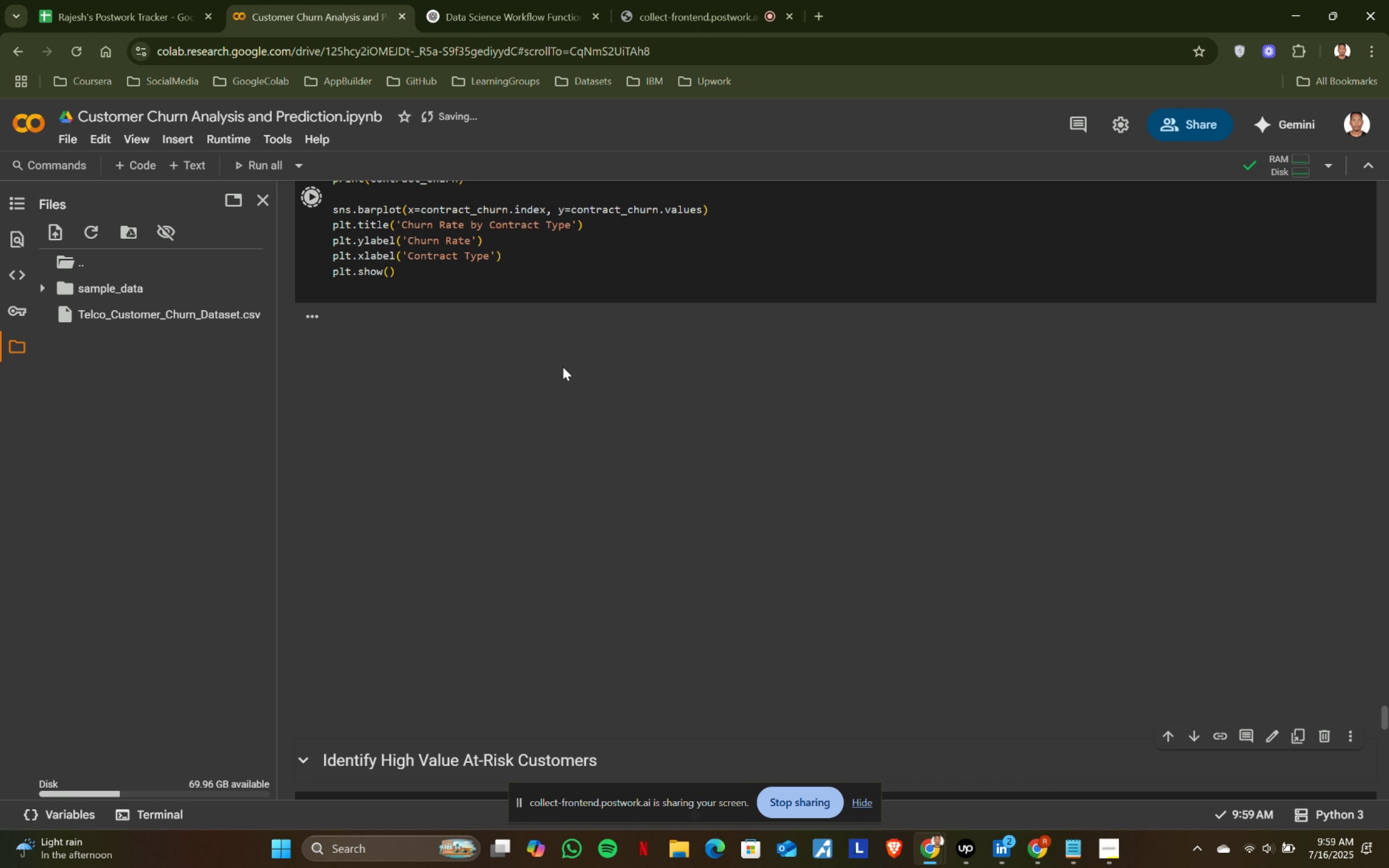 
key(Shift+Enter)
 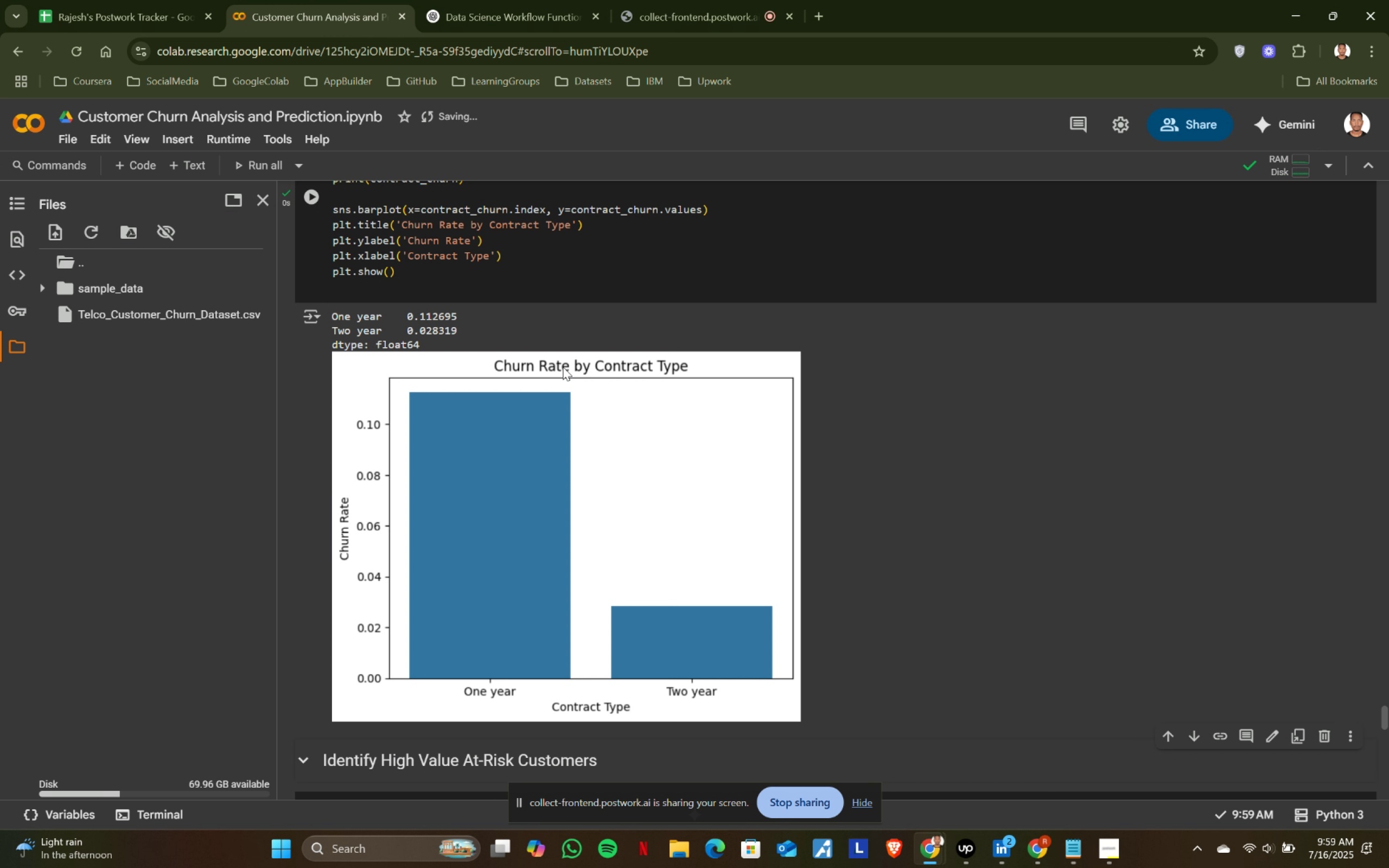 
key(Shift+ShiftRight)
 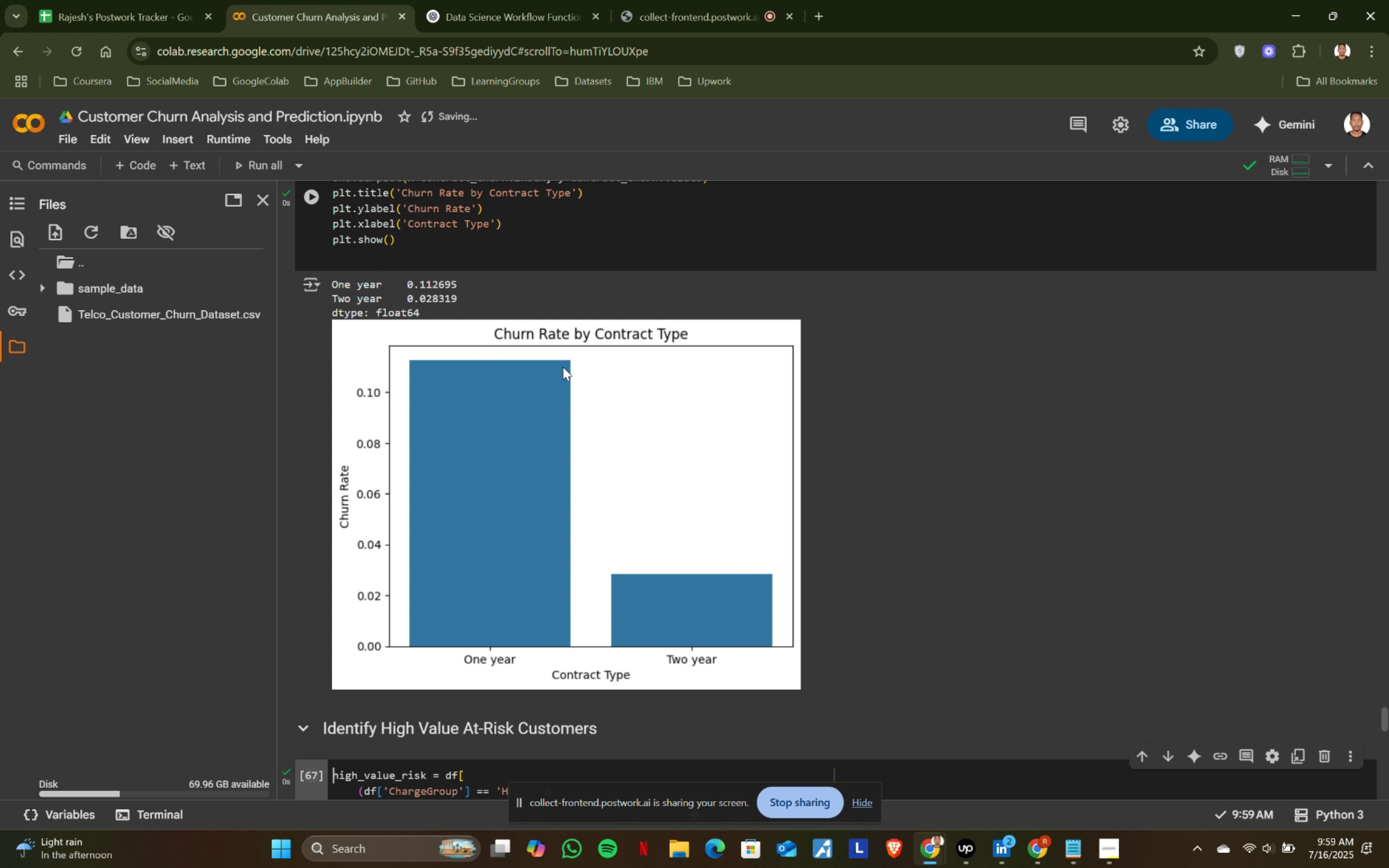 
key(Shift+Enter)
 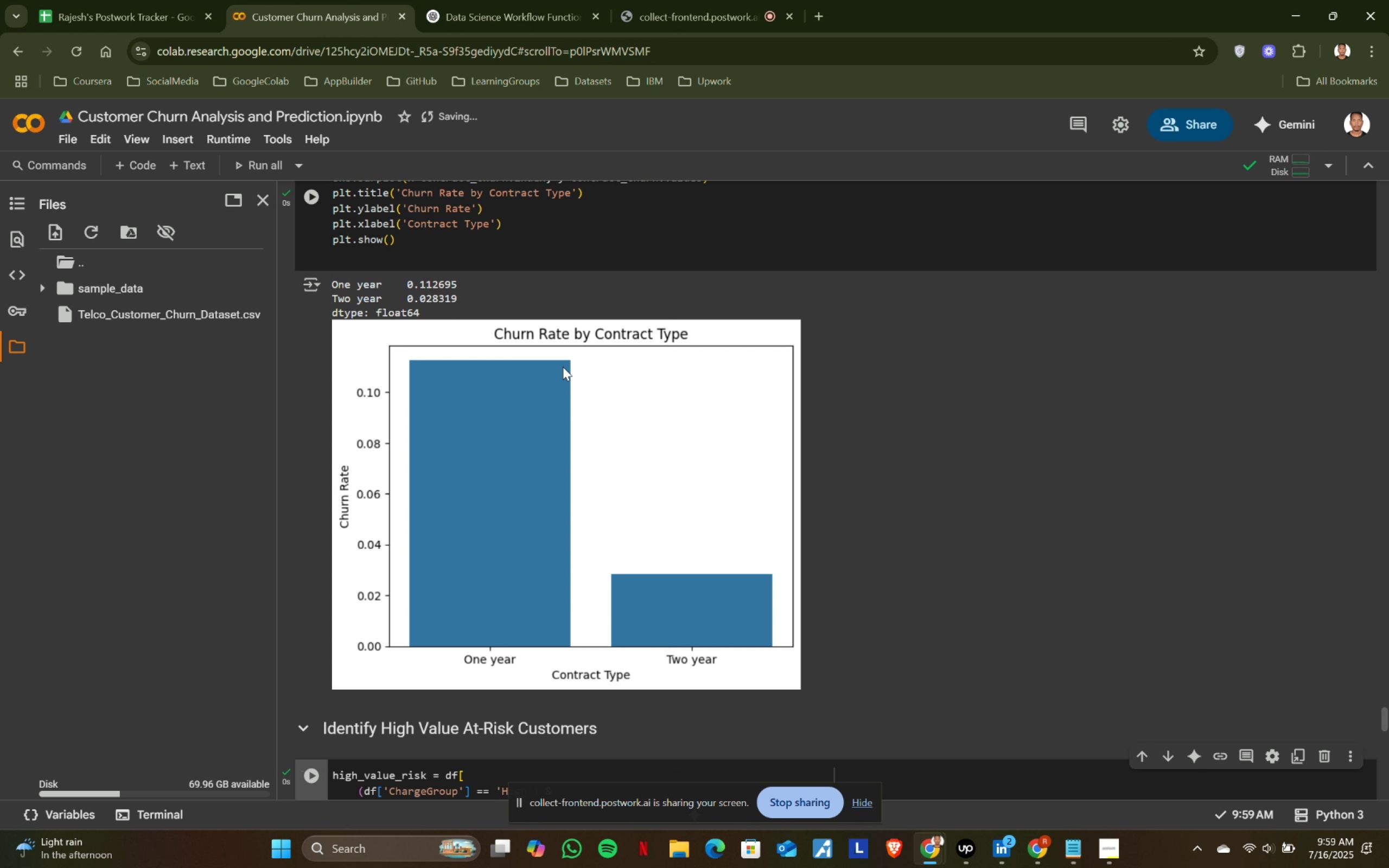 
key(Shift+ShiftRight)
 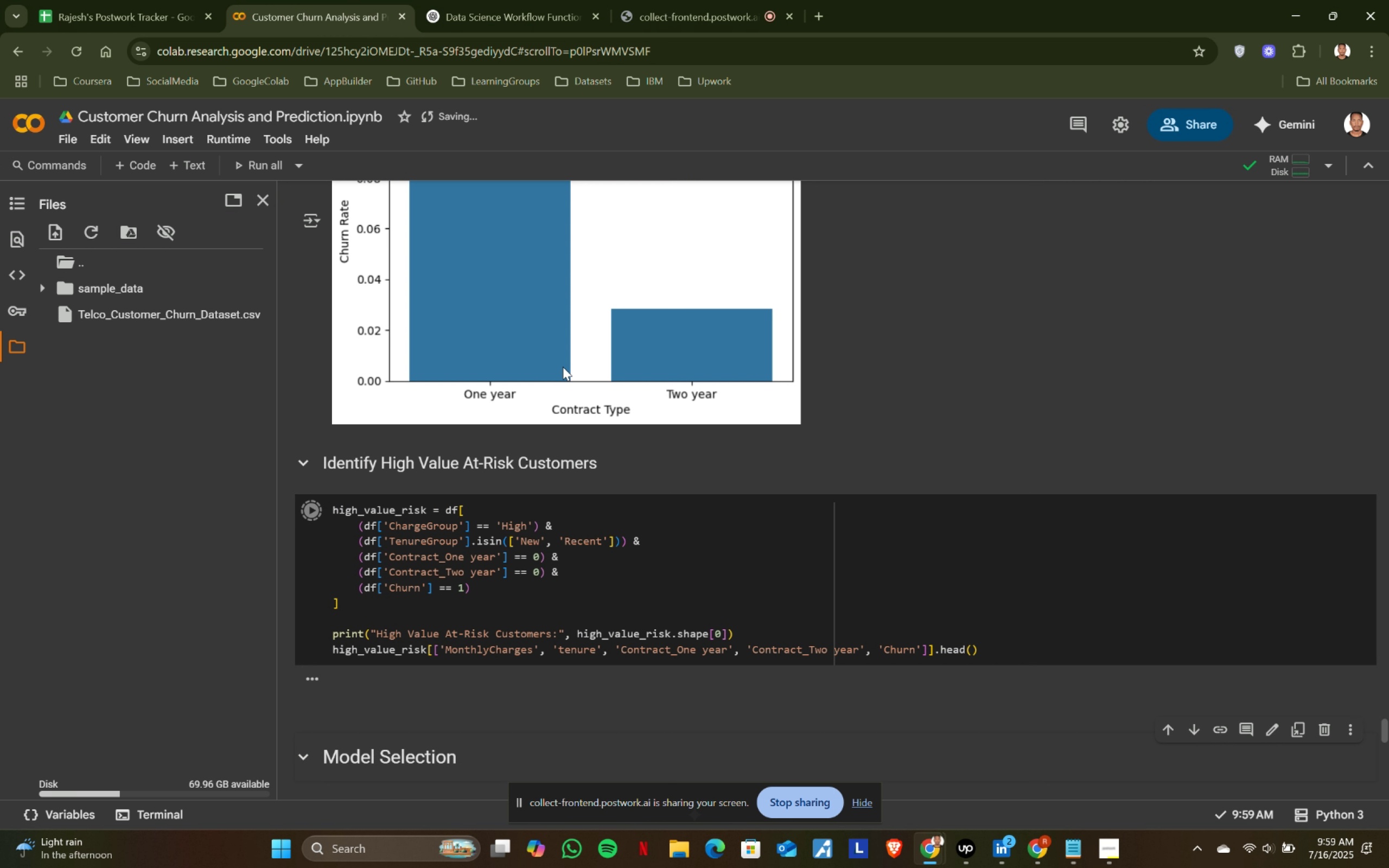 
key(Shift+Enter)
 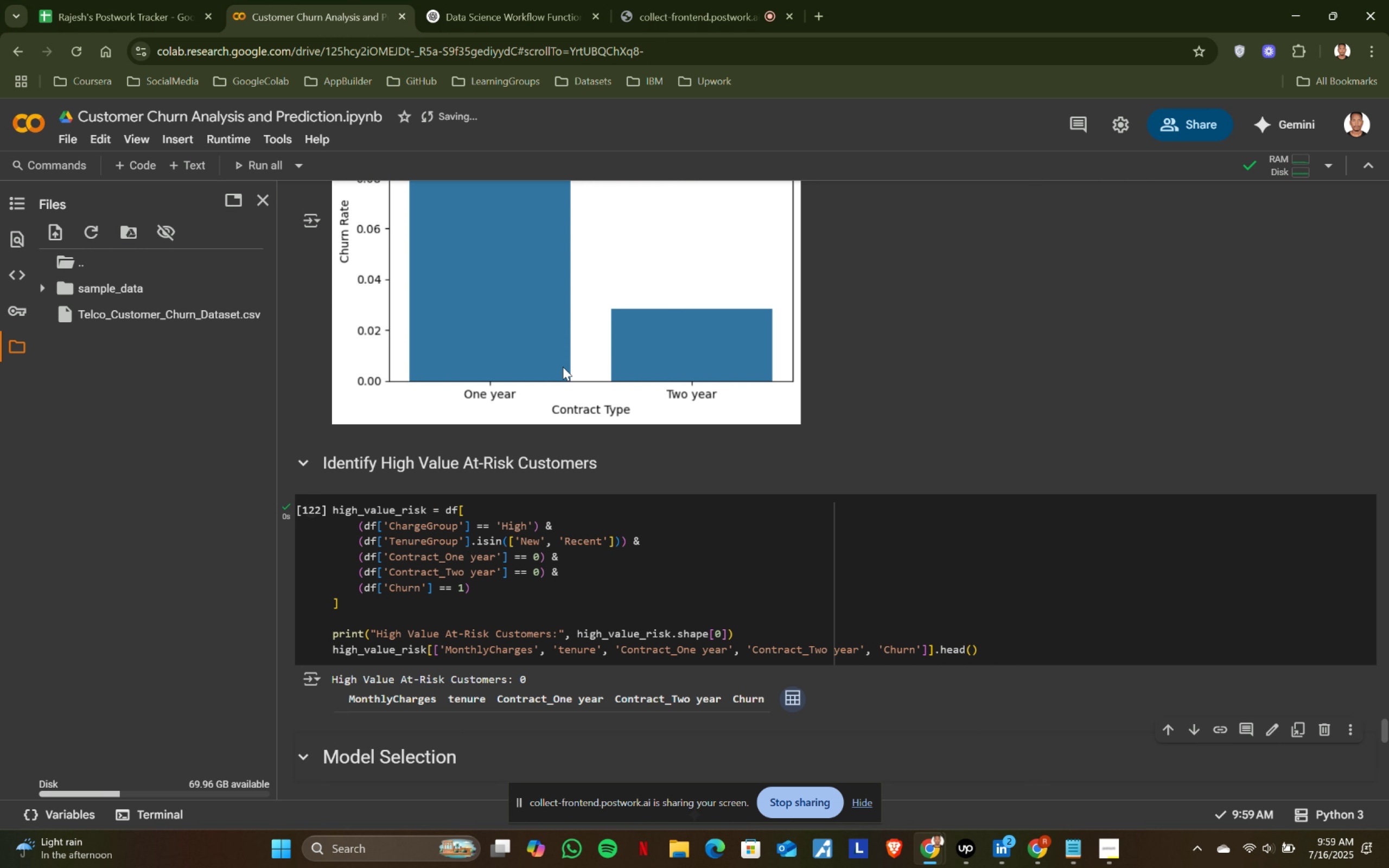 
key(Shift+ShiftRight)
 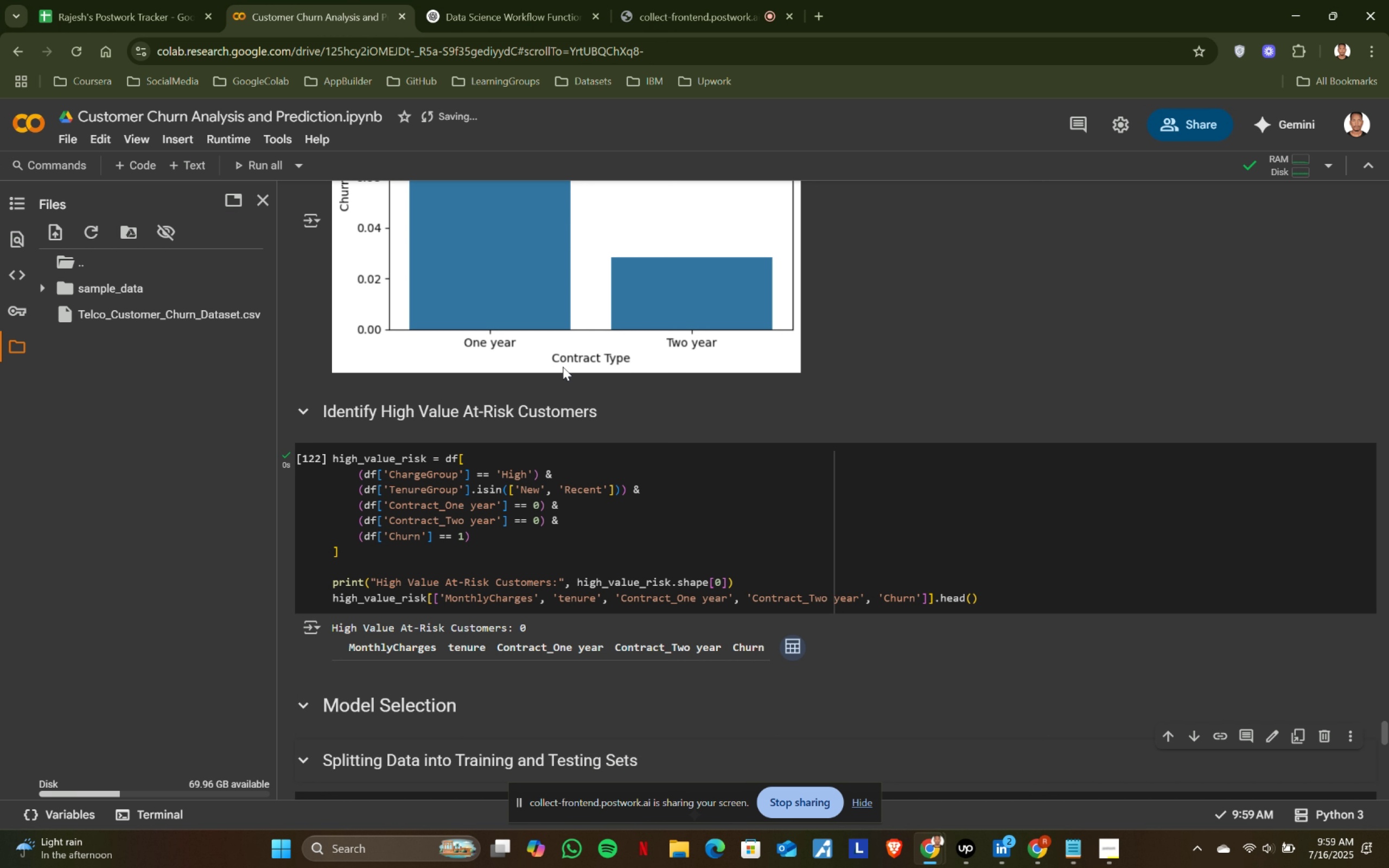 
key(Shift+Enter)
 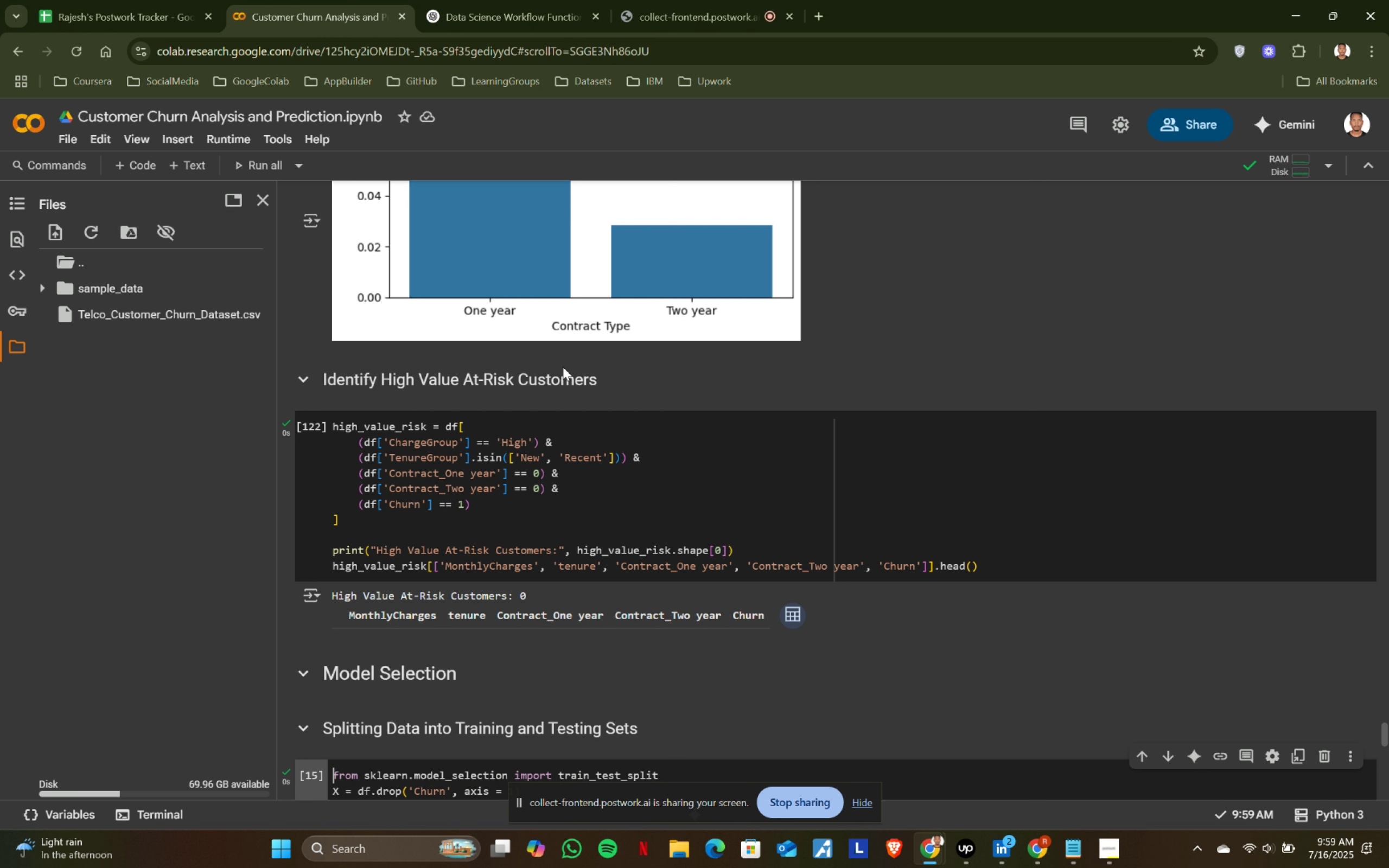 
key(Shift+ShiftRight)
 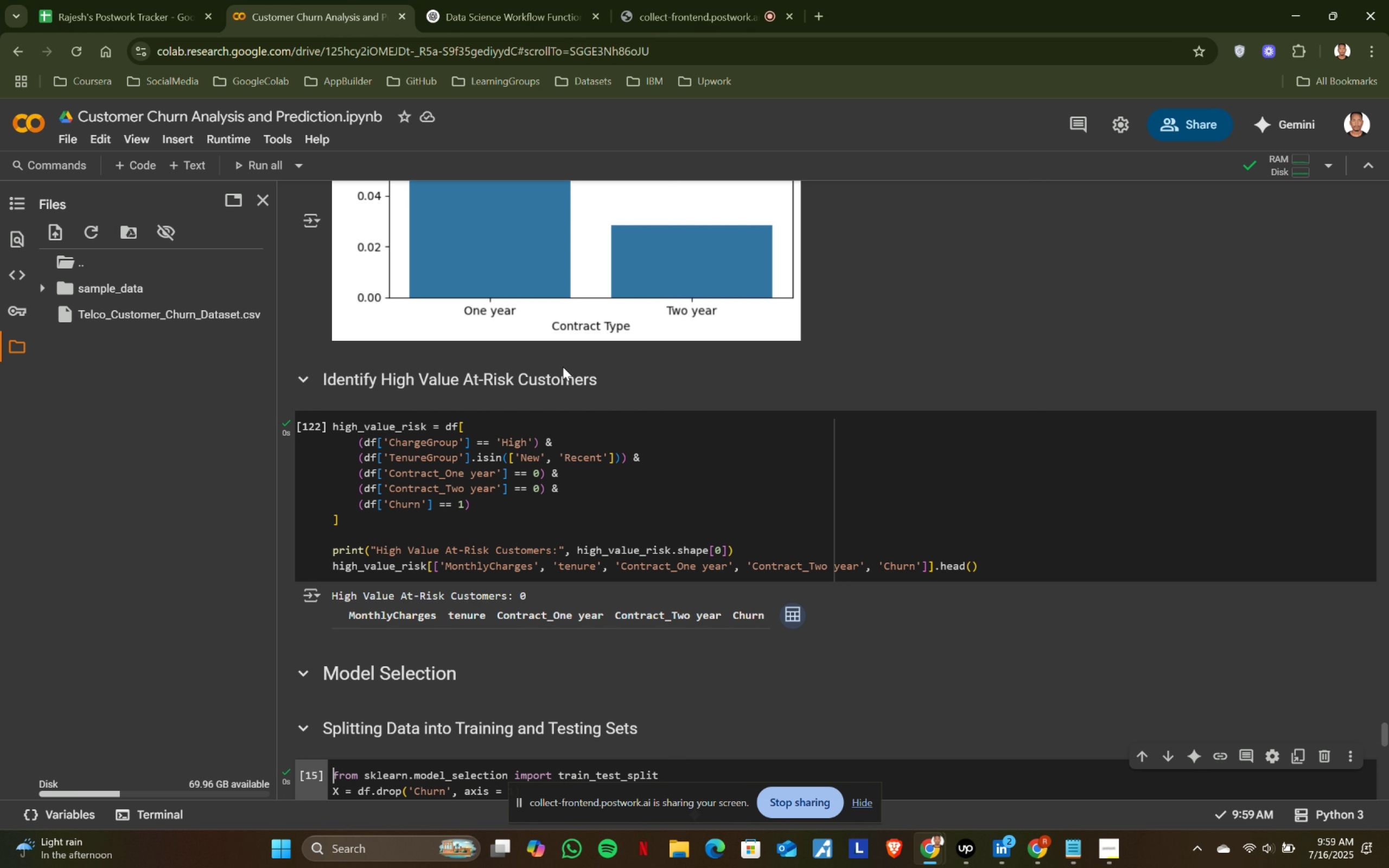 
key(Shift+Enter)
 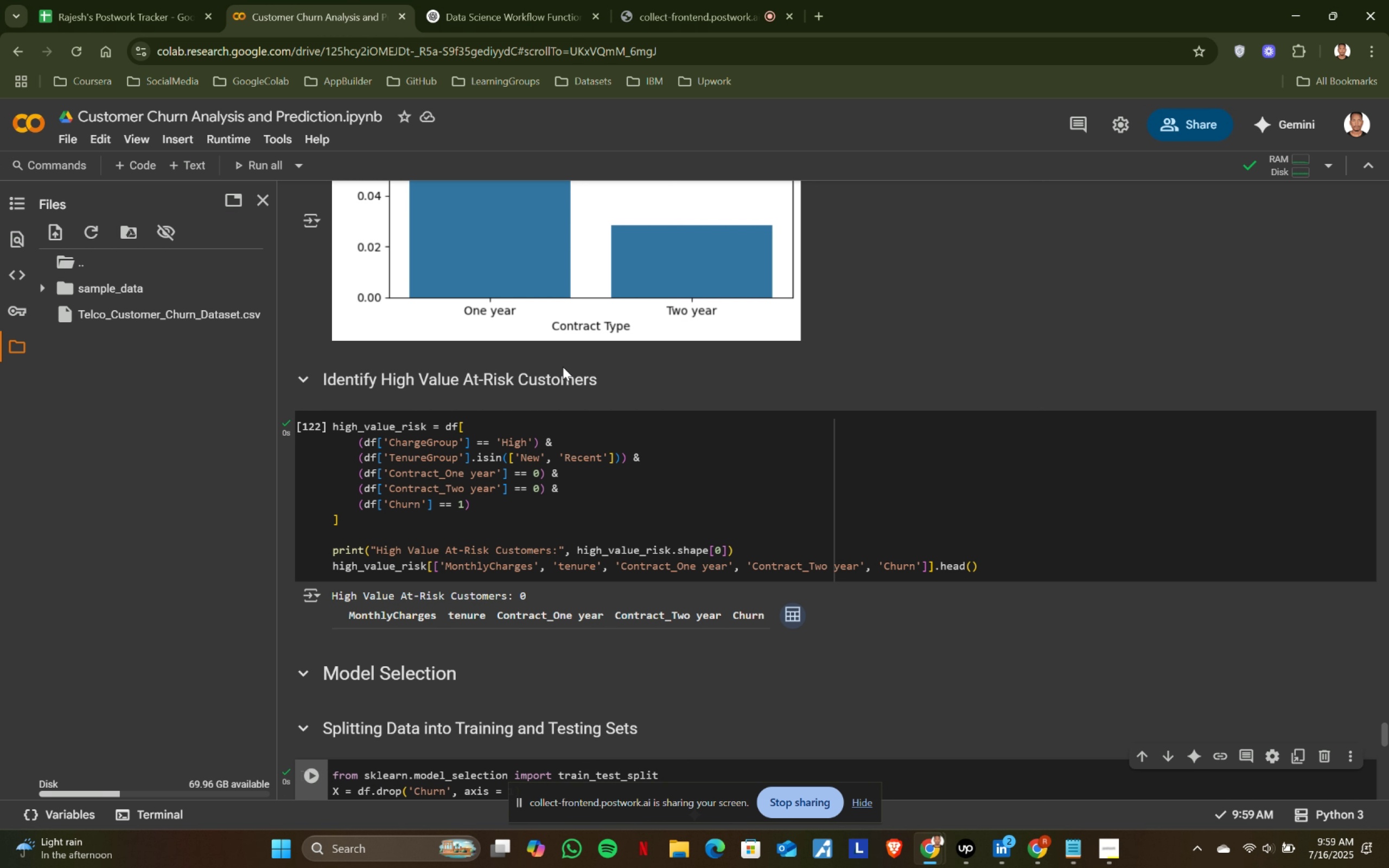 
key(Shift+ShiftRight)
 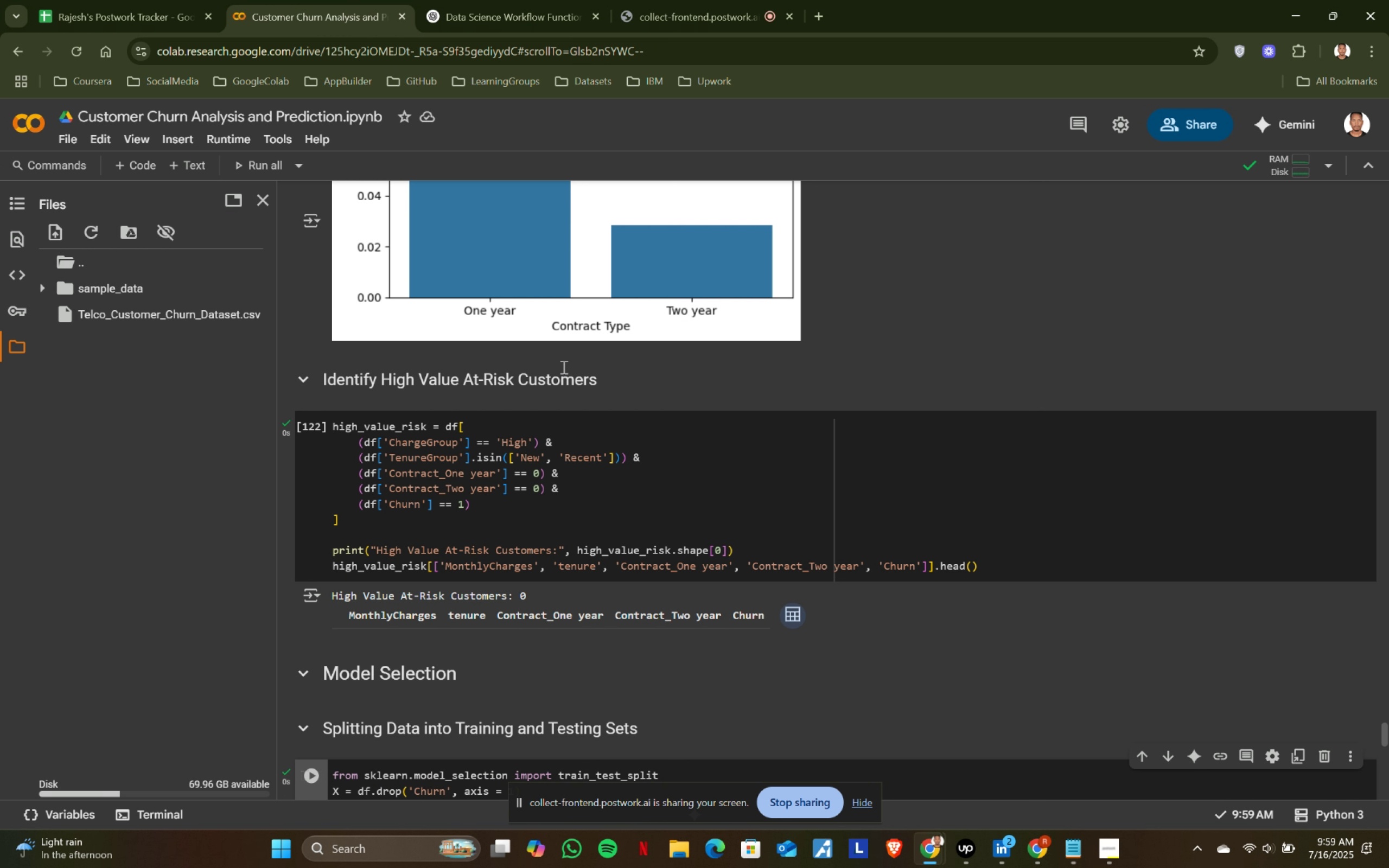 
key(Shift+Enter)
 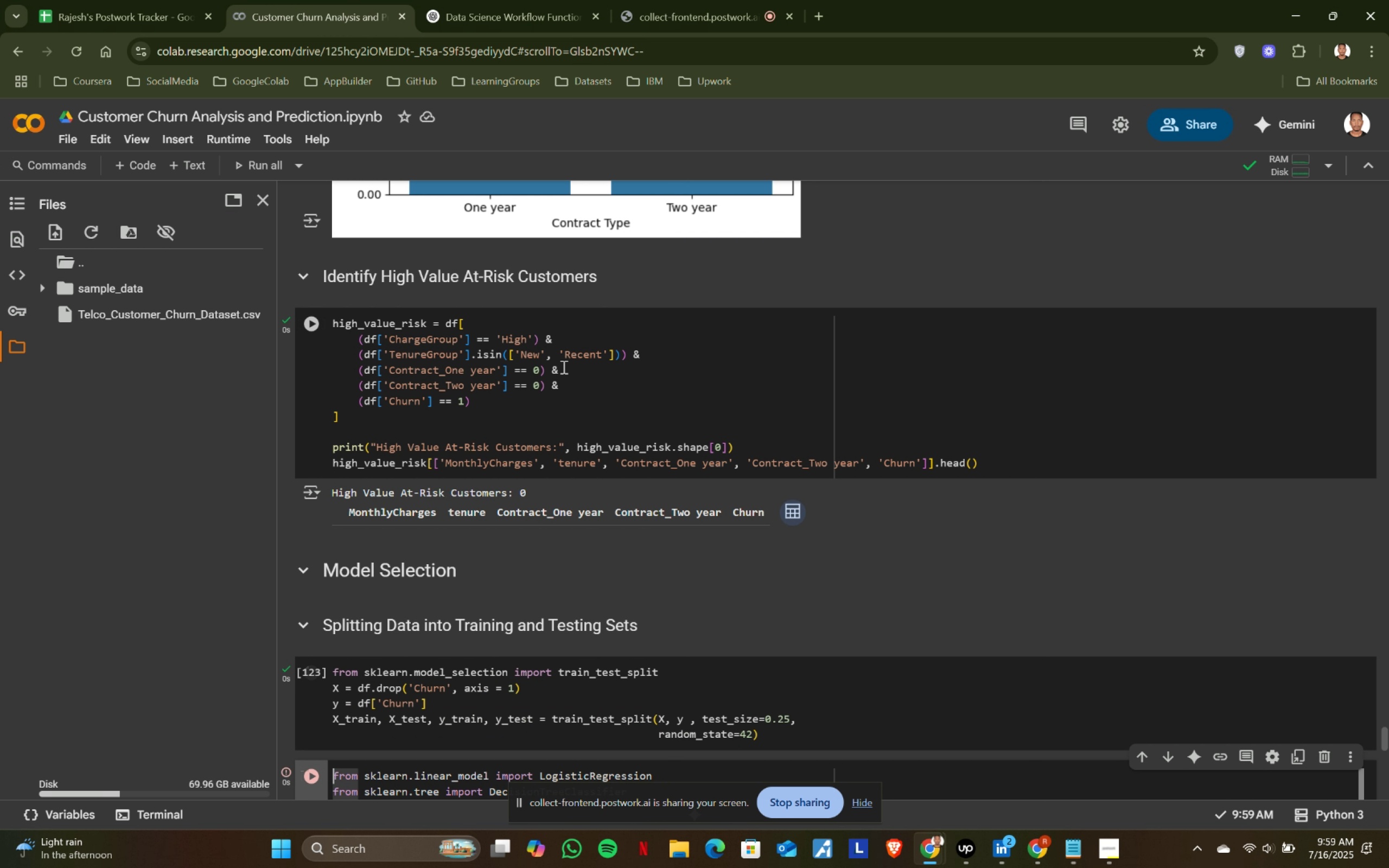 
key(Shift+ShiftRight)
 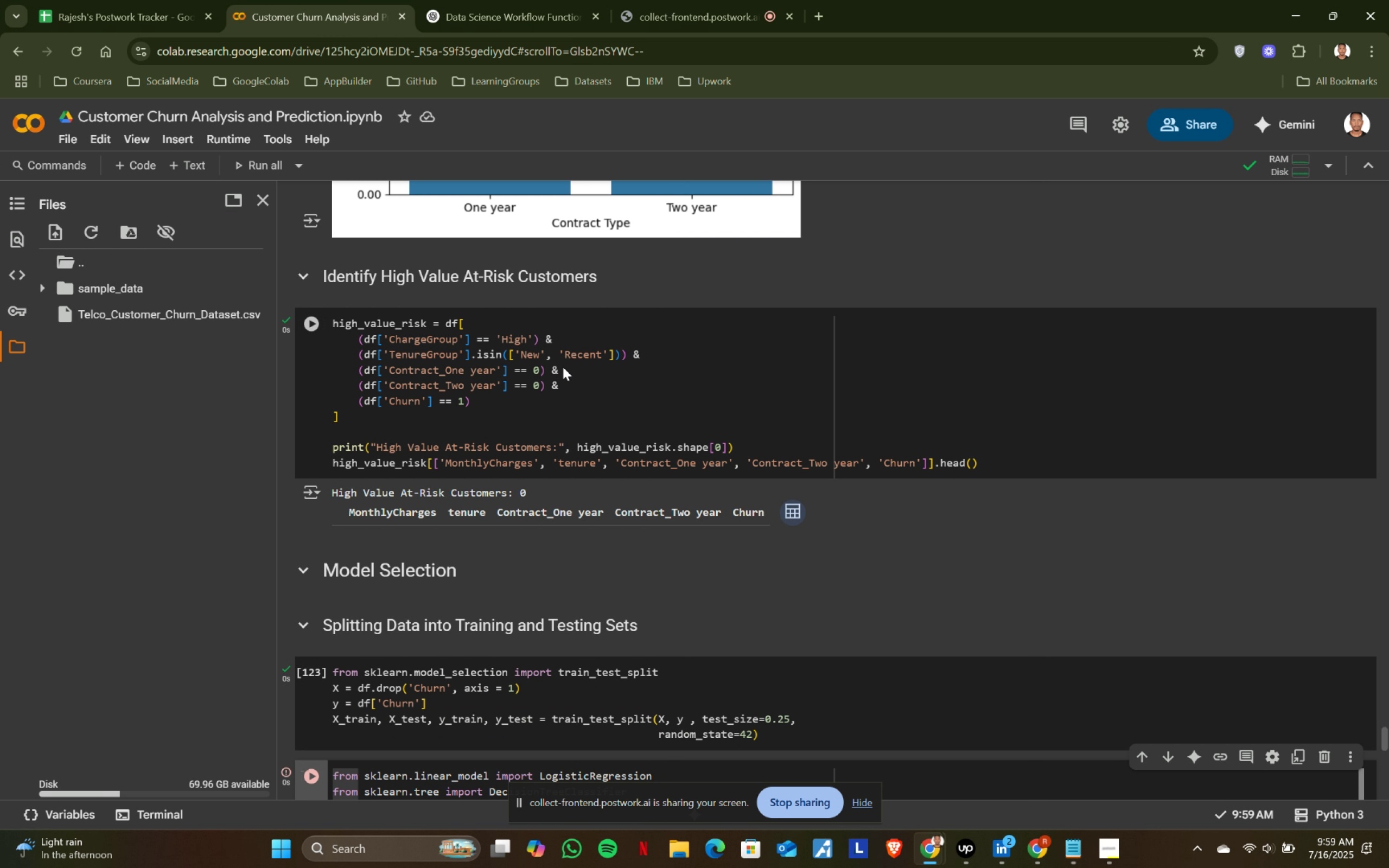 
key(Shift+Enter)
 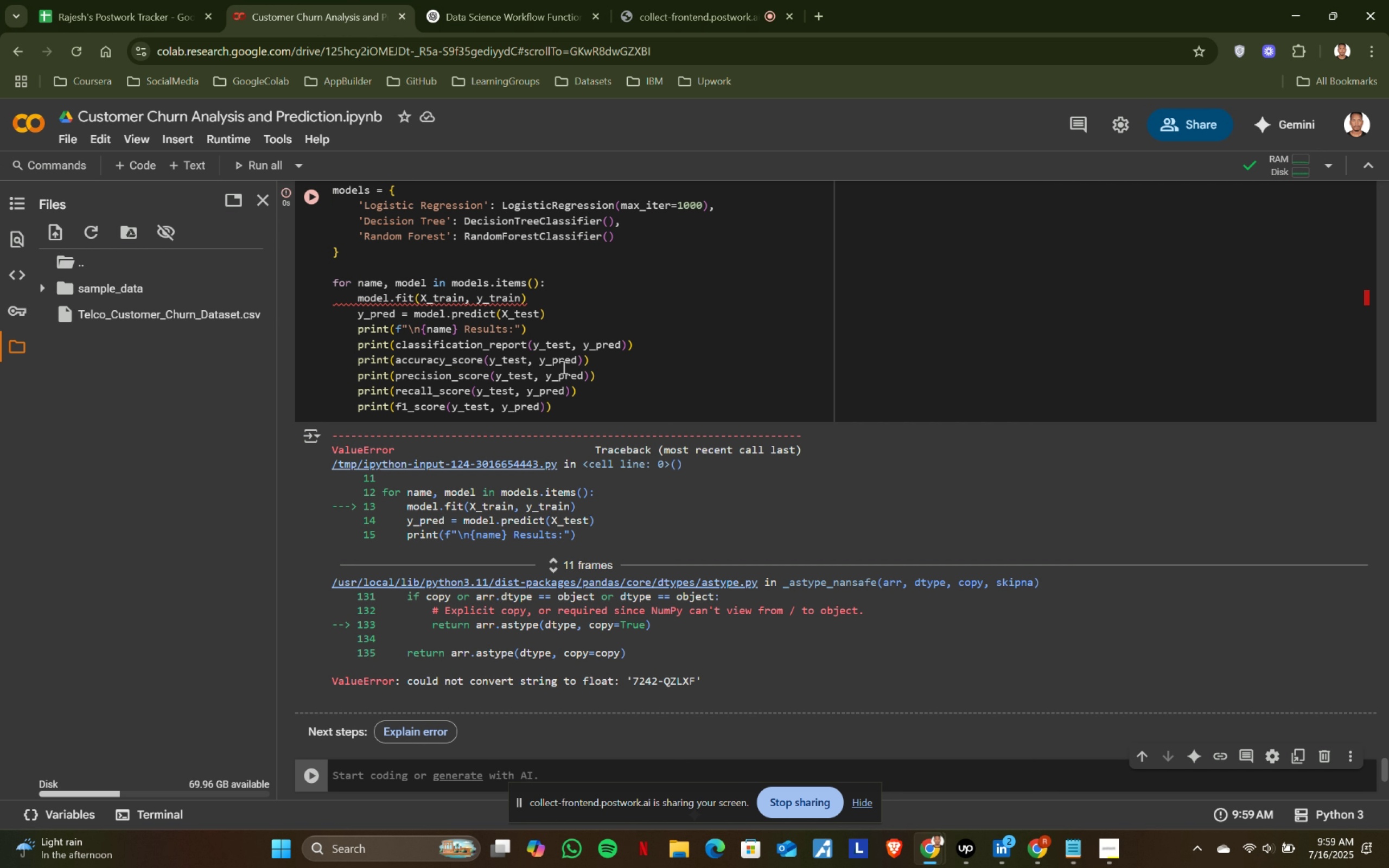 
scroll: coordinate [605, 480], scroll_direction: up, amount: 3.0
 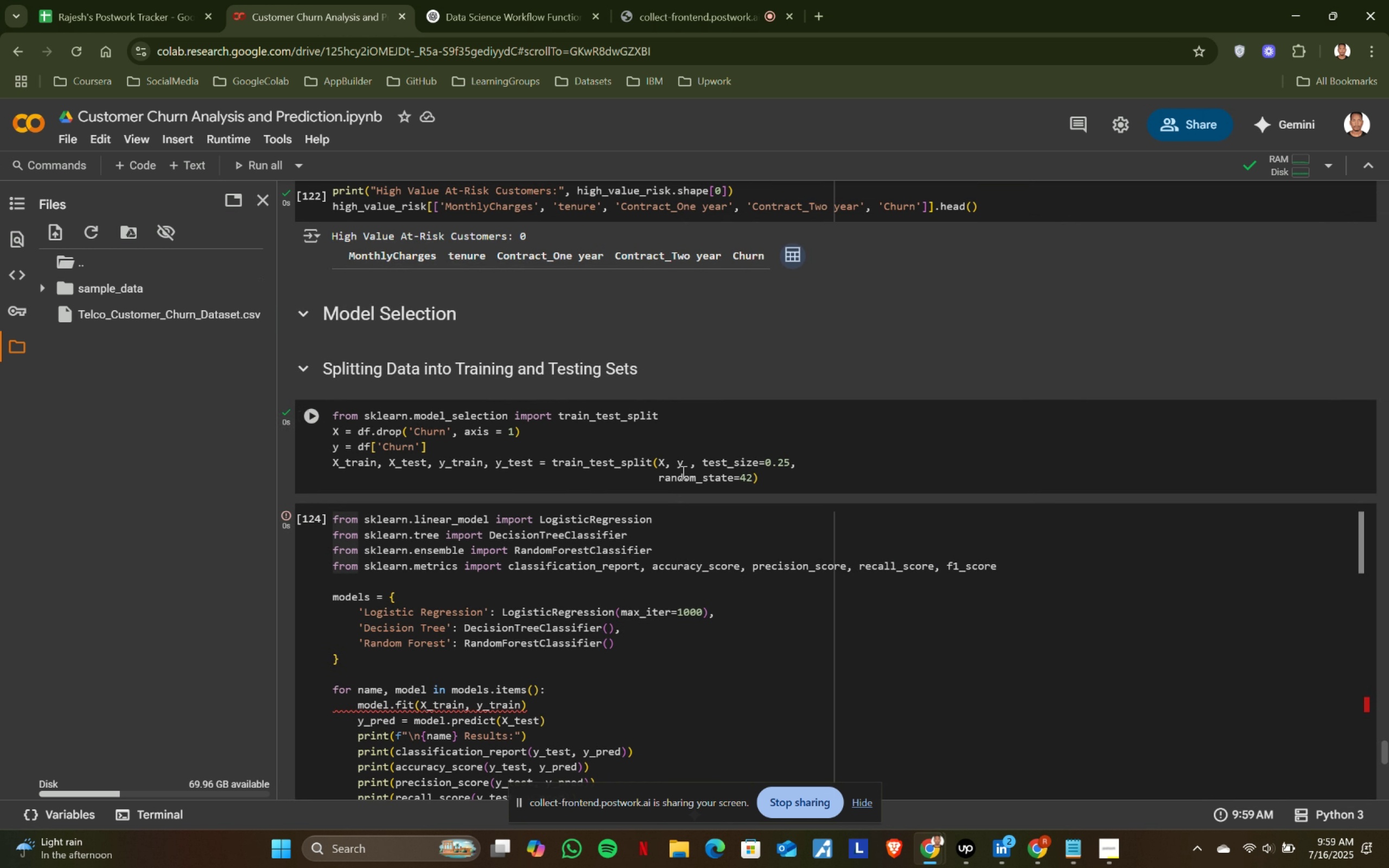 
left_click([568, 454])
 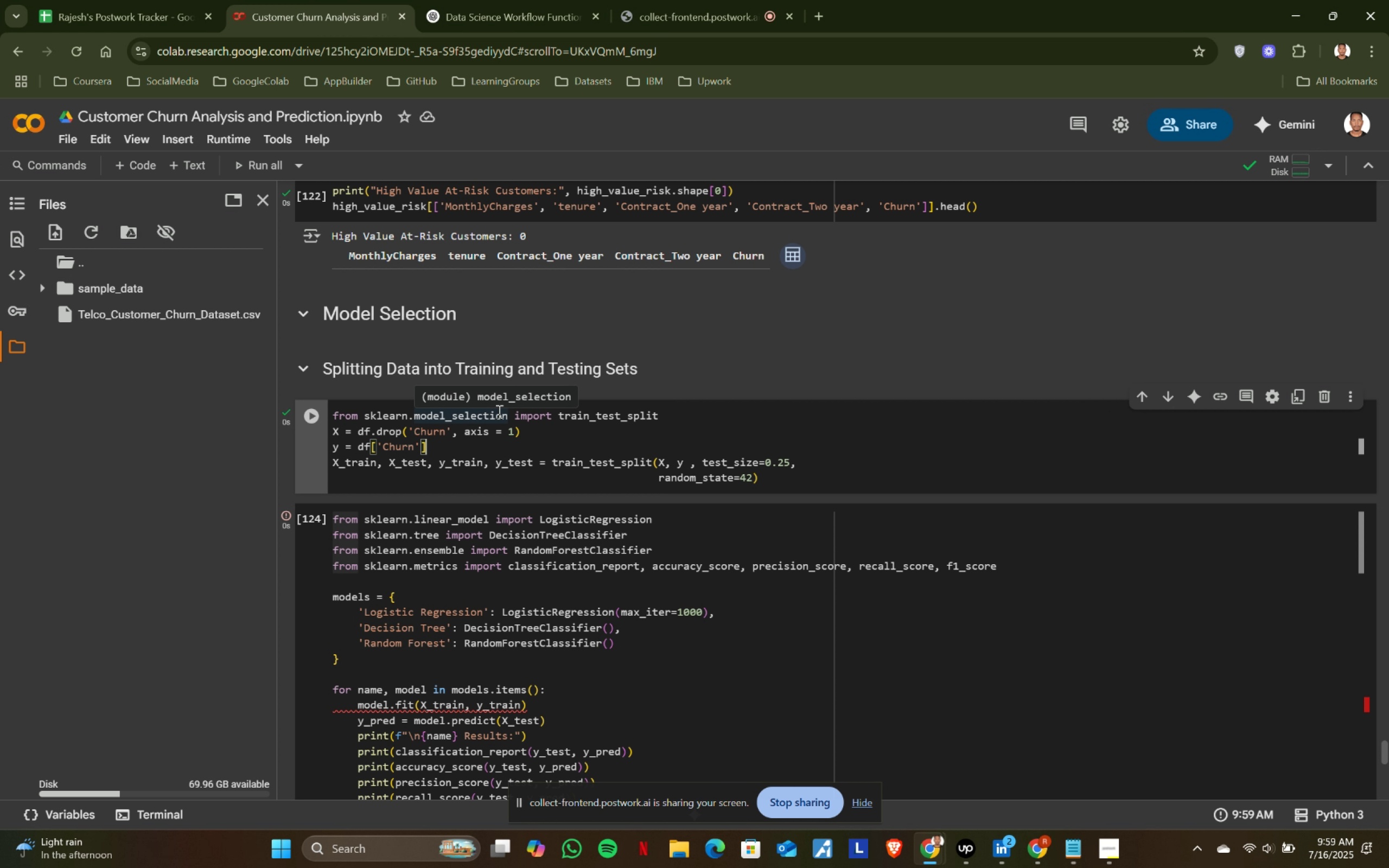 
wait(12.65)
 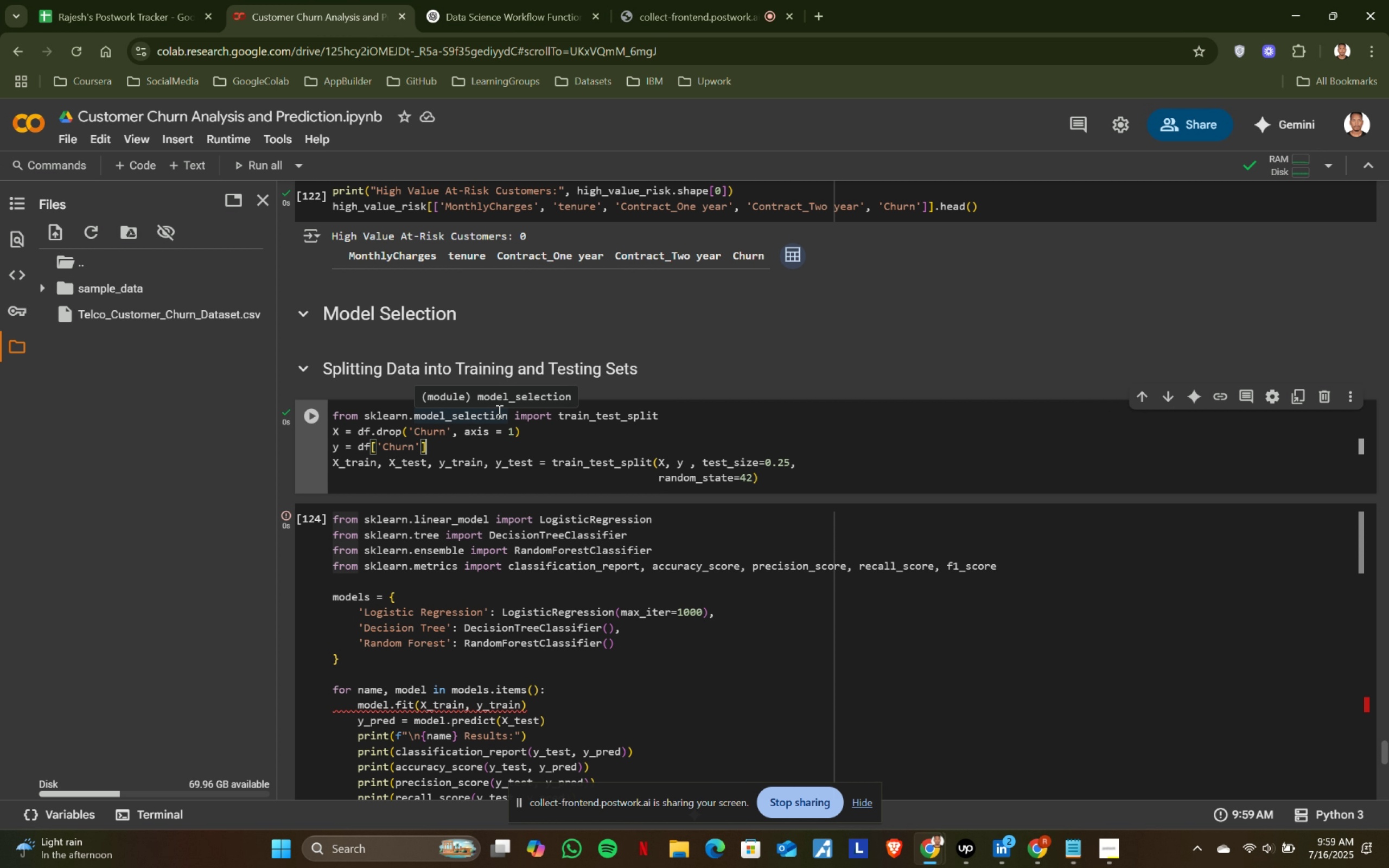 
left_click([805, 496])
 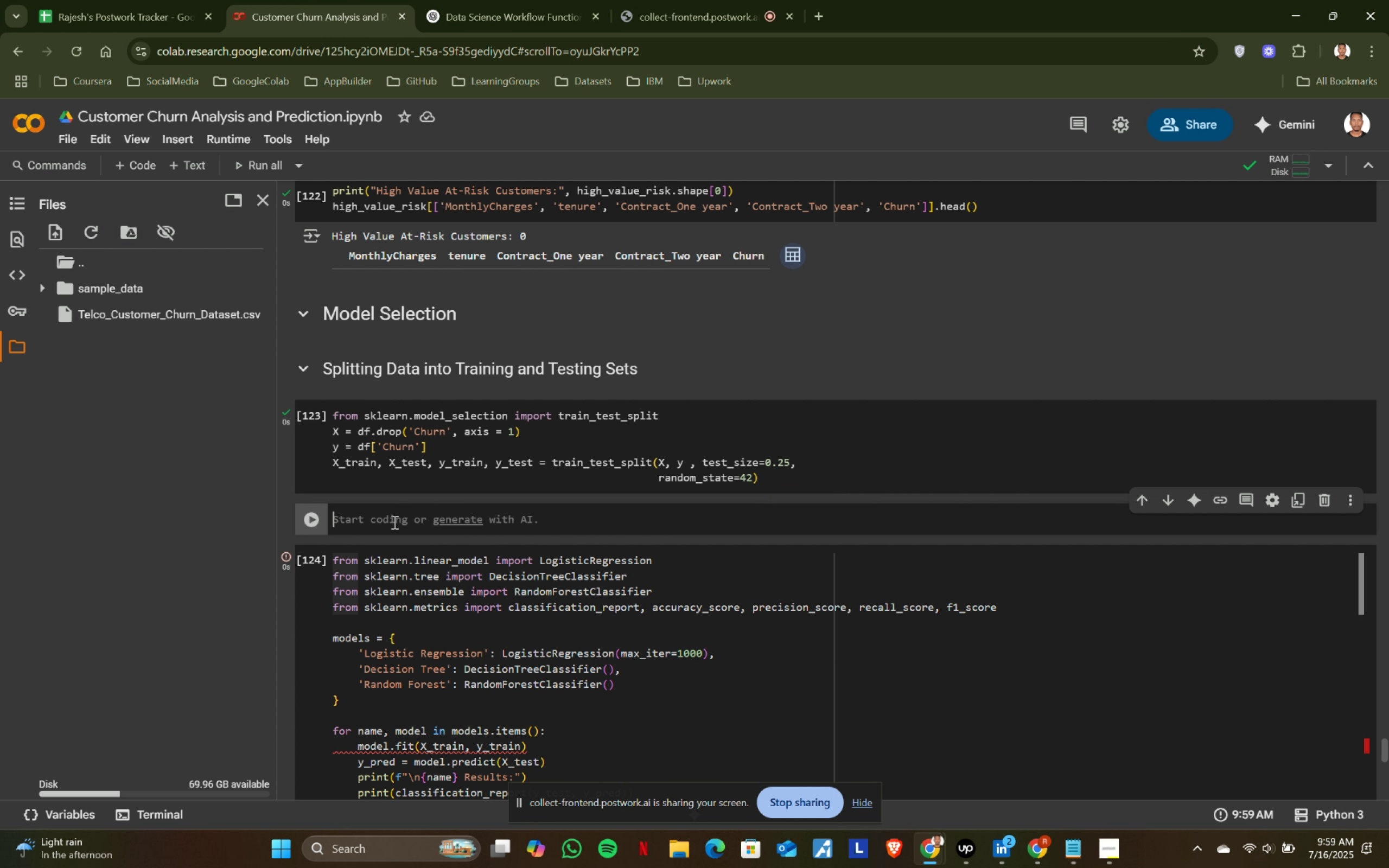 
key(Shift+X)
 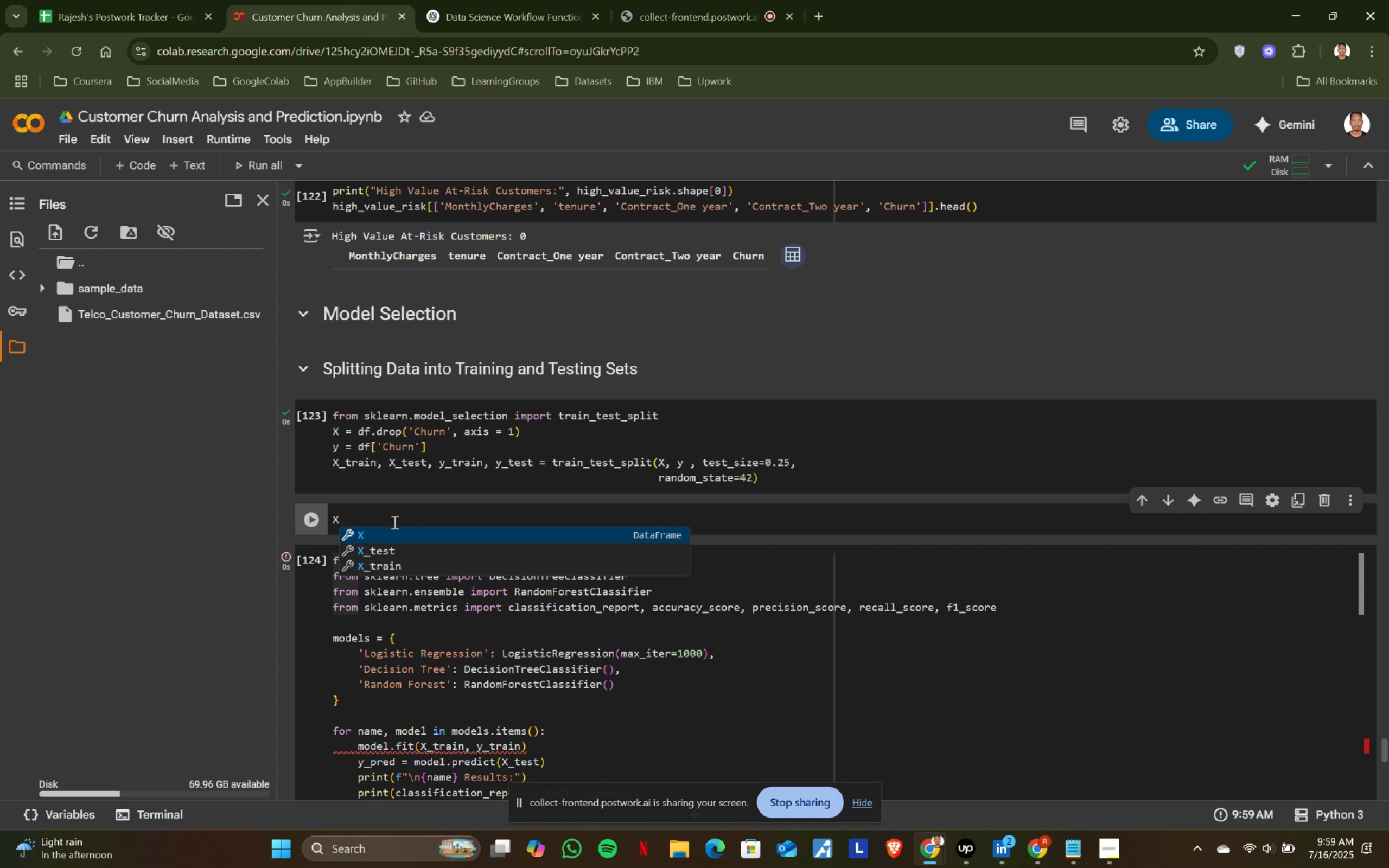 
key(Shift+ShiftRight)
 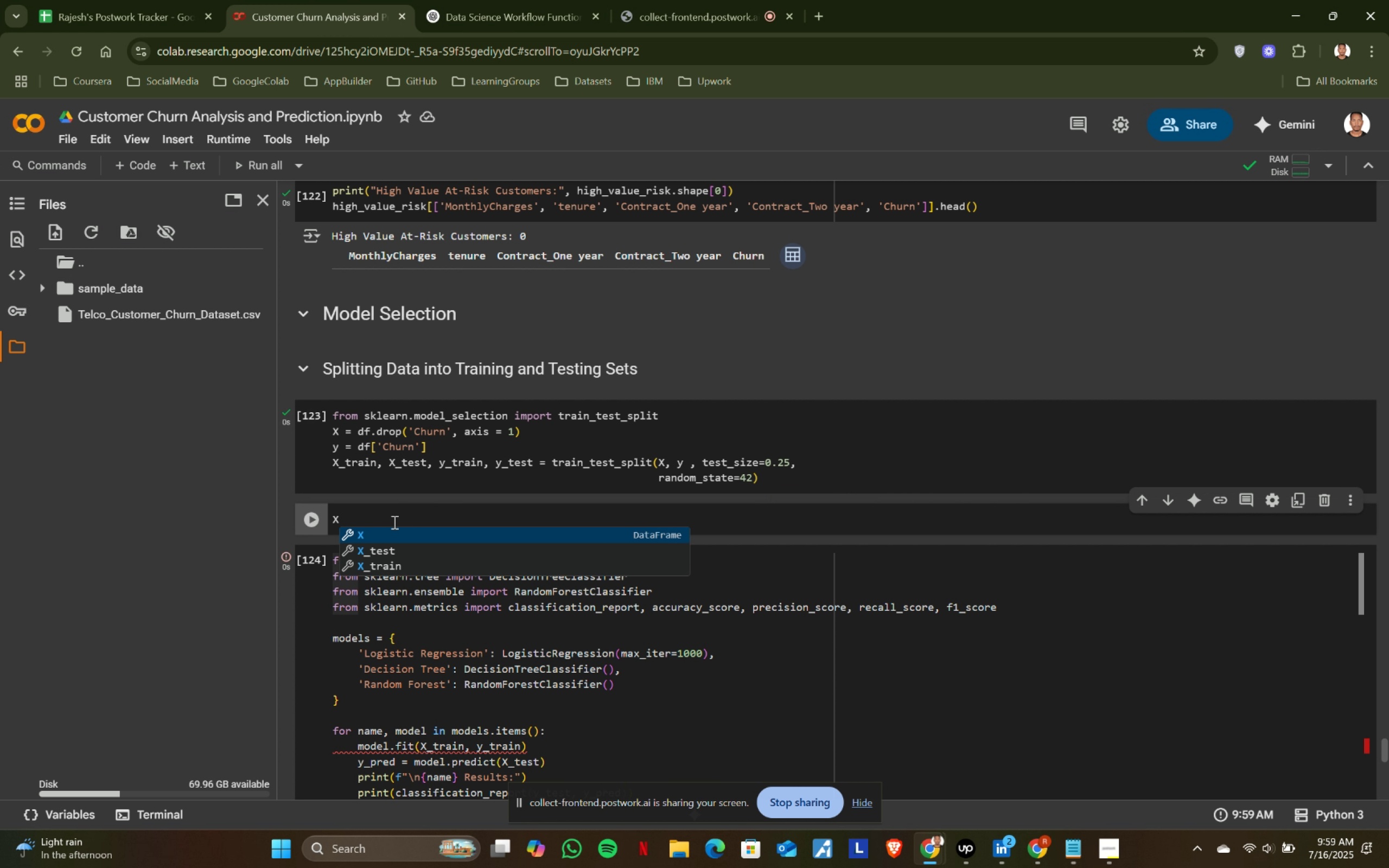 
key(Shift+Enter)
 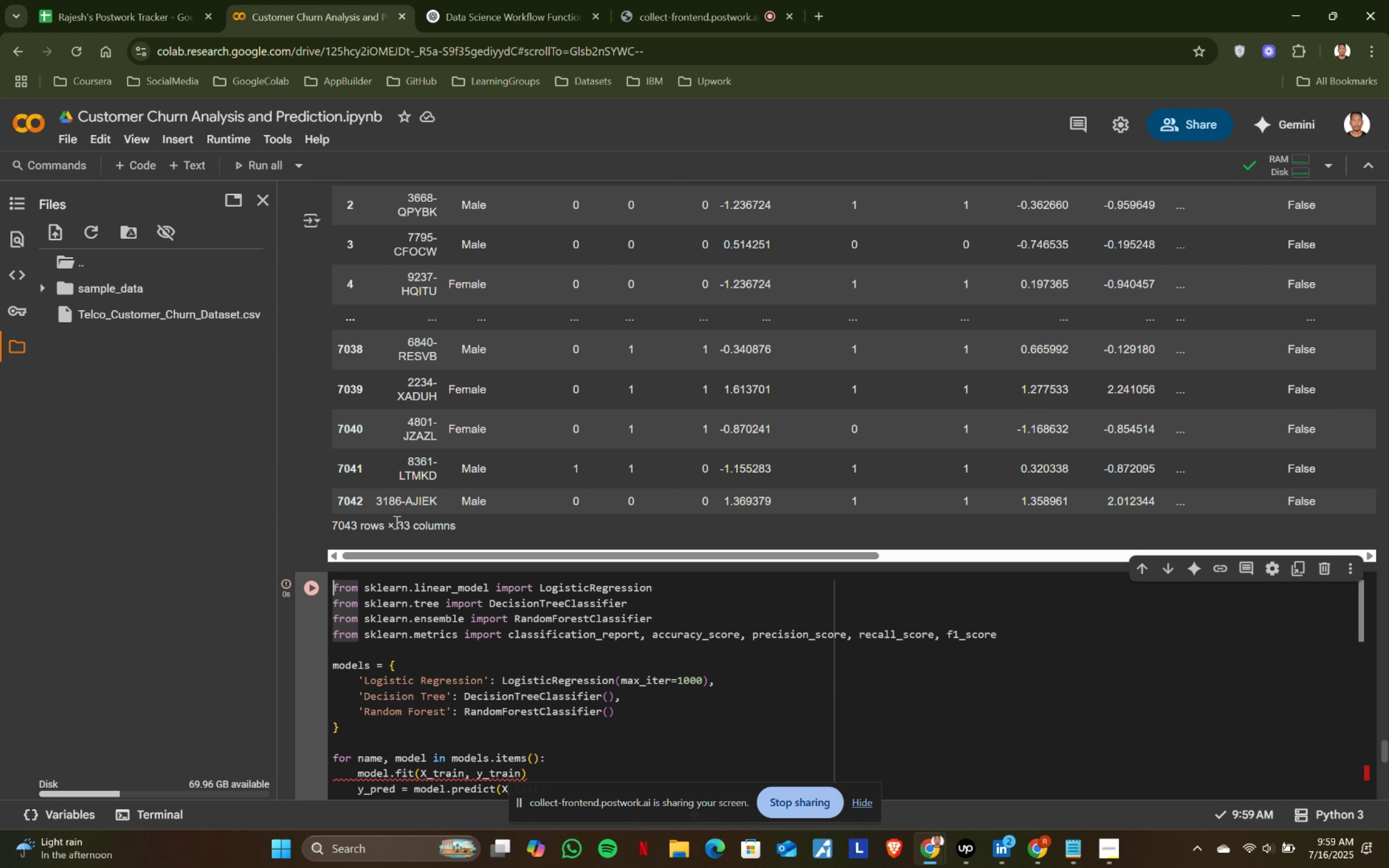 
scroll: coordinate [459, 510], scroll_direction: up, amount: 2.0
 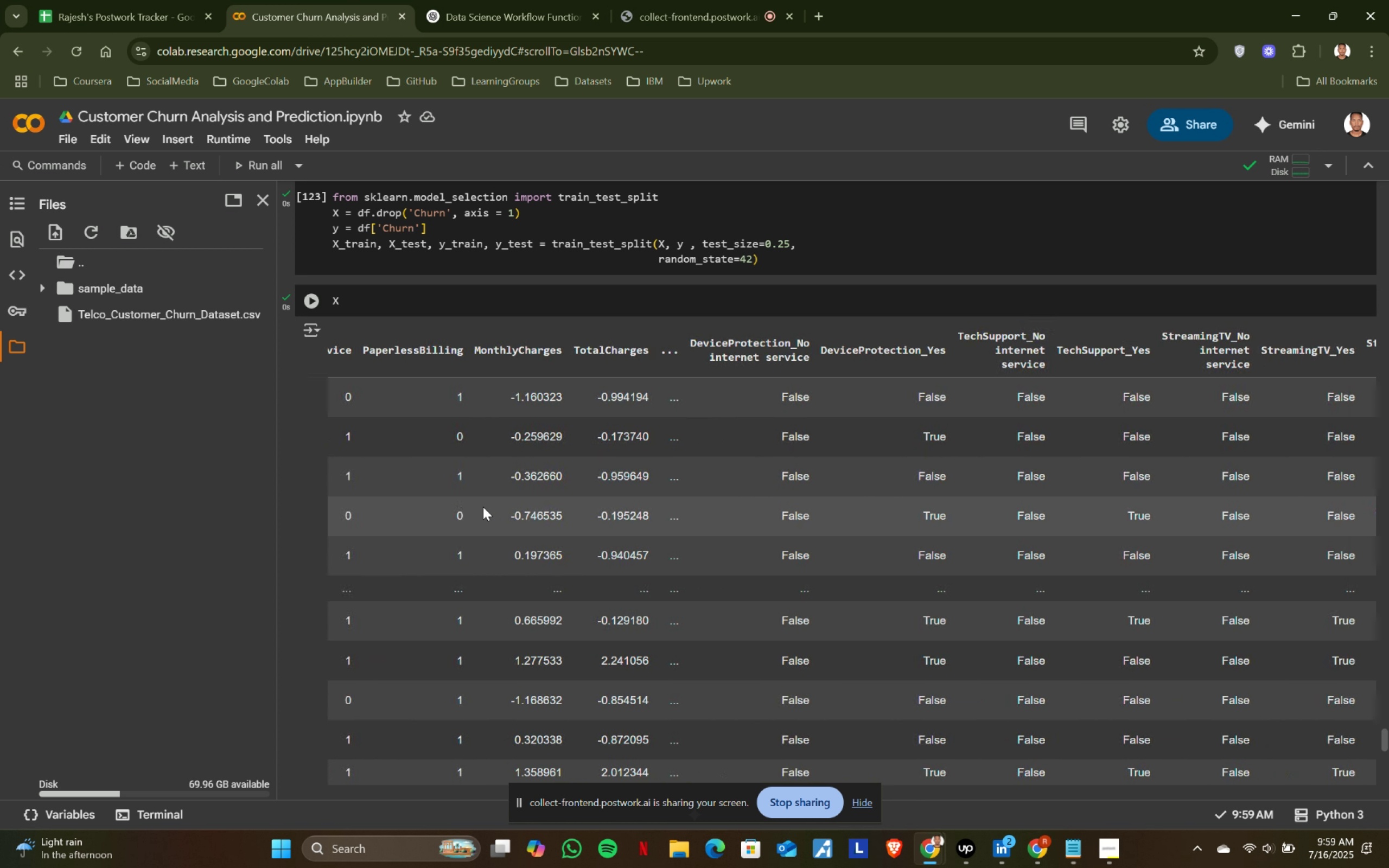 
wait(10.09)
 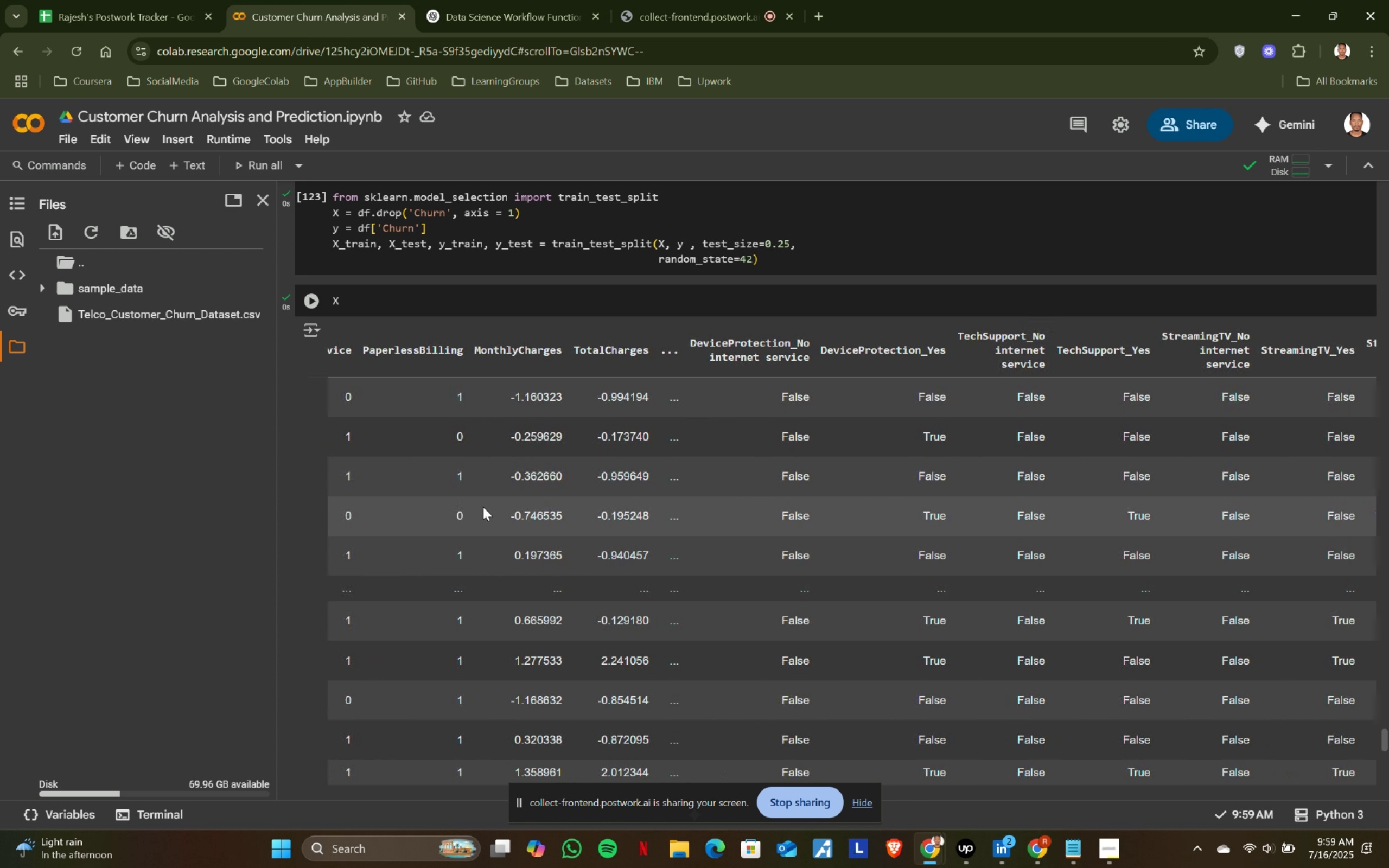 
scroll: coordinate [483, 507], scroll_direction: up, amount: 1.0
 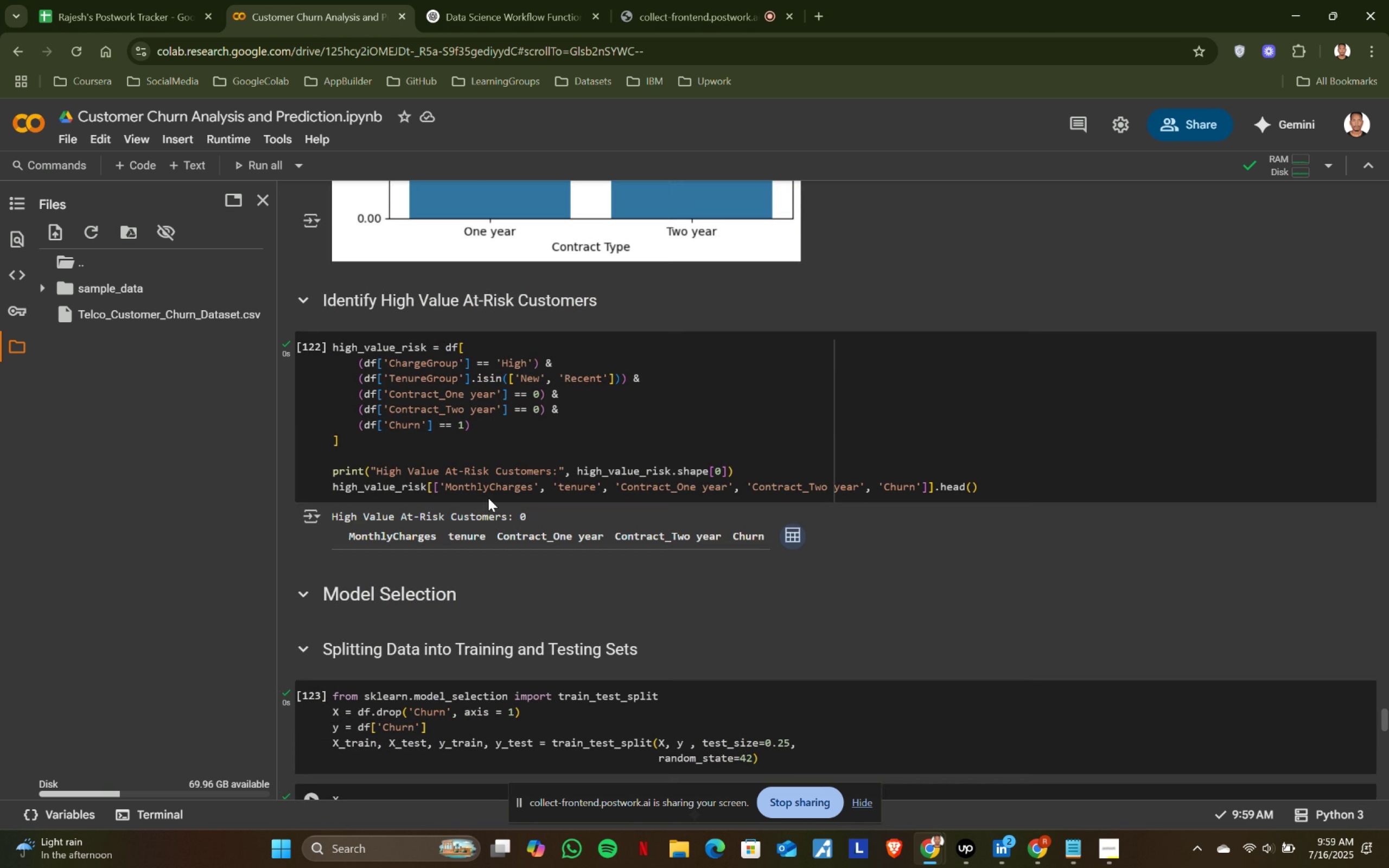 
wait(8.65)
 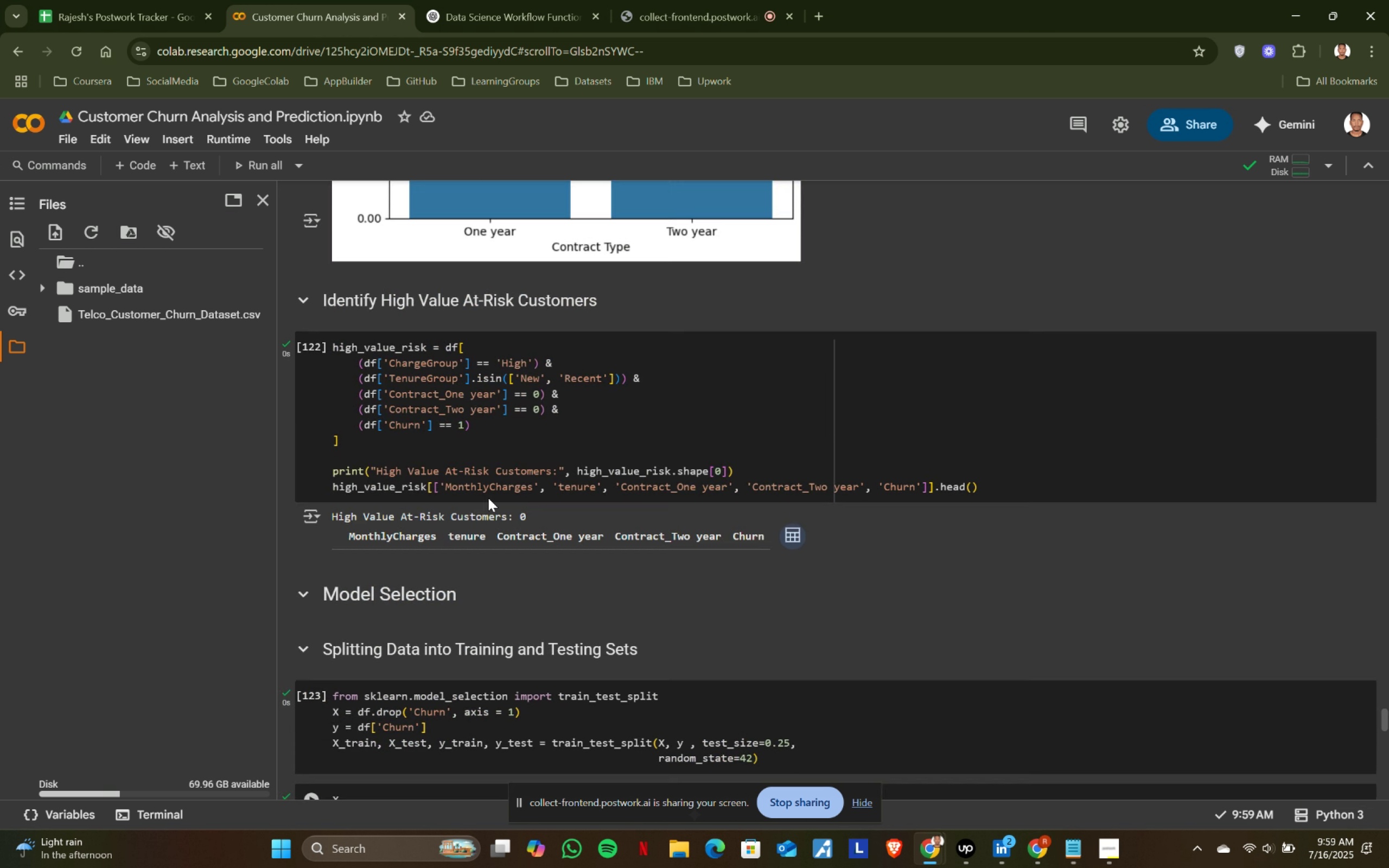 
scroll: coordinate [488, 498], scroll_direction: up, amount: 28.0
 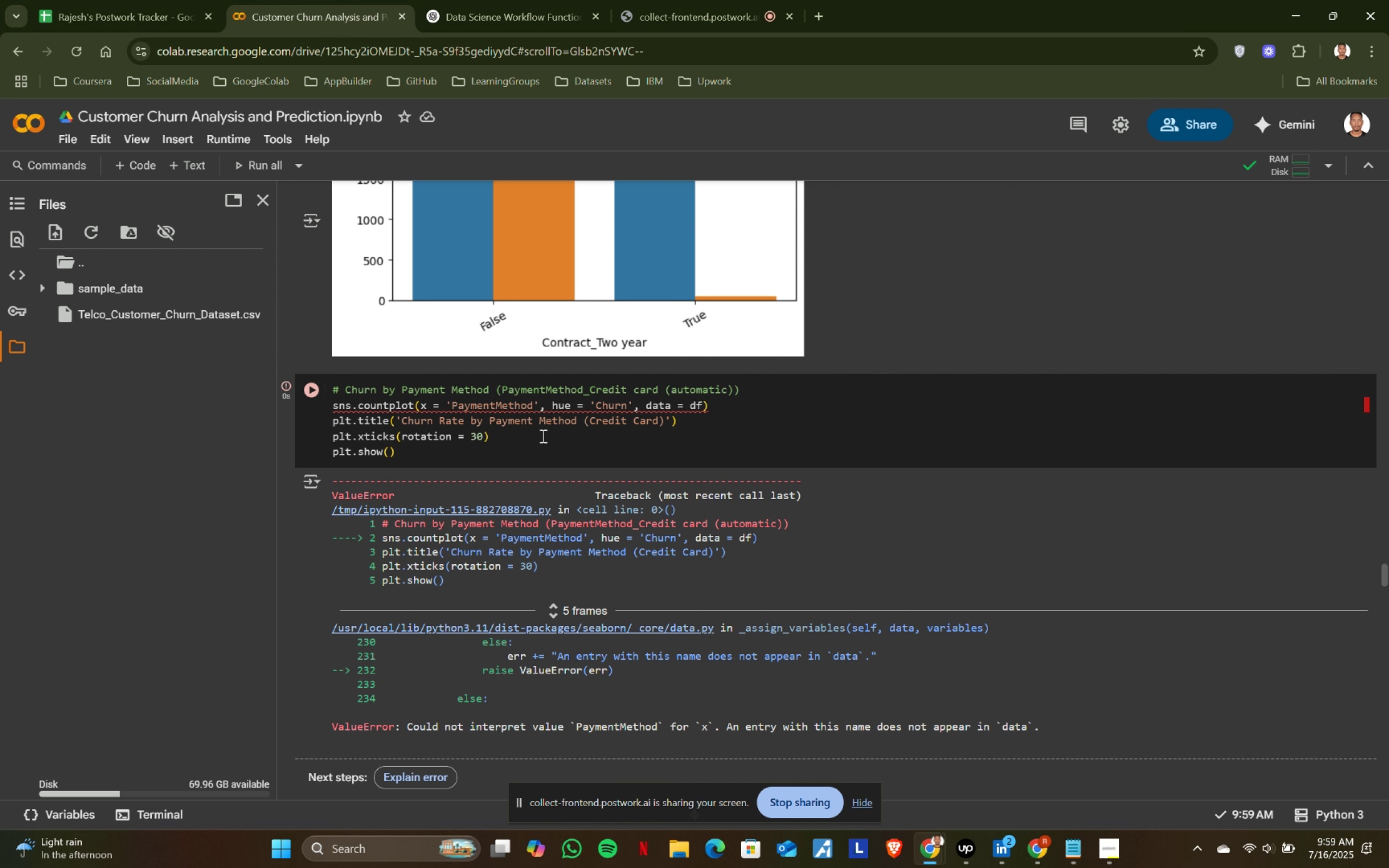 
left_click([520, 436])
 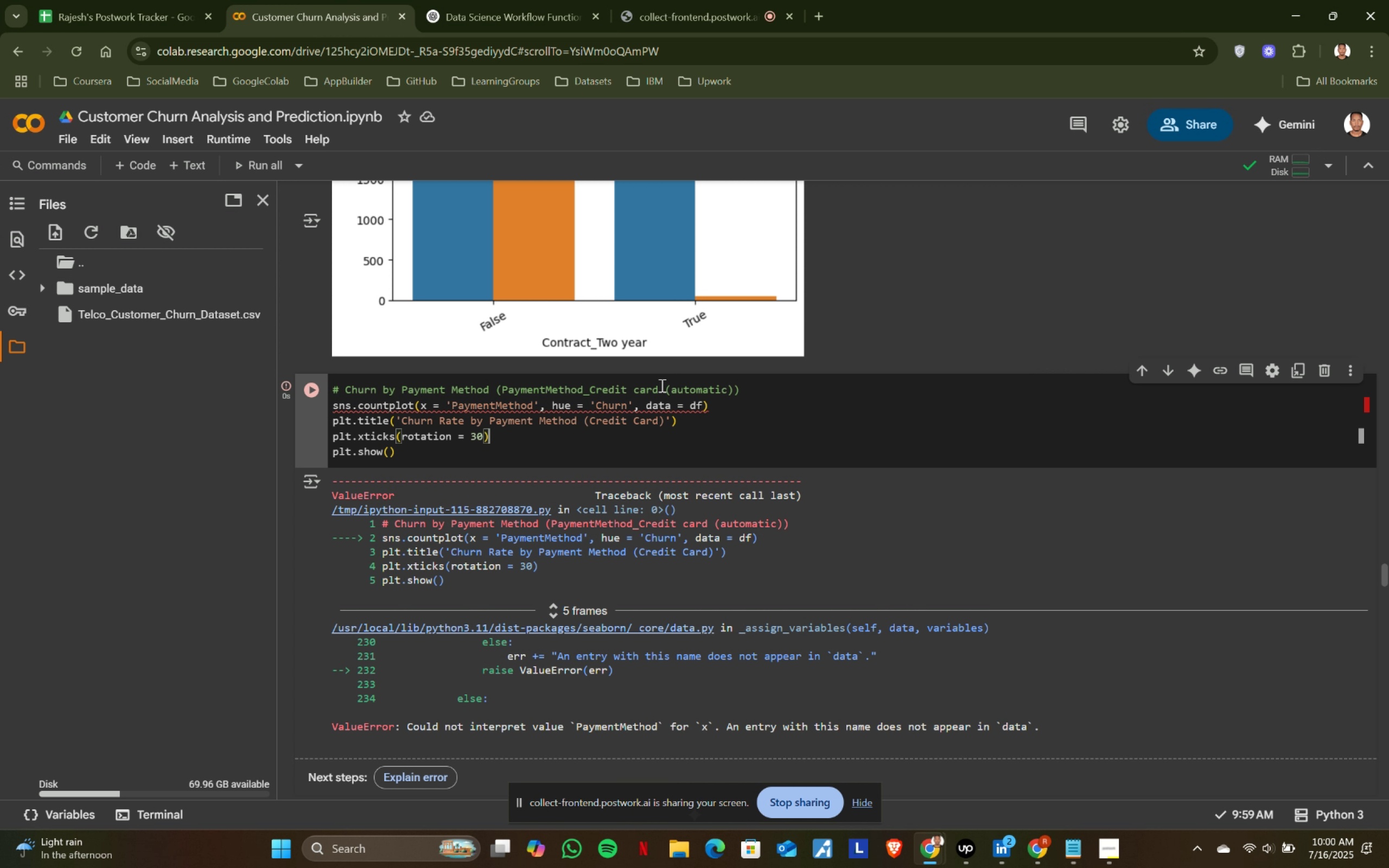 
left_click_drag(start_coordinate=[734, 386], to_coordinate=[504, 385])
 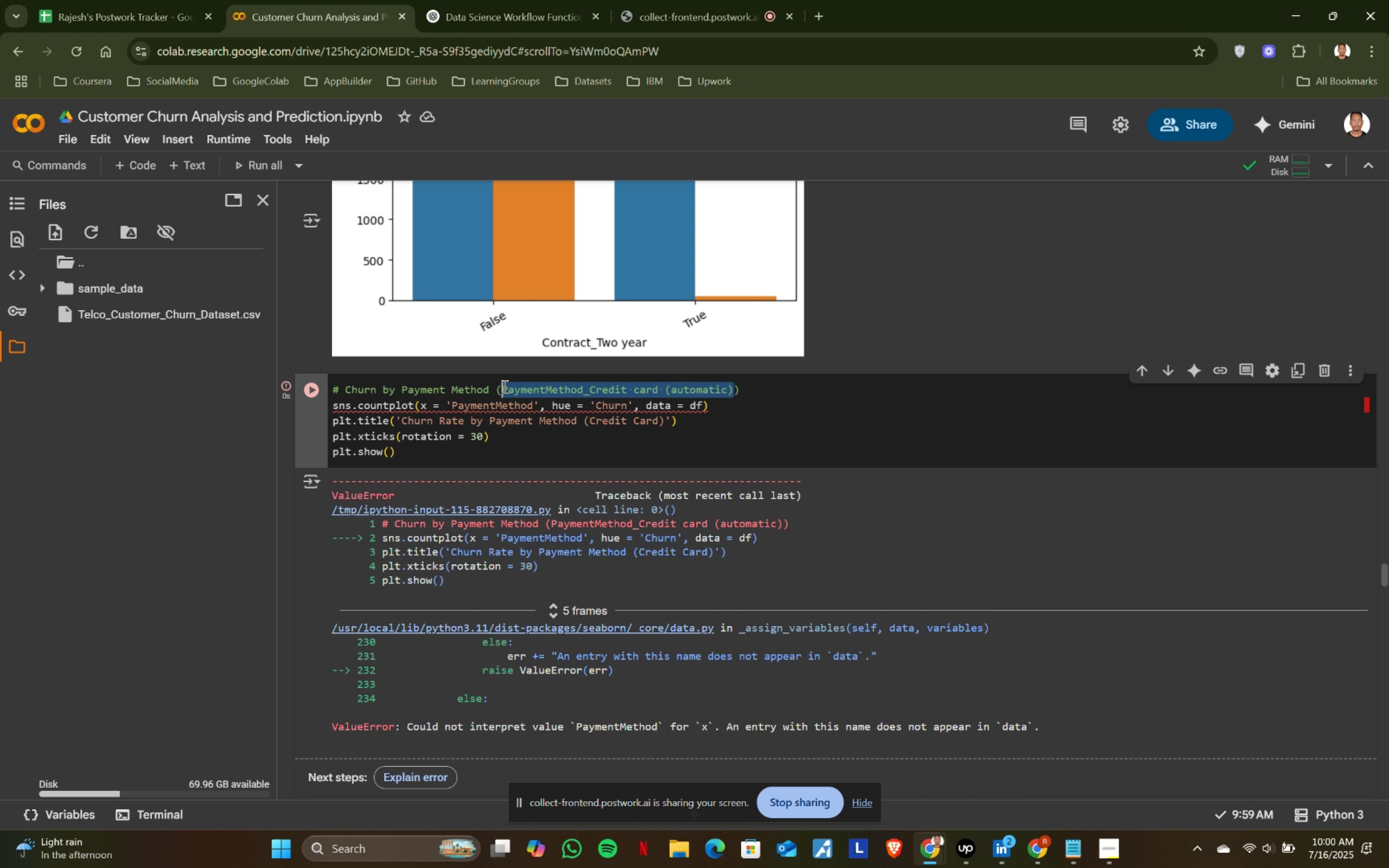 
key(Control+ControlLeft)
 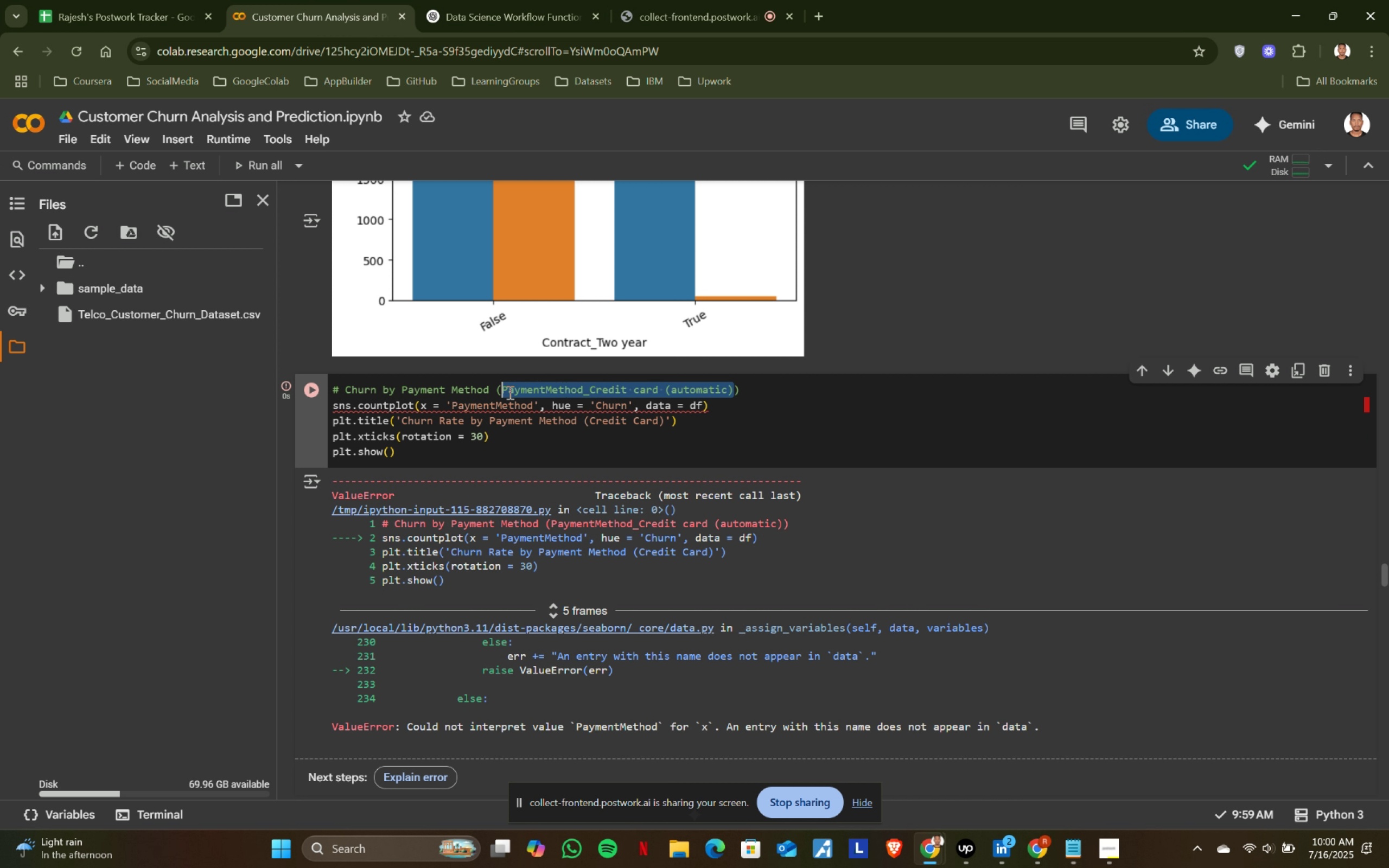 
key(Control+C)
 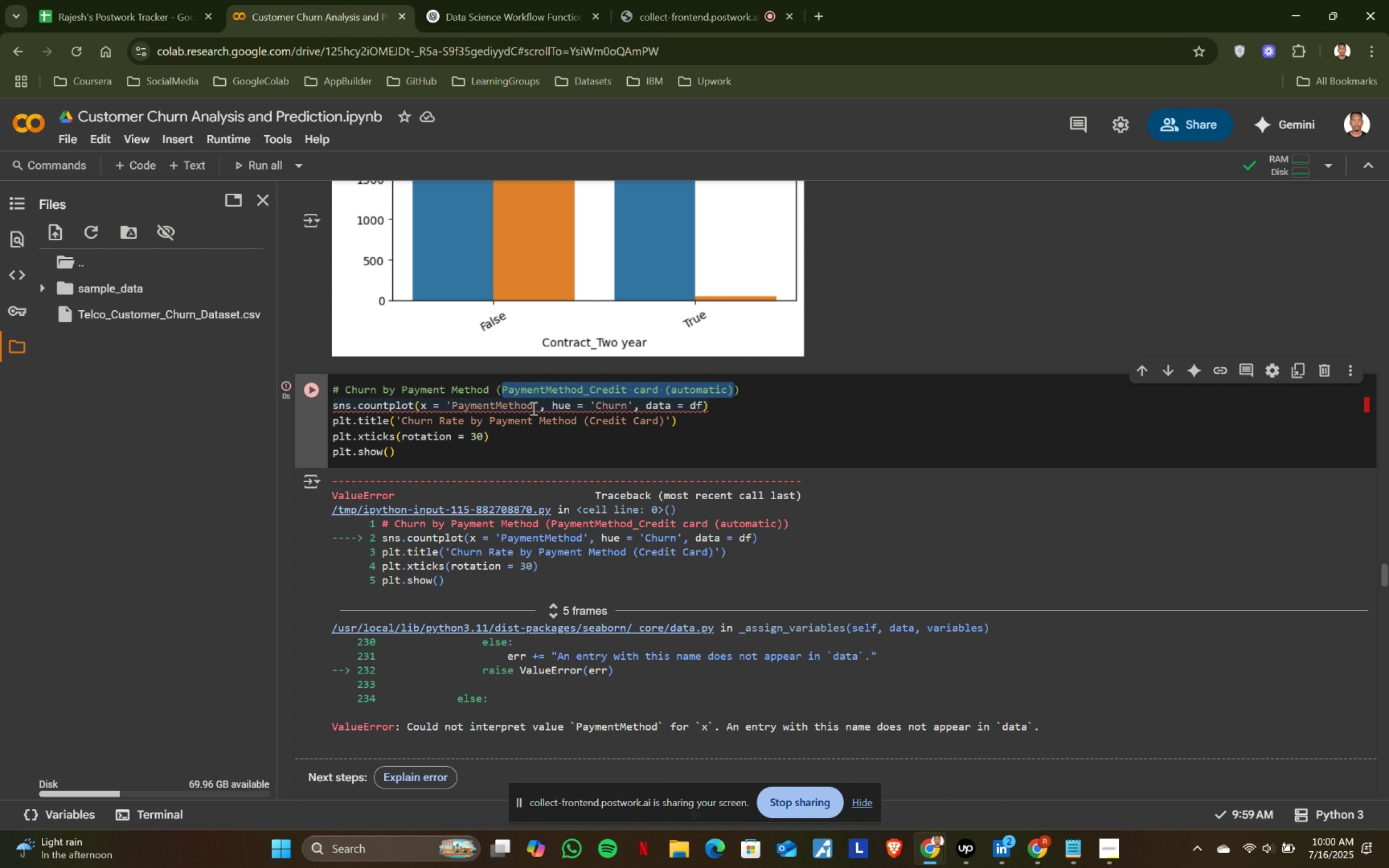 
left_click([532, 408])
 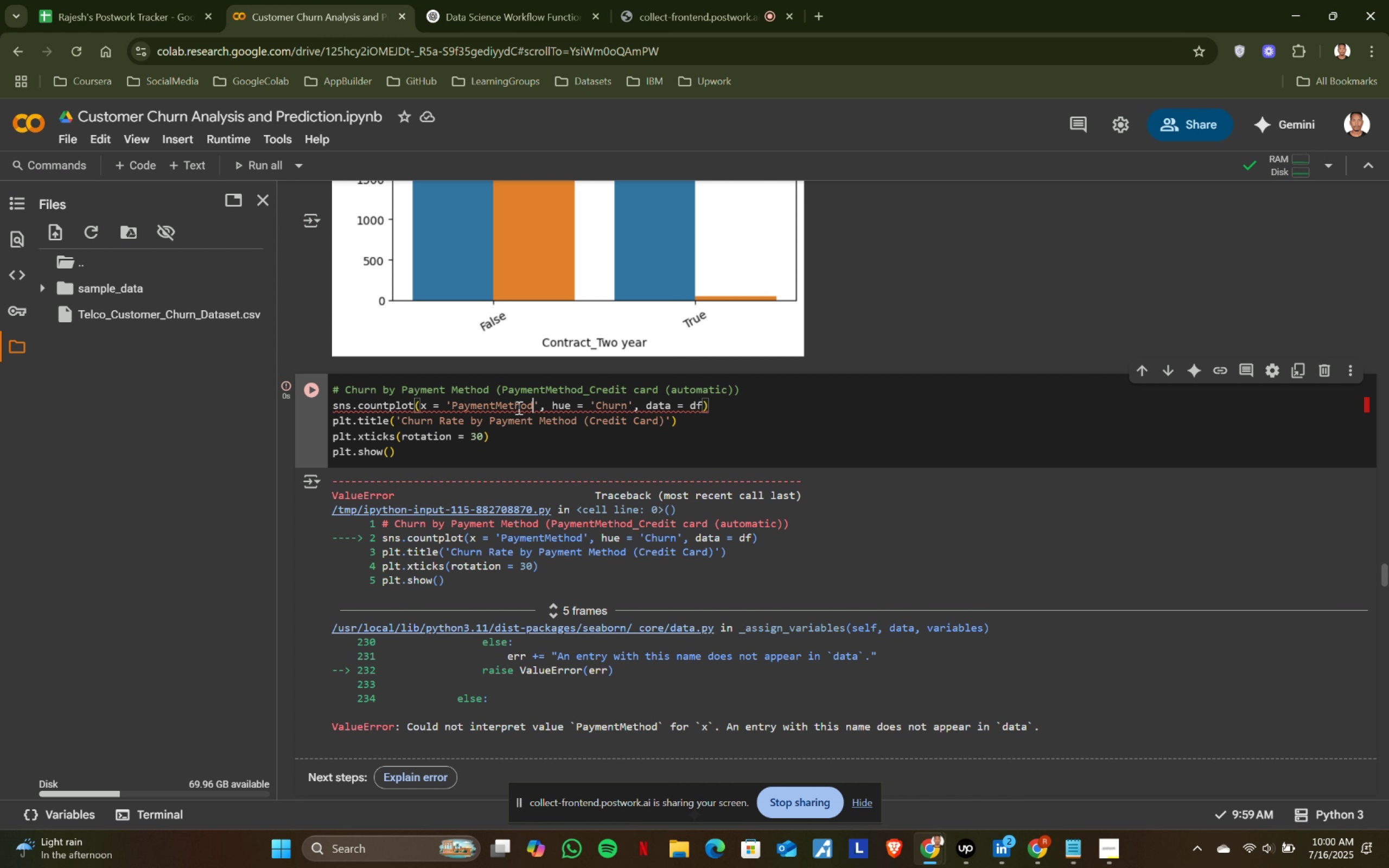 
hold_key(key=ShiftLeft, duration=0.64)
left_click([454, 405])
 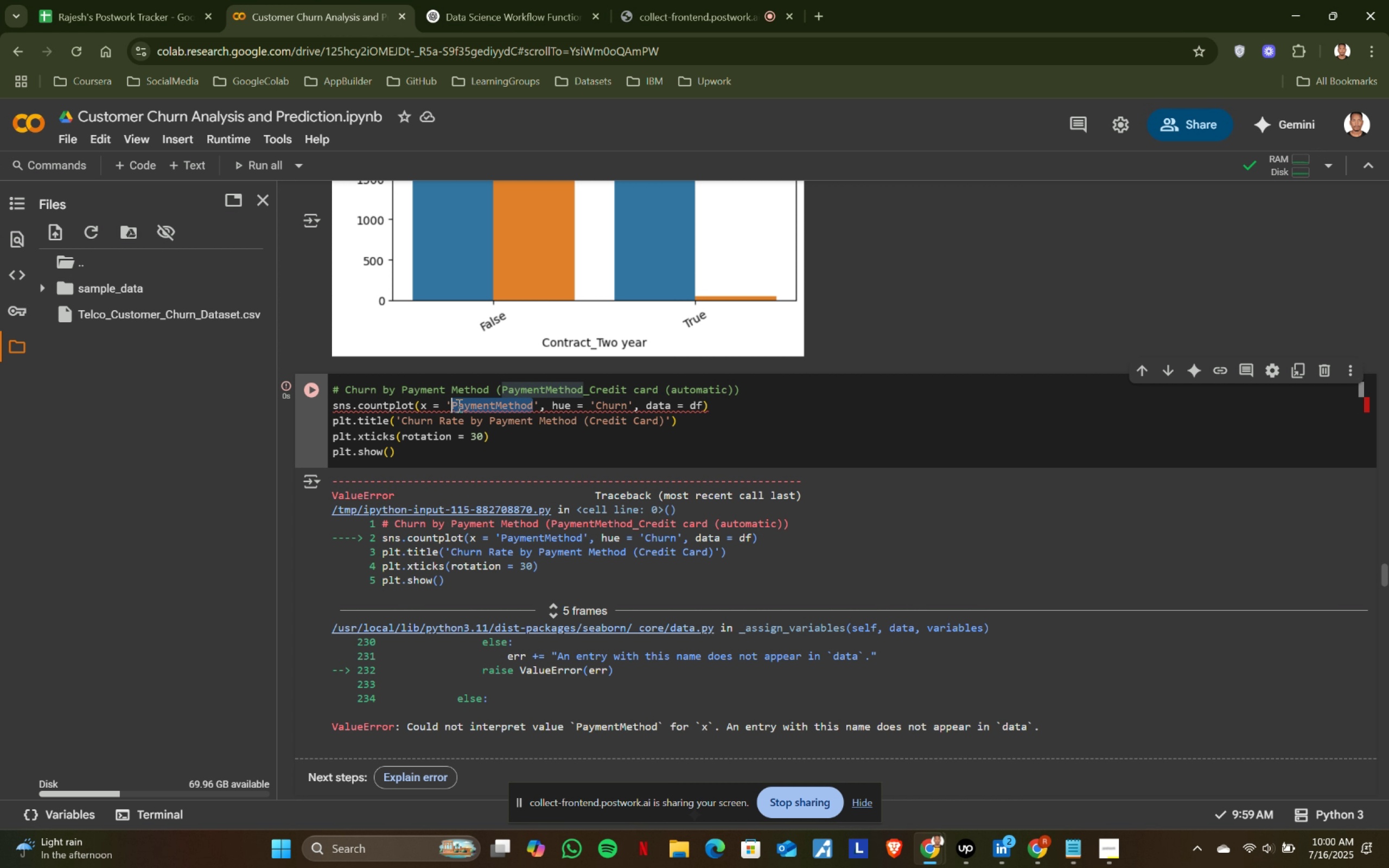 
key(Control+ControlLeft)
 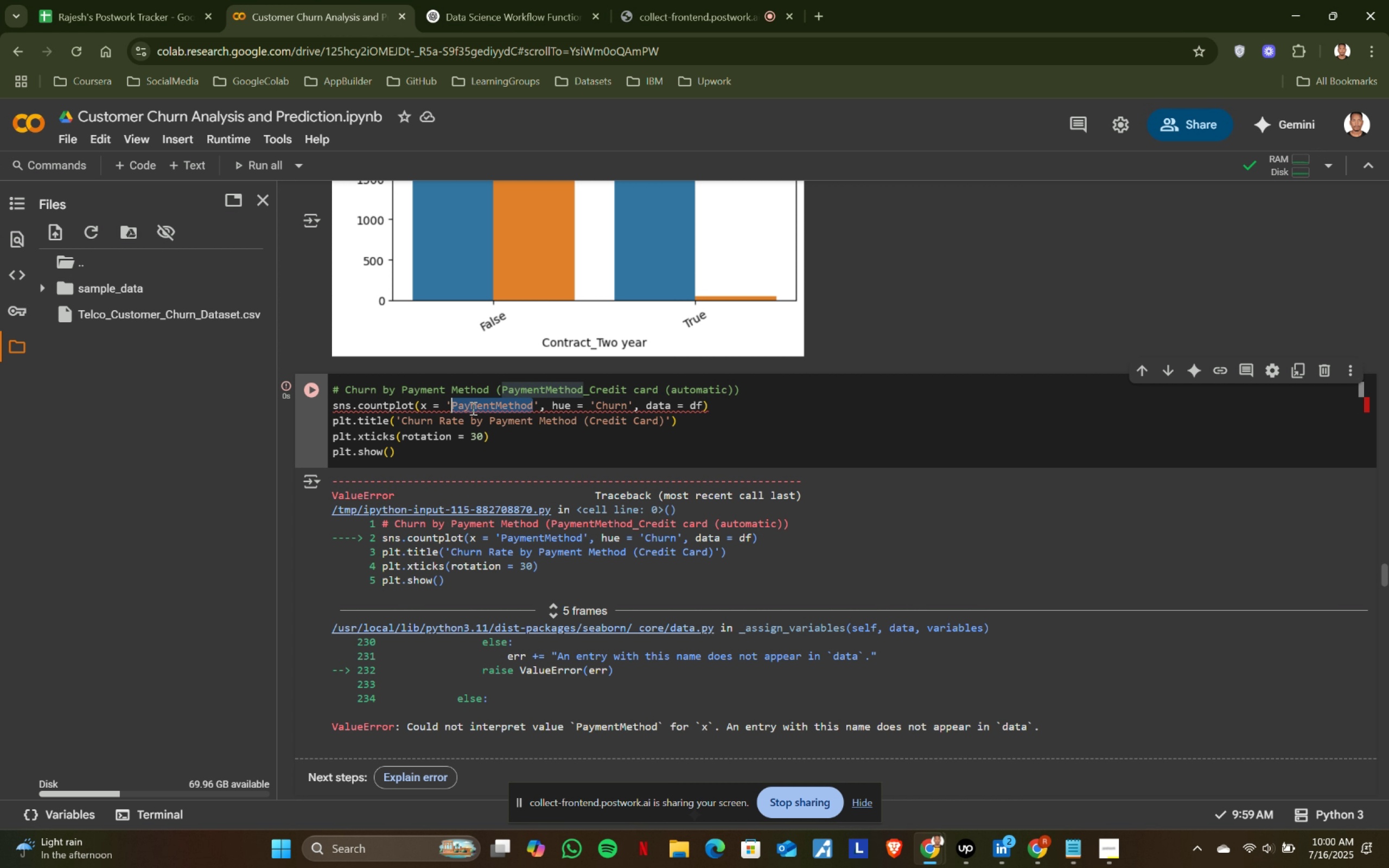 
key(Control+V)
 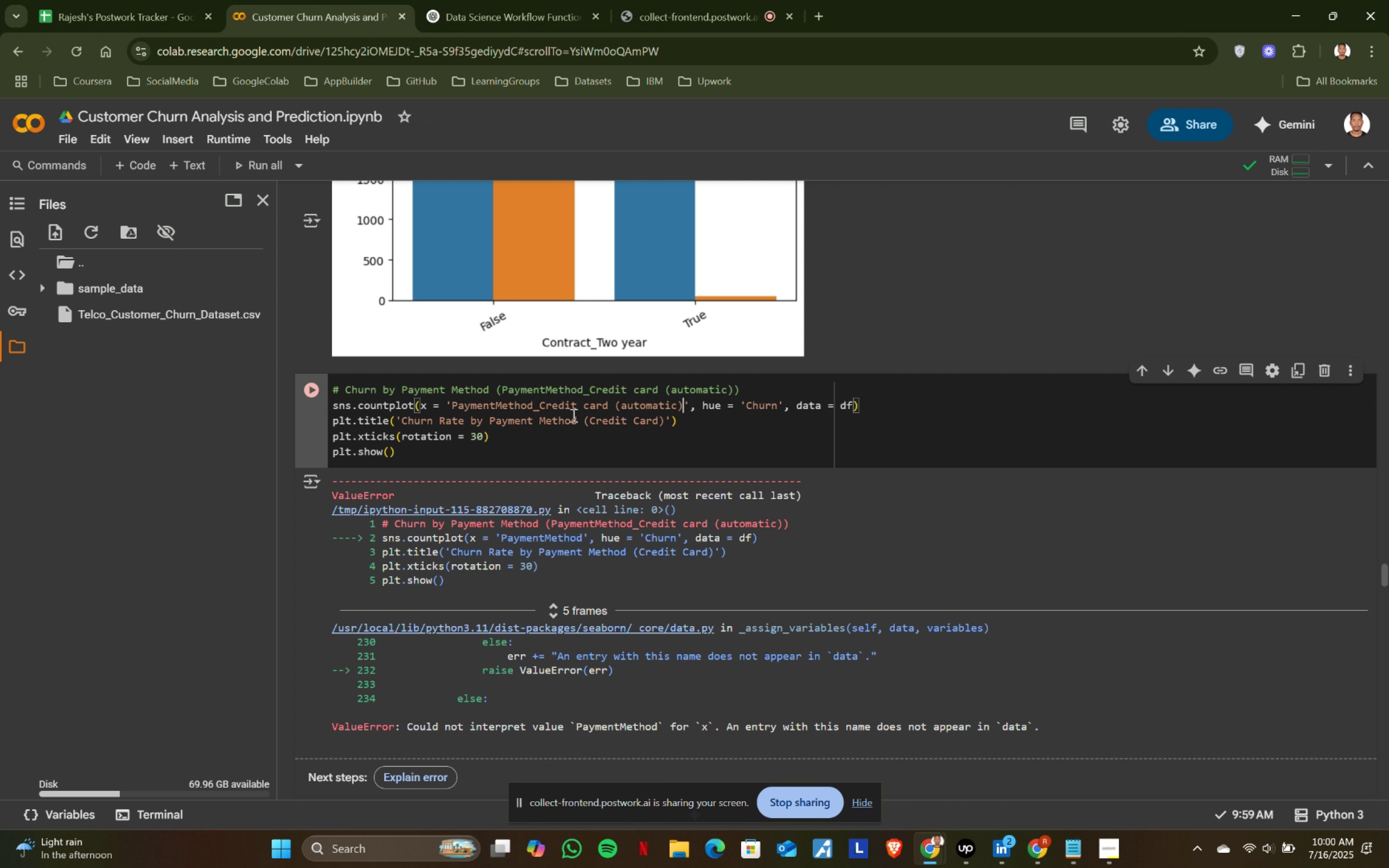 
left_click([572, 415])
 